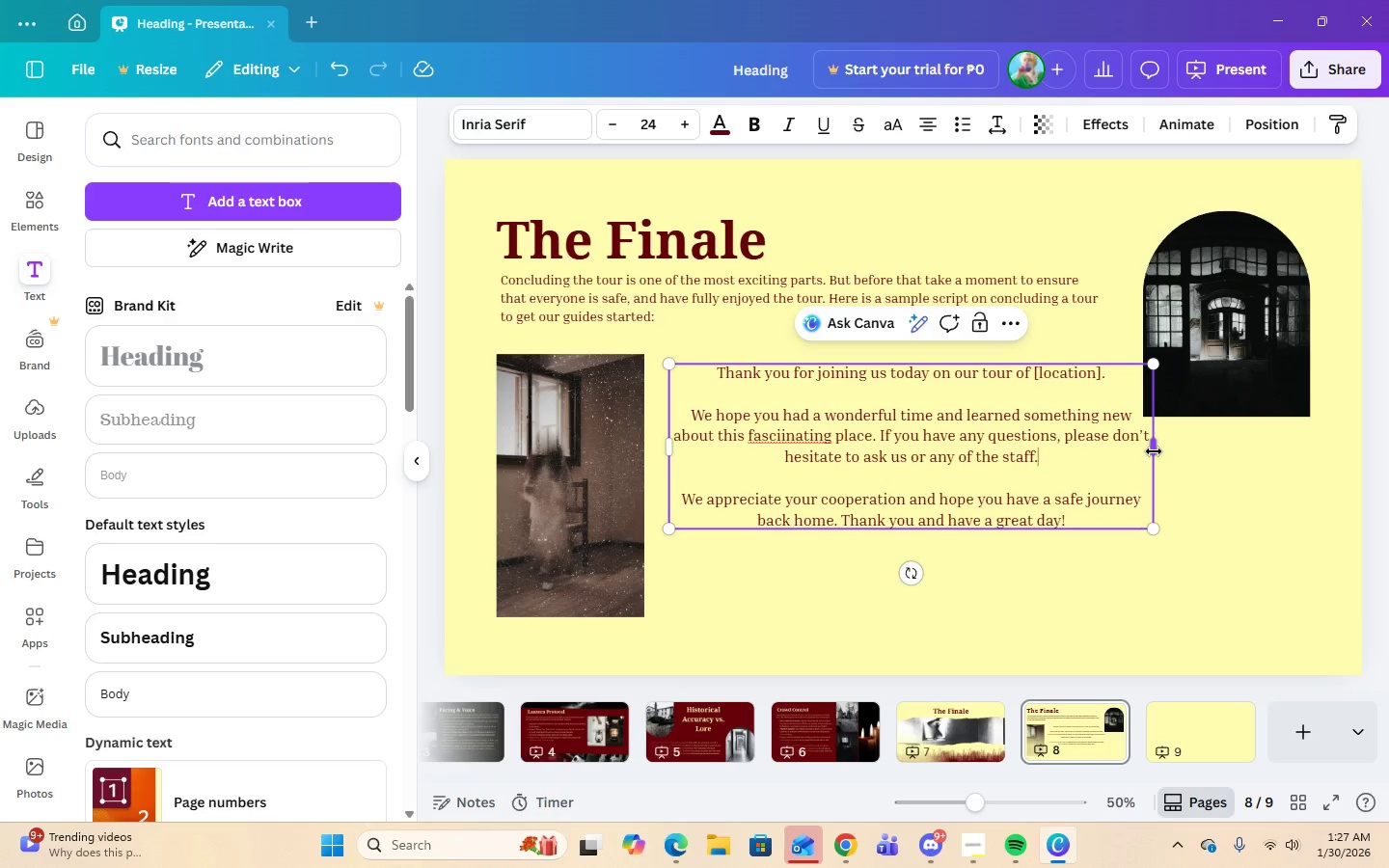 
left_click_drag(start_coordinate=[1154, 451], to_coordinate=[1113, 451])
 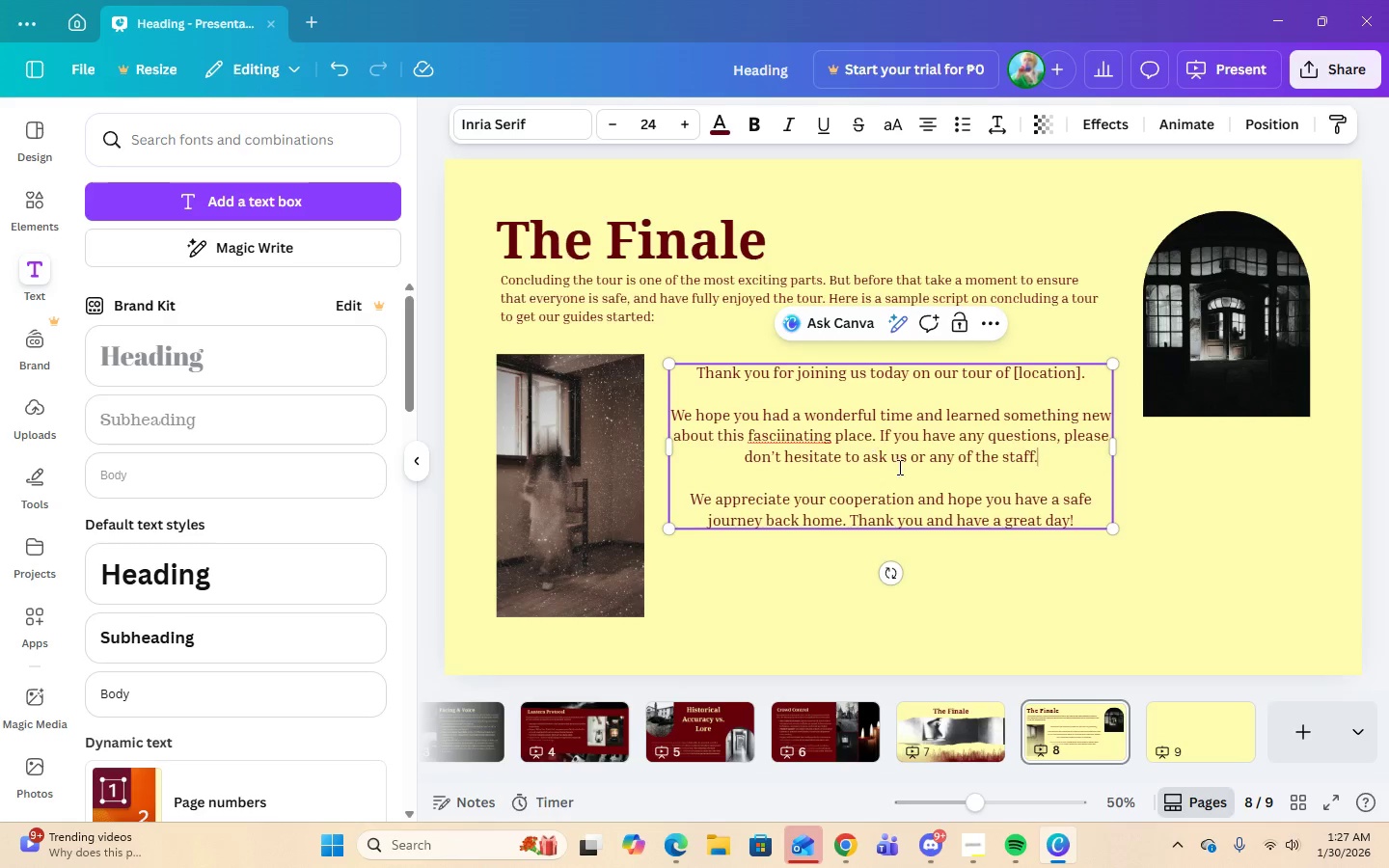 
left_click([1094, 577])
 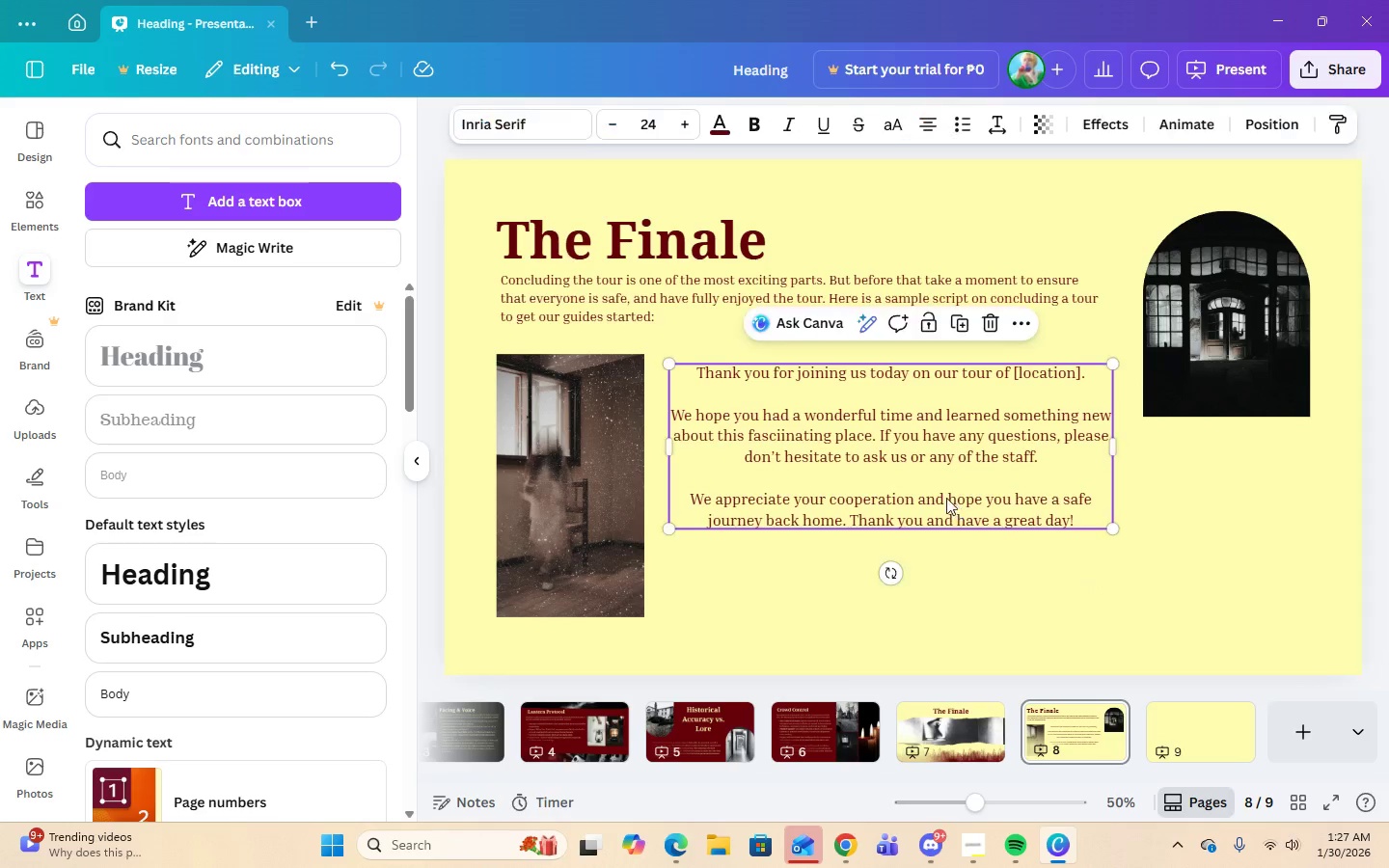 
left_click_drag(start_coordinate=[916, 470], to_coordinate=[924, 459])
 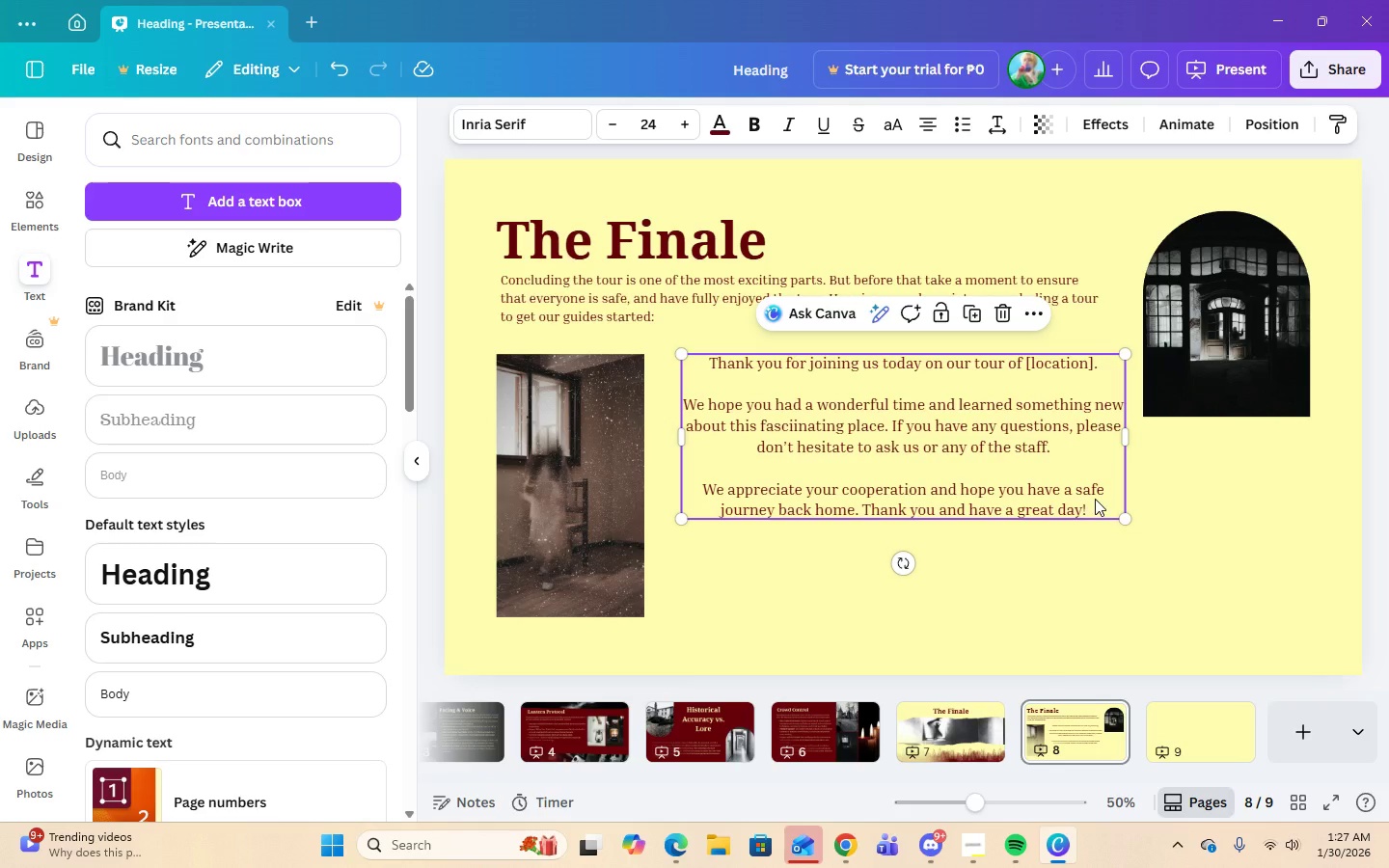 
wait(7.42)
 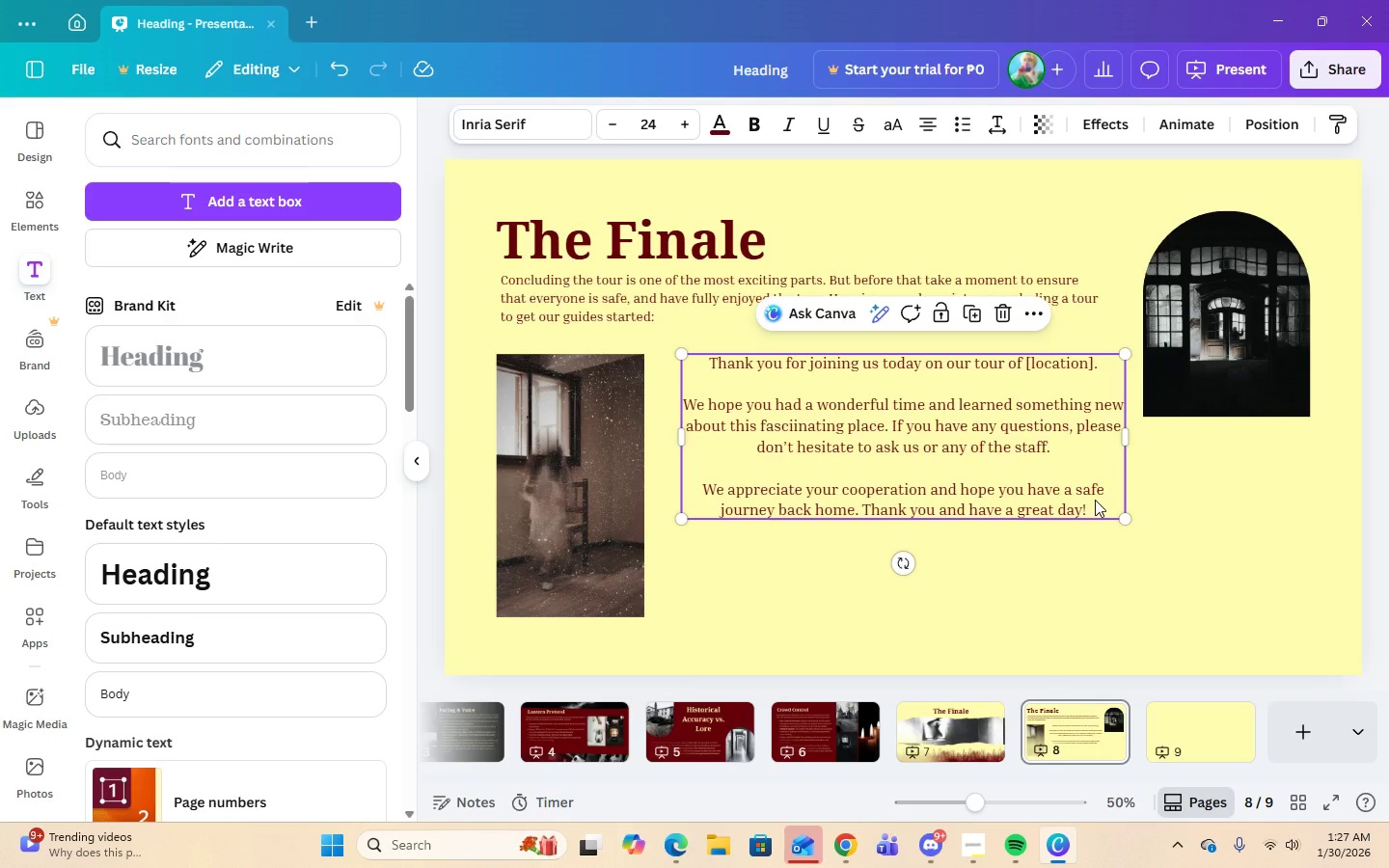 
left_click([575, 299])
 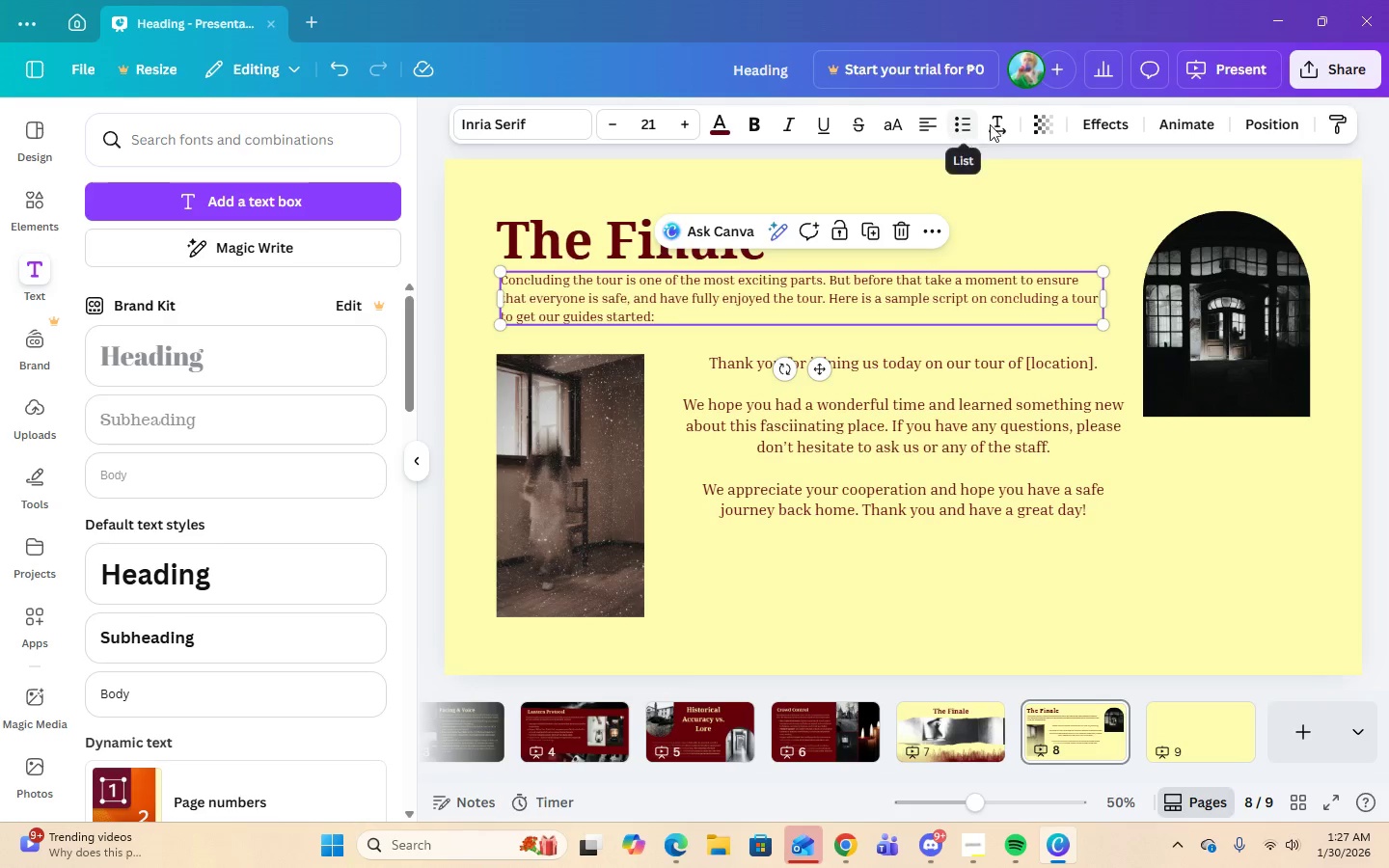 
left_click([1008, 121])
 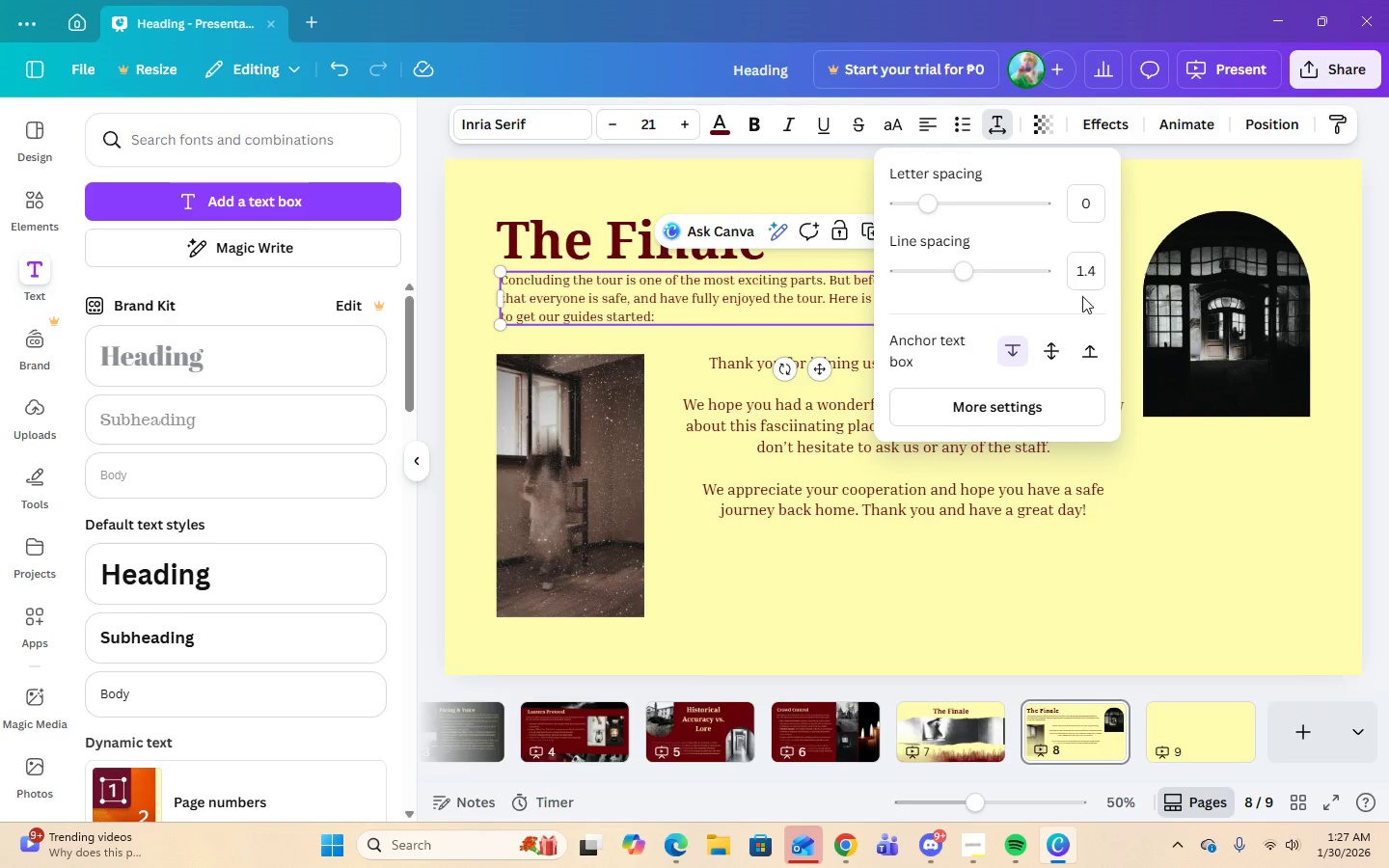 
left_click([1095, 266])
 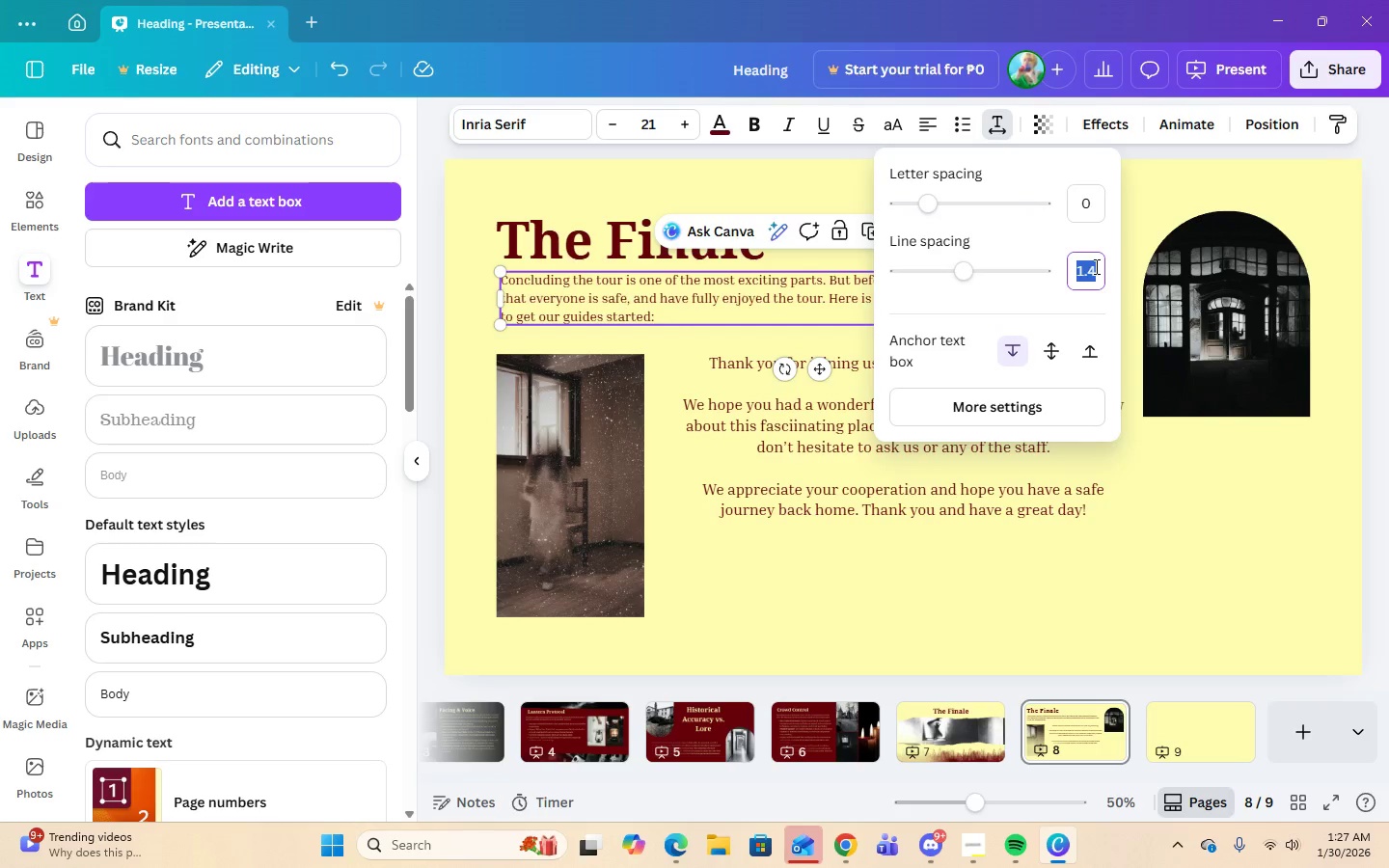 
key(Numpad1)
 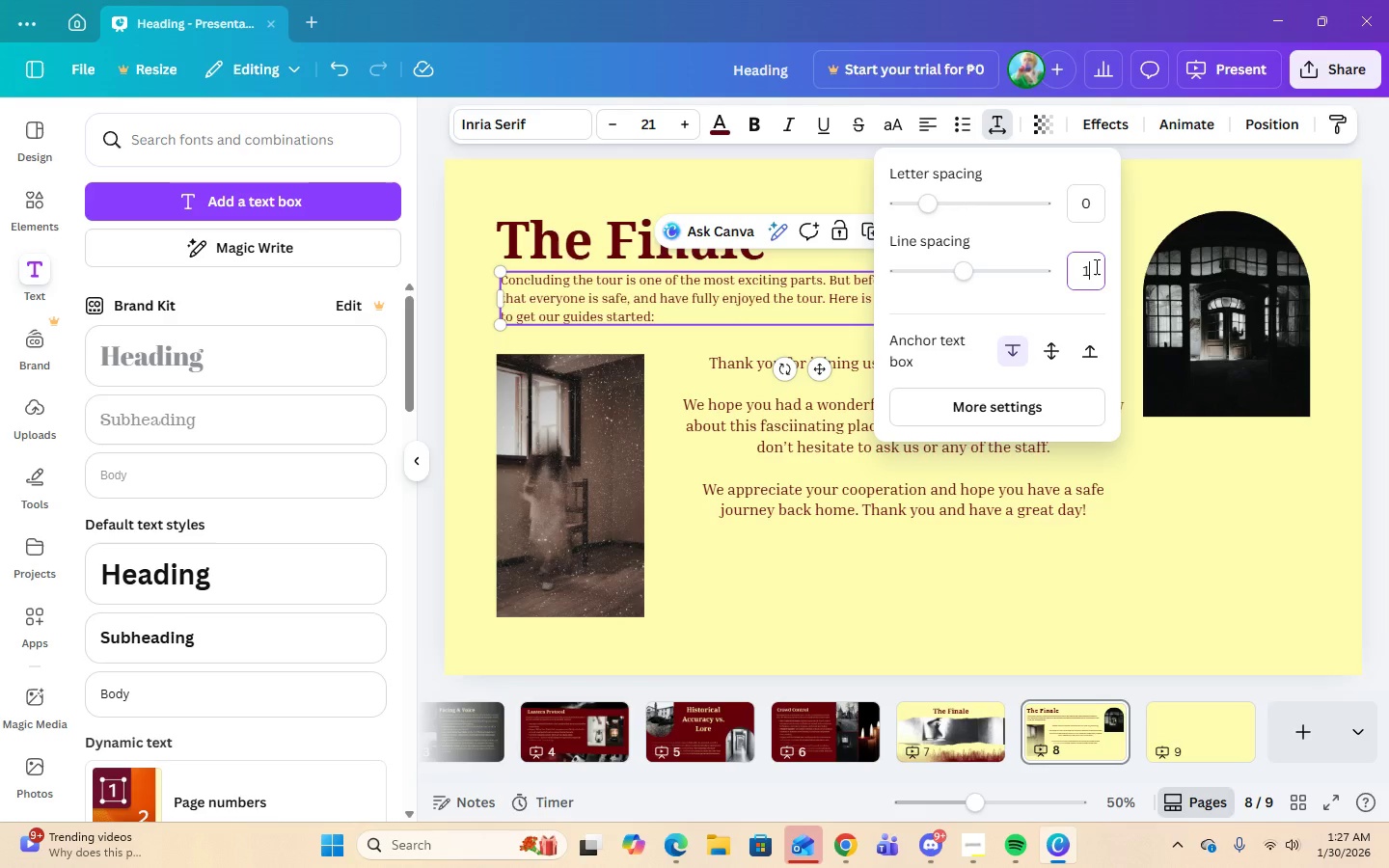 
key(Period)
 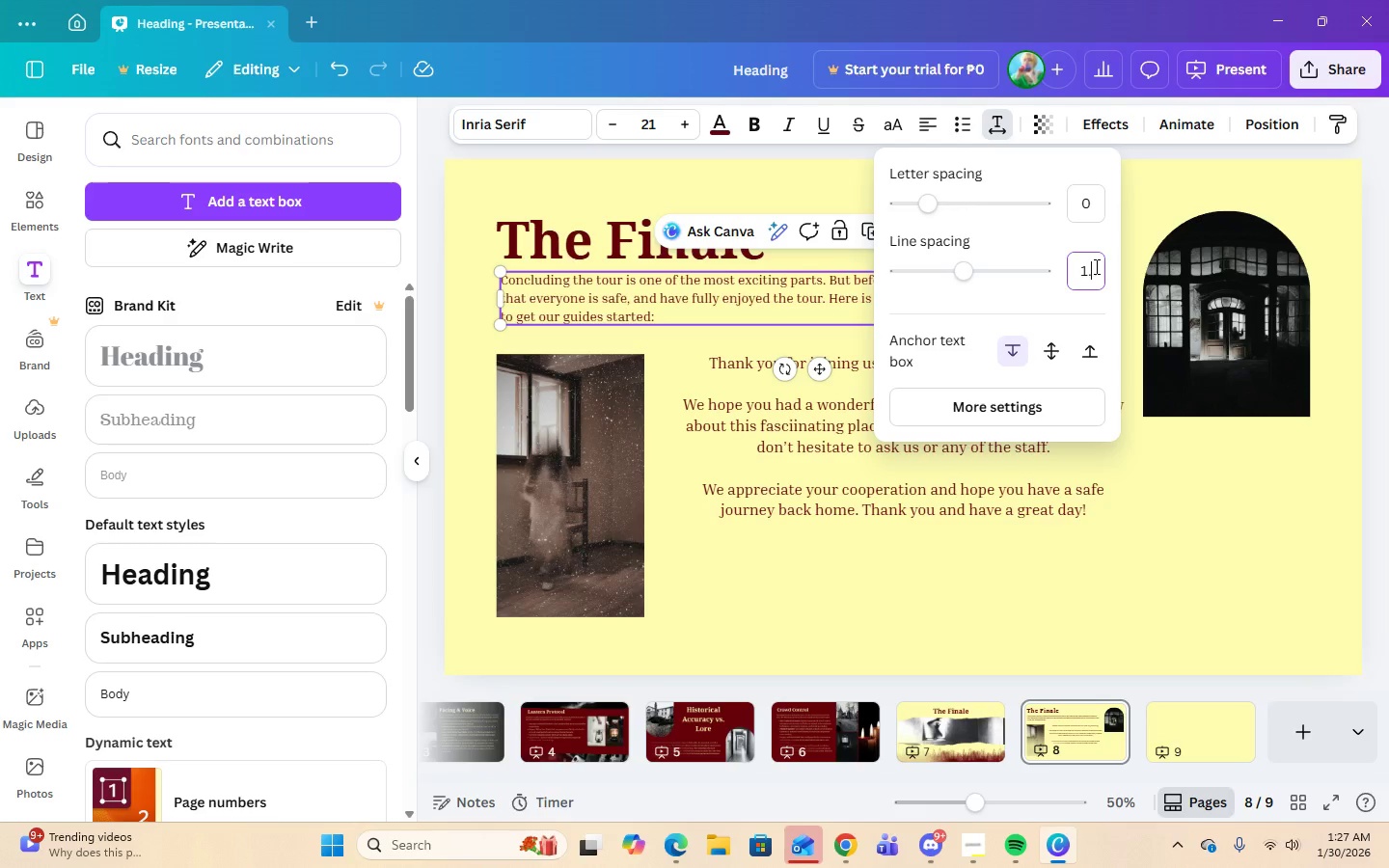 
key(Numpad5)
 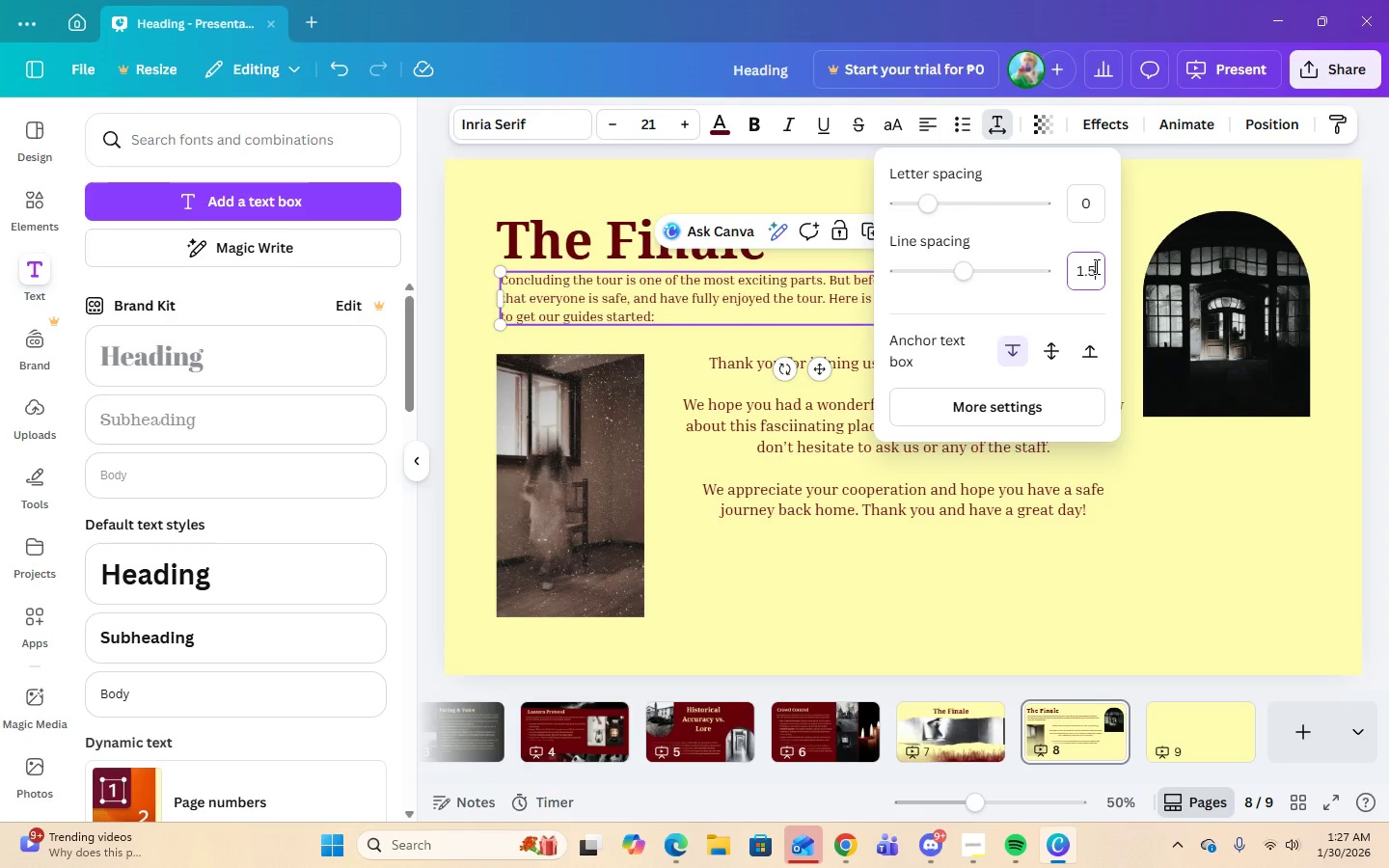 
key(Enter)
 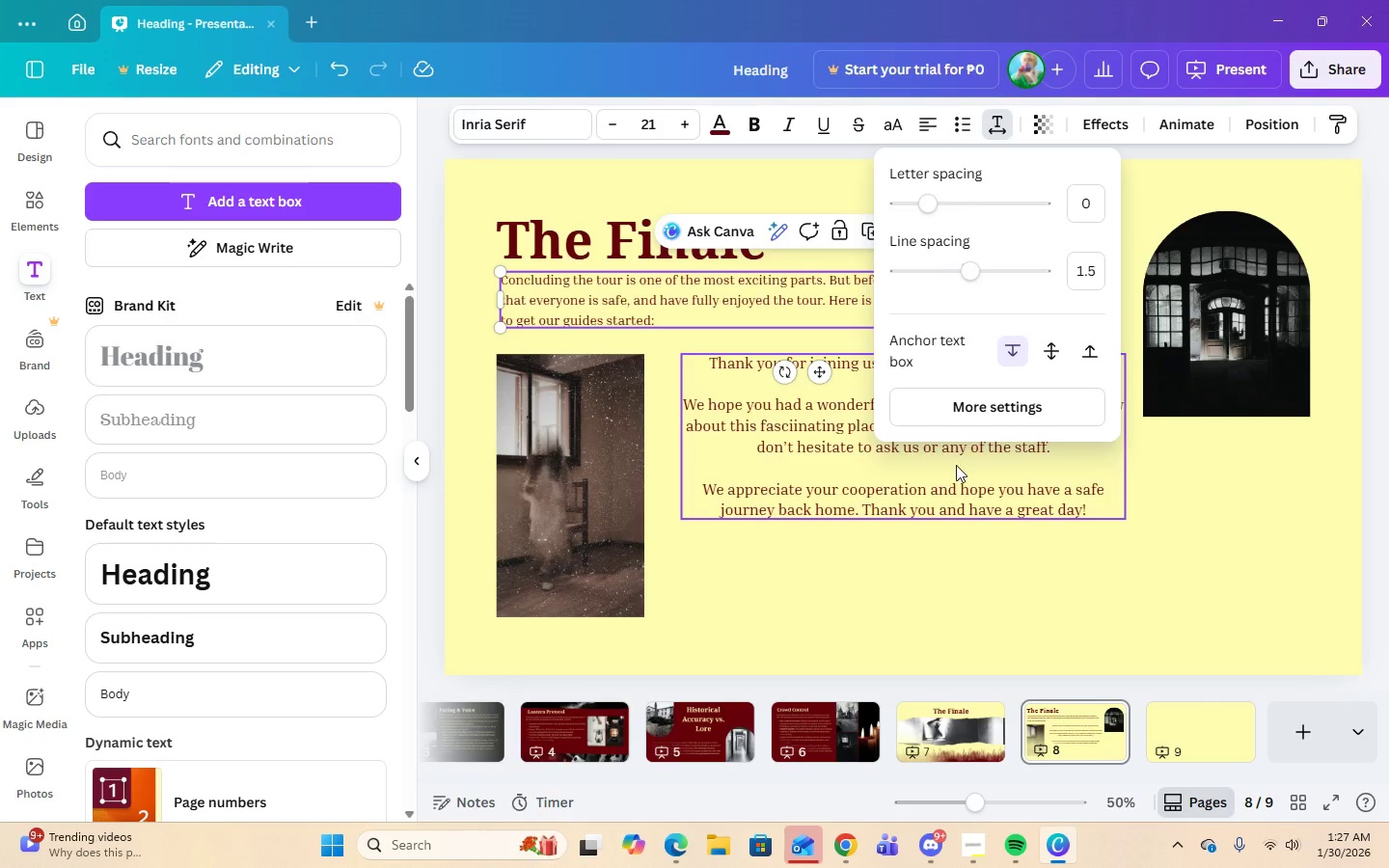 
left_click([953, 493])
 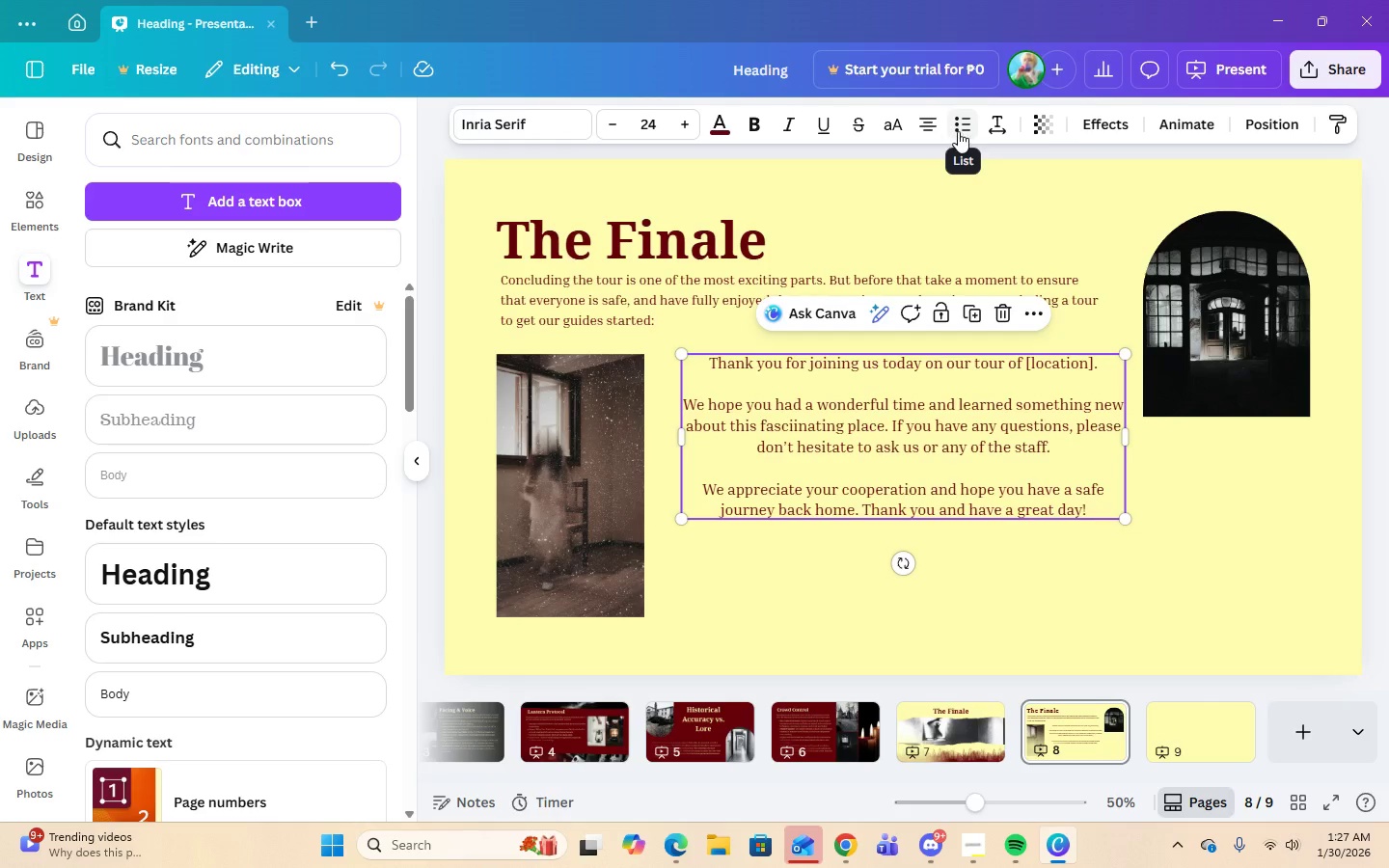 
left_click([925, 130])
 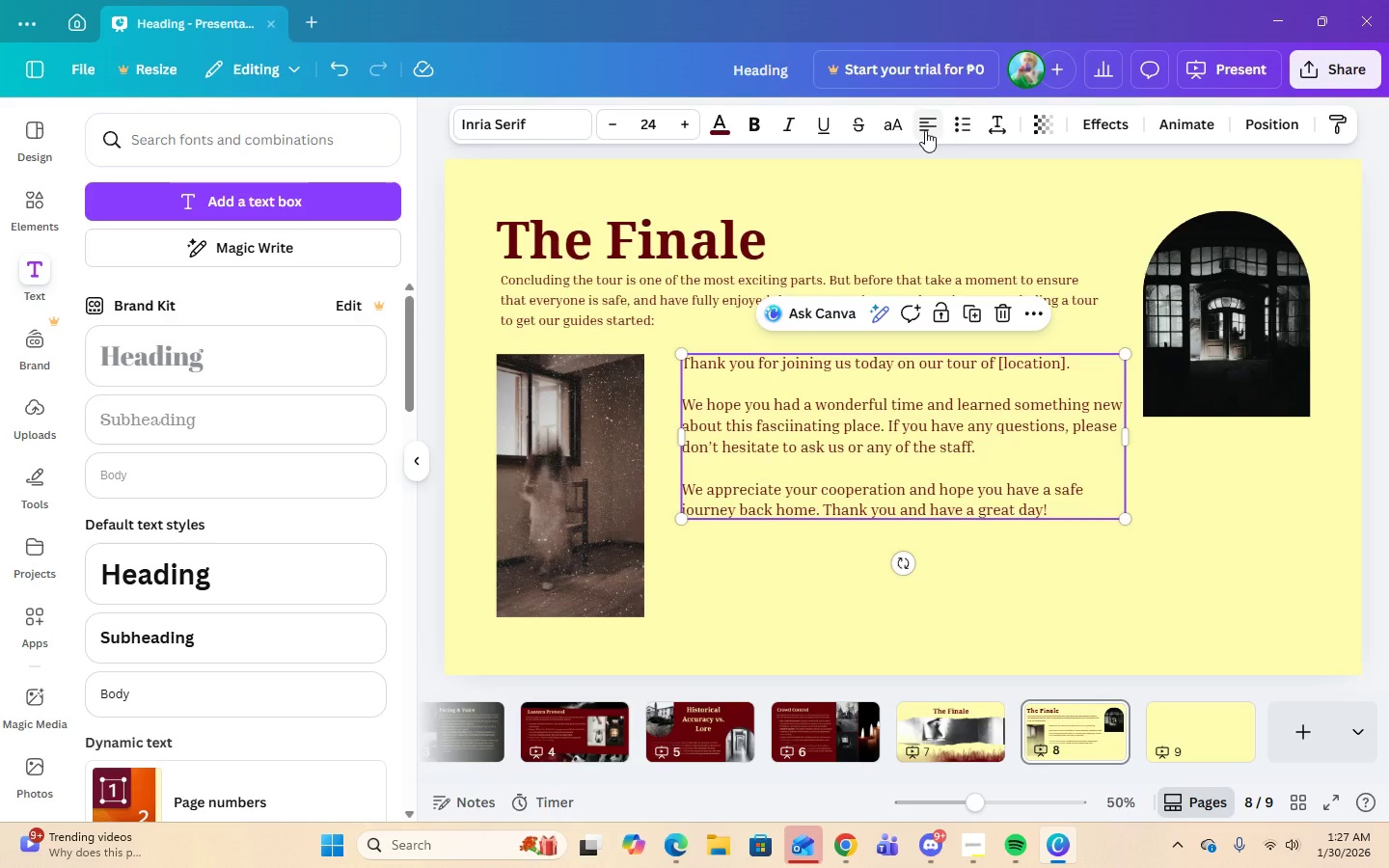 
left_click([925, 130])
 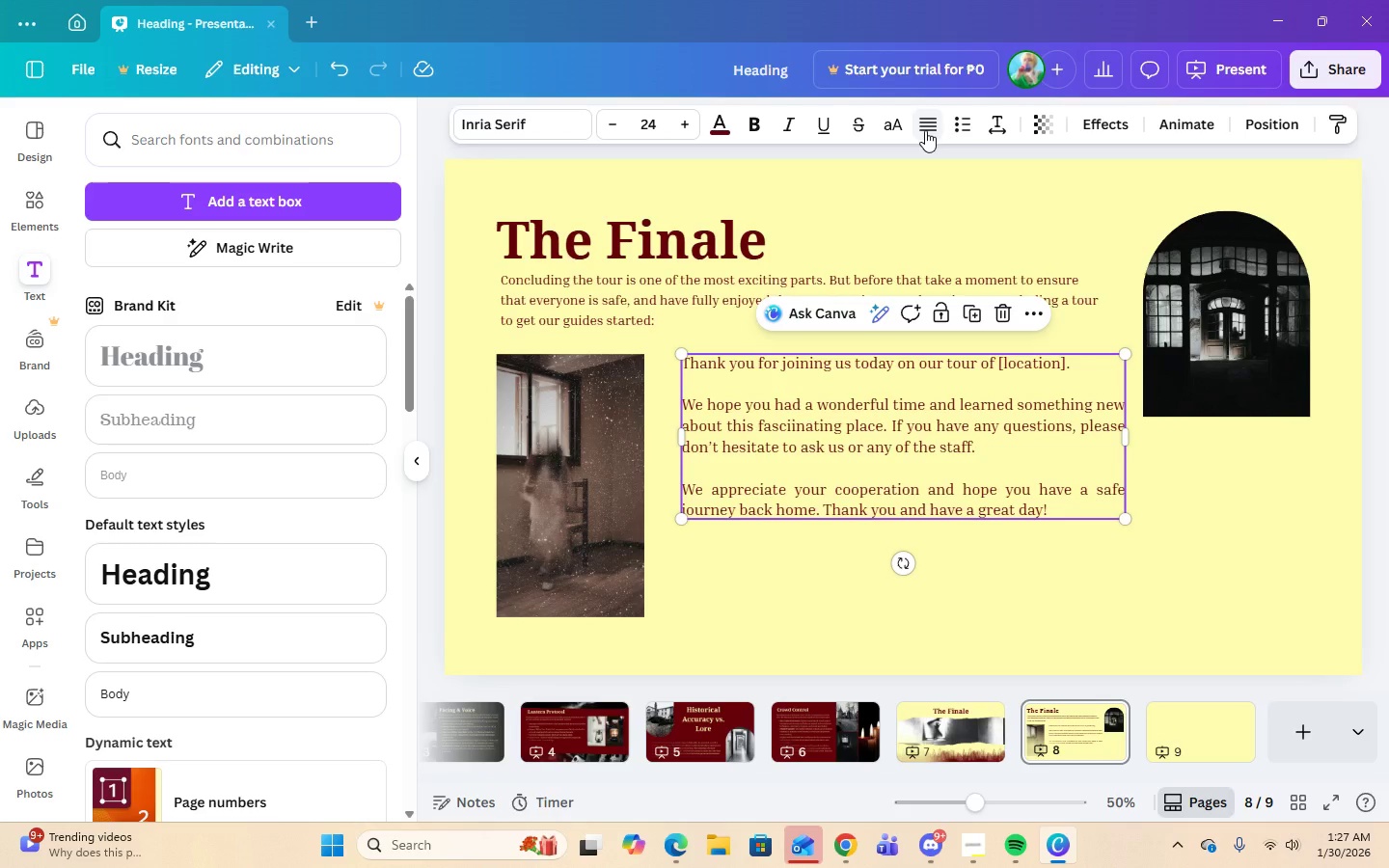 
left_click([925, 130])
 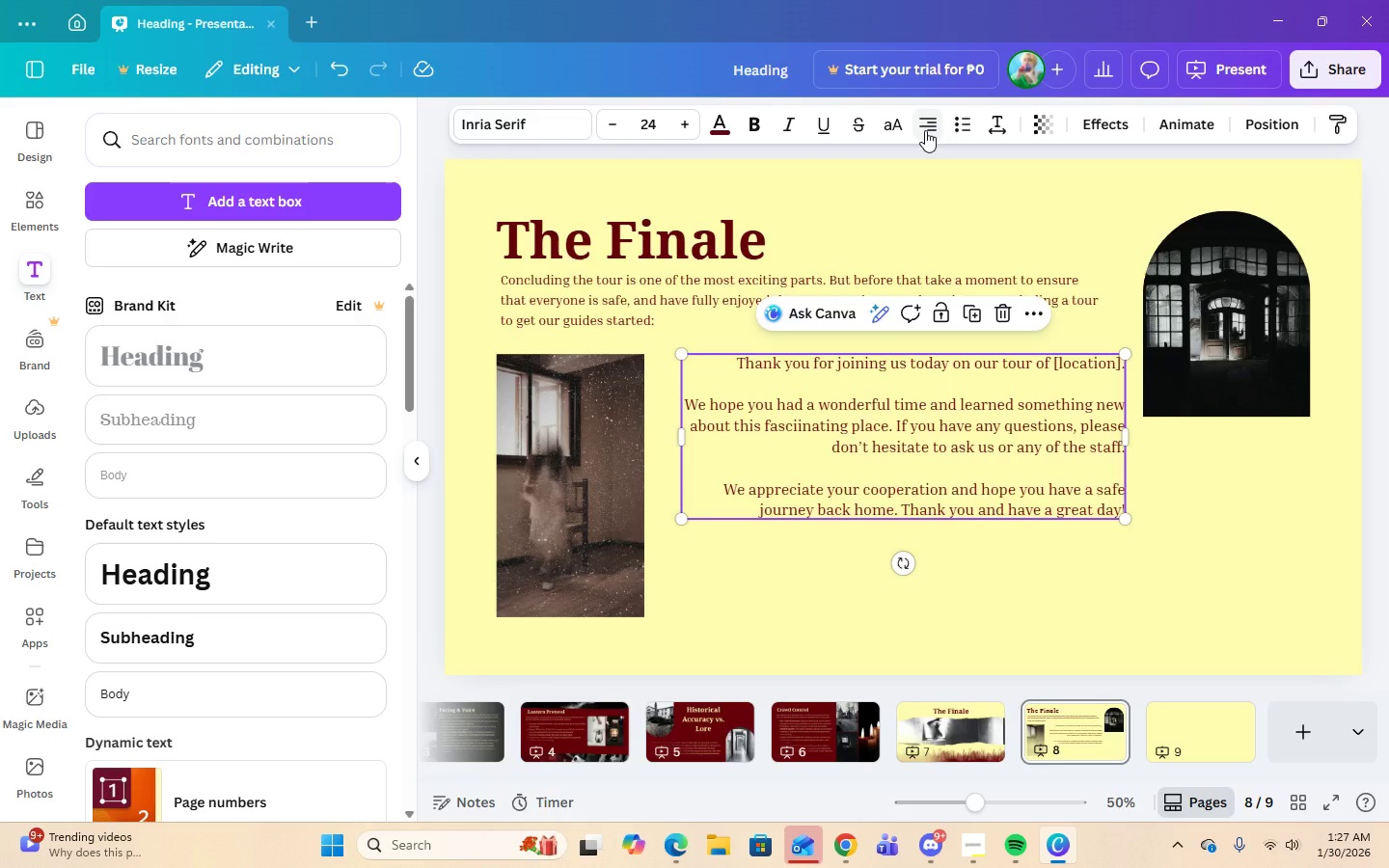 
left_click([925, 130])
 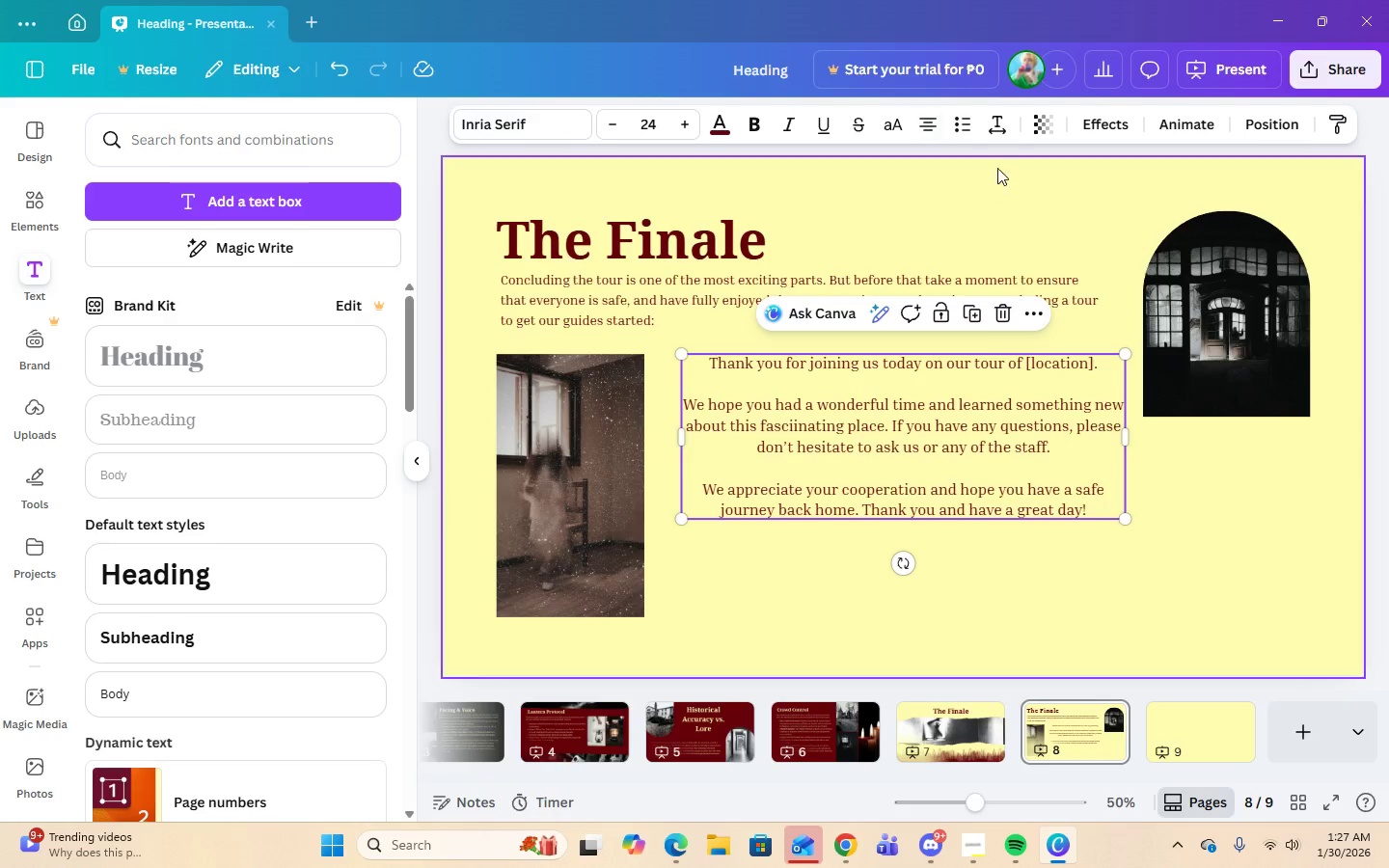 
left_click([991, 128])
 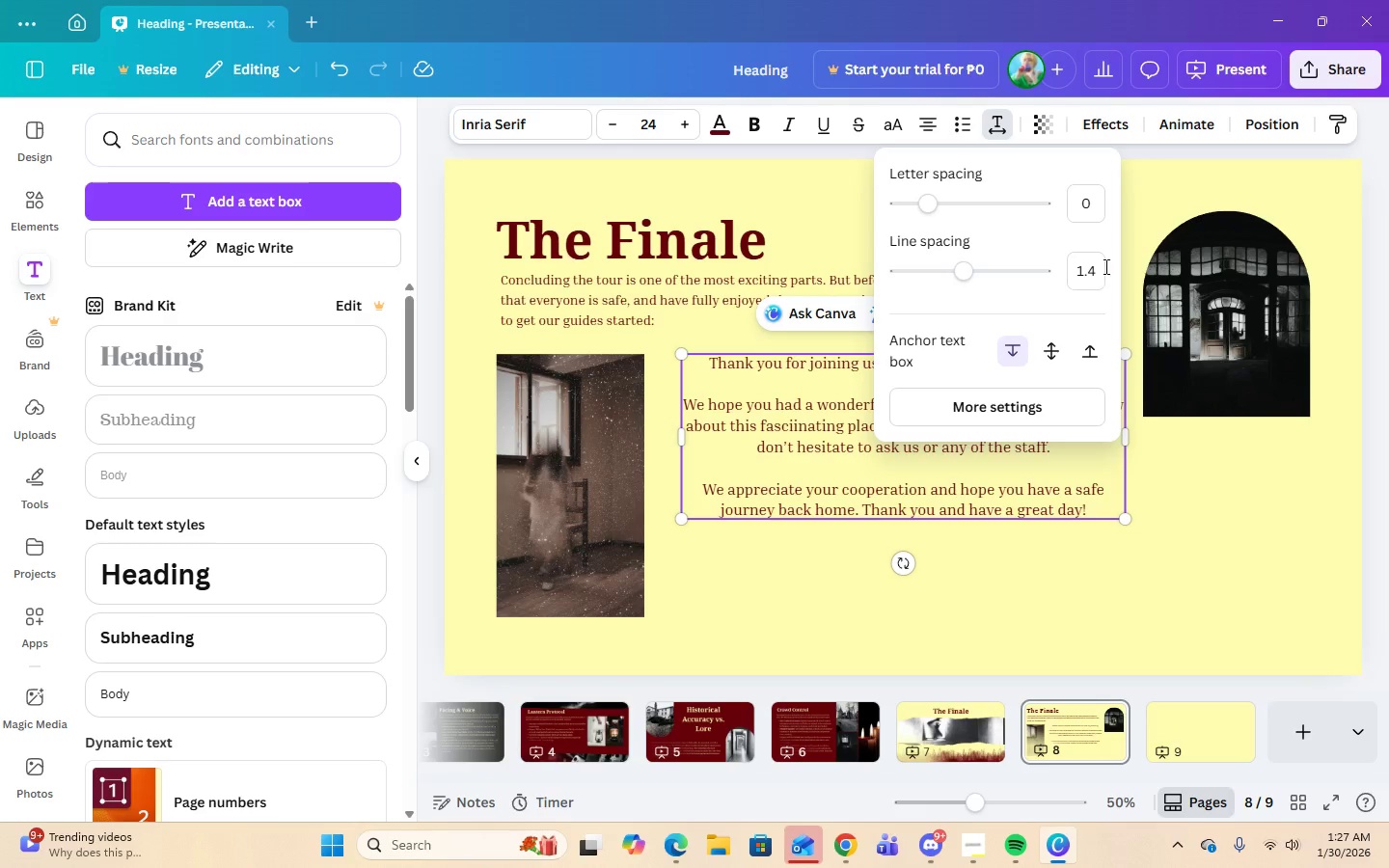 
left_click([1103, 267])
 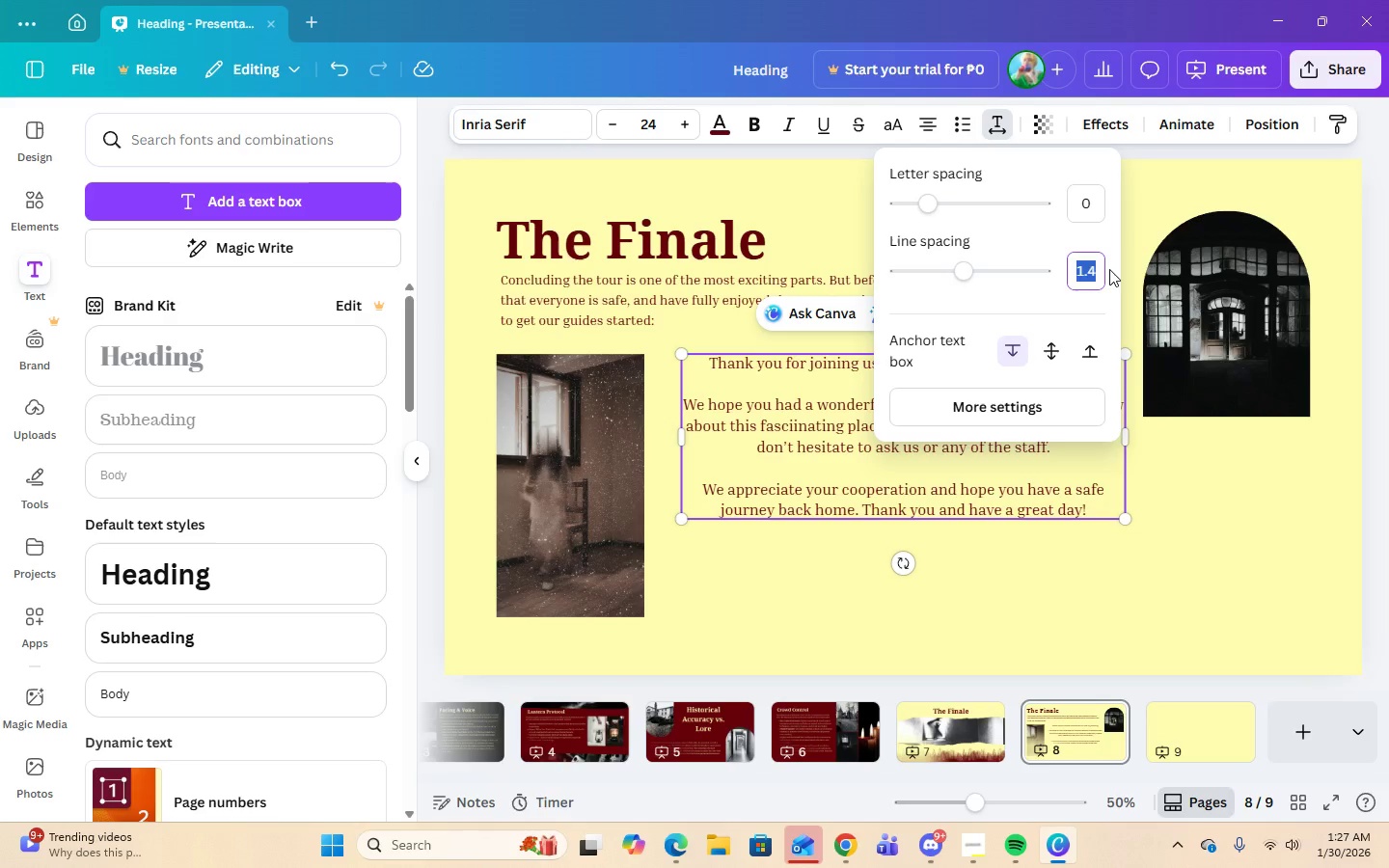 
key(Numpad1)
 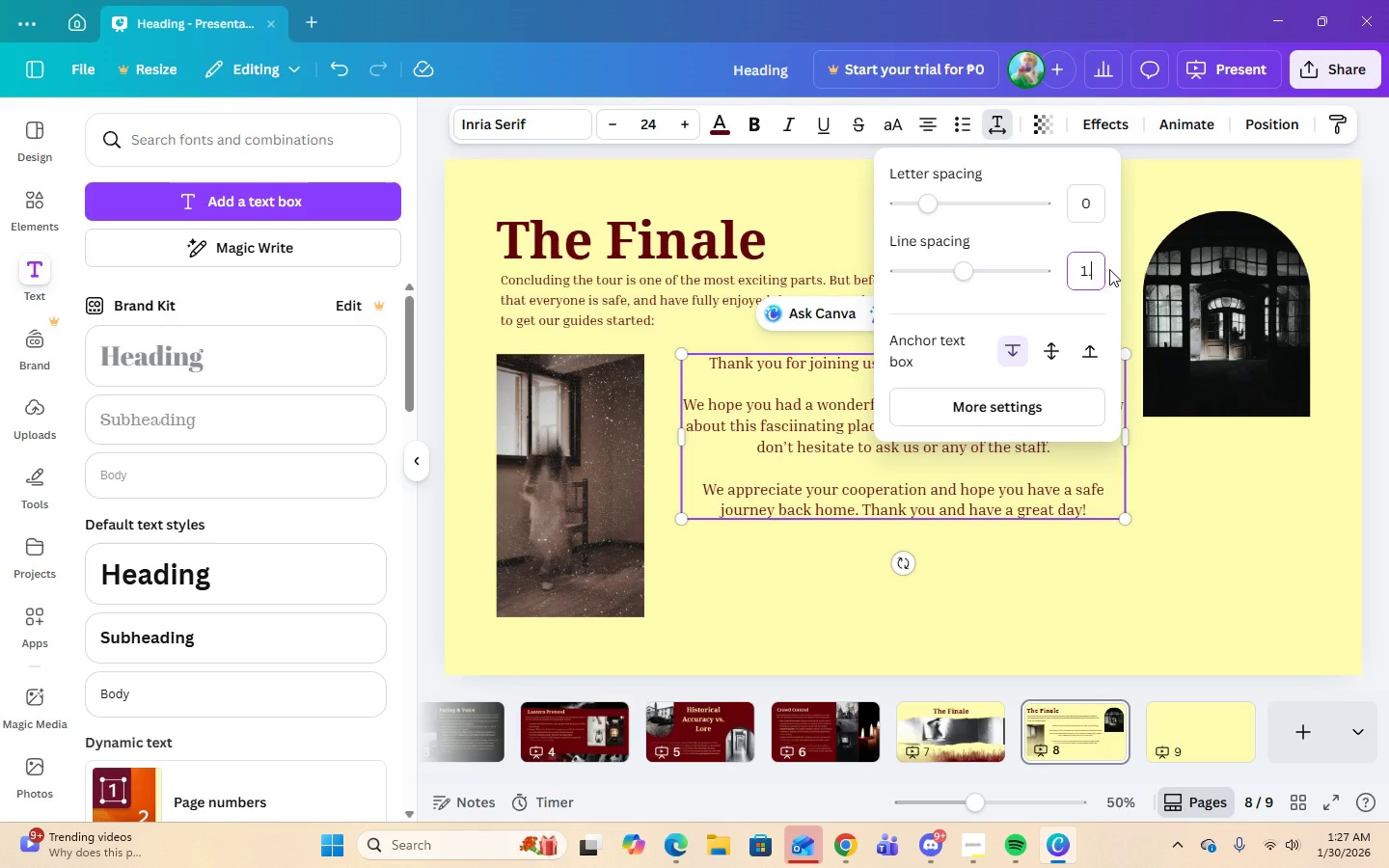 
key(Period)
 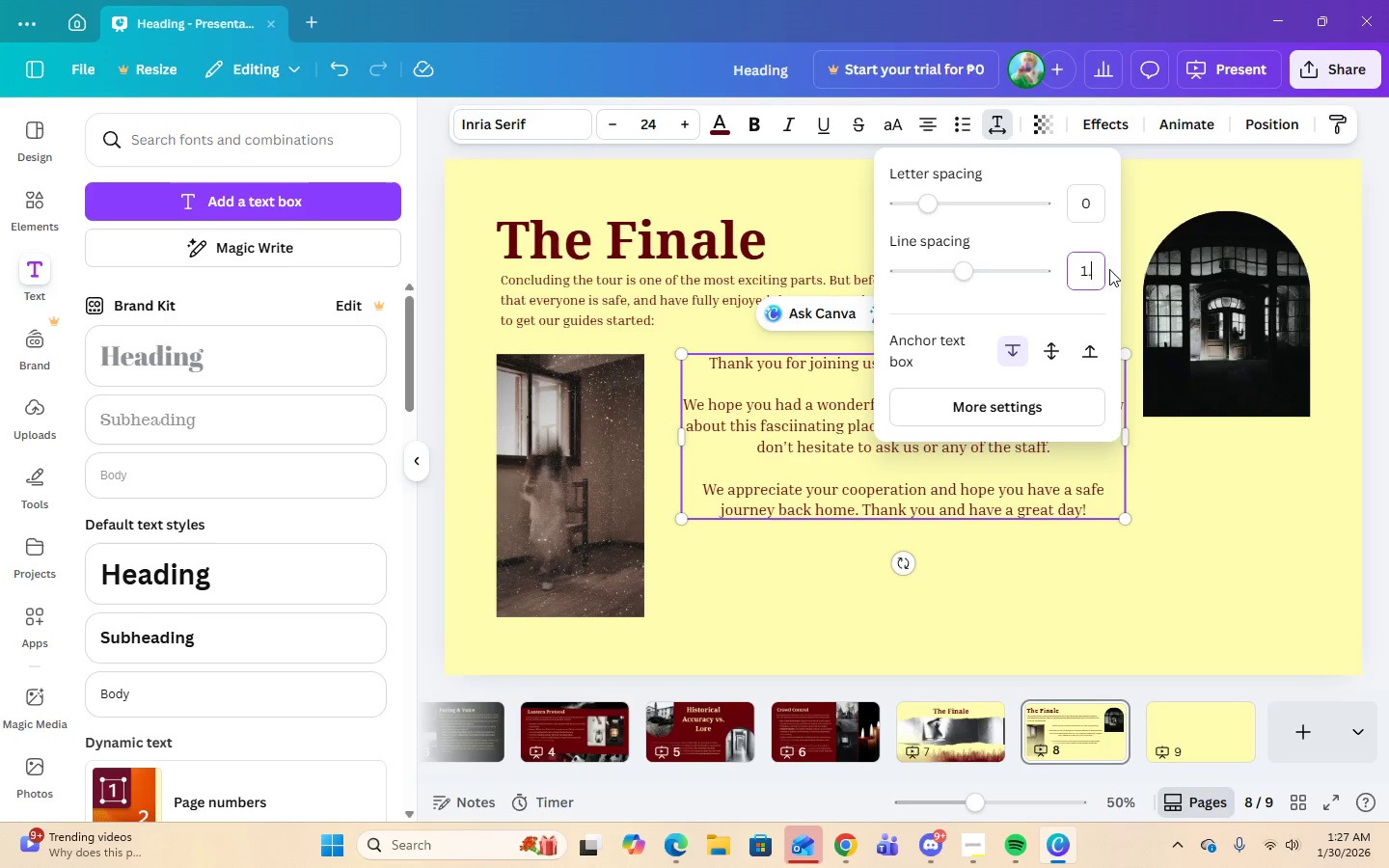 
key(Numpad5)
 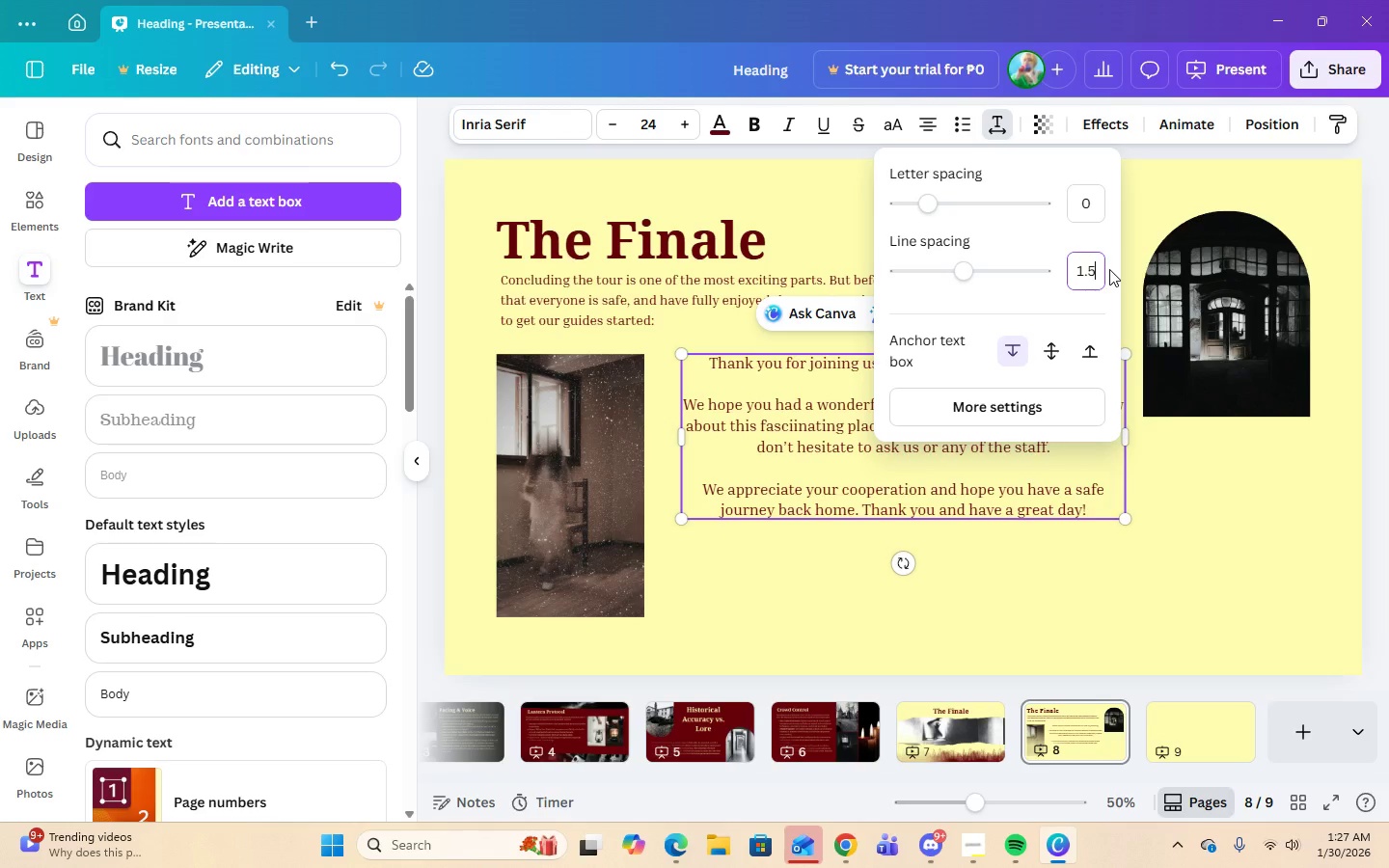 
key(Enter)
 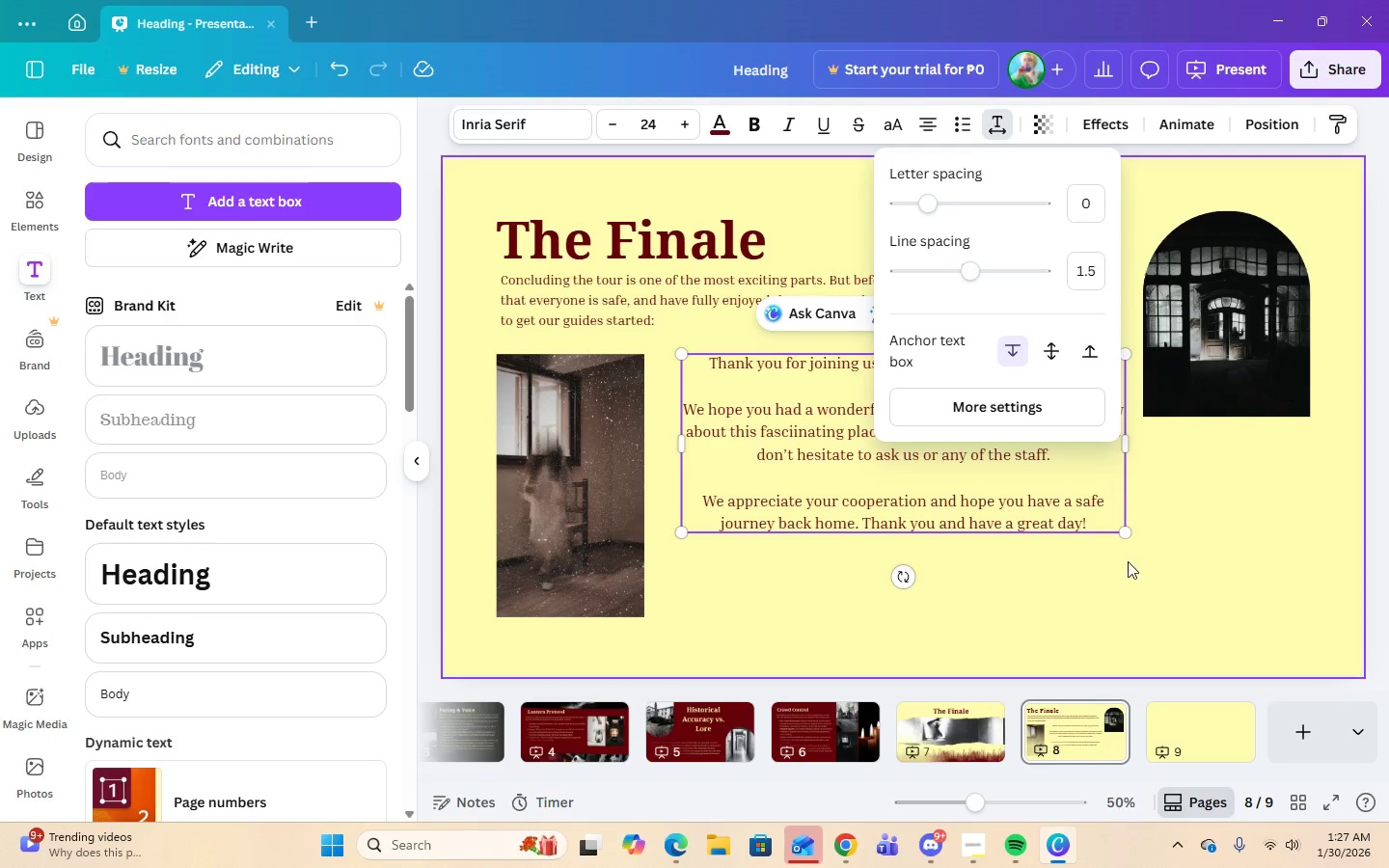 
left_click([1128, 562])
 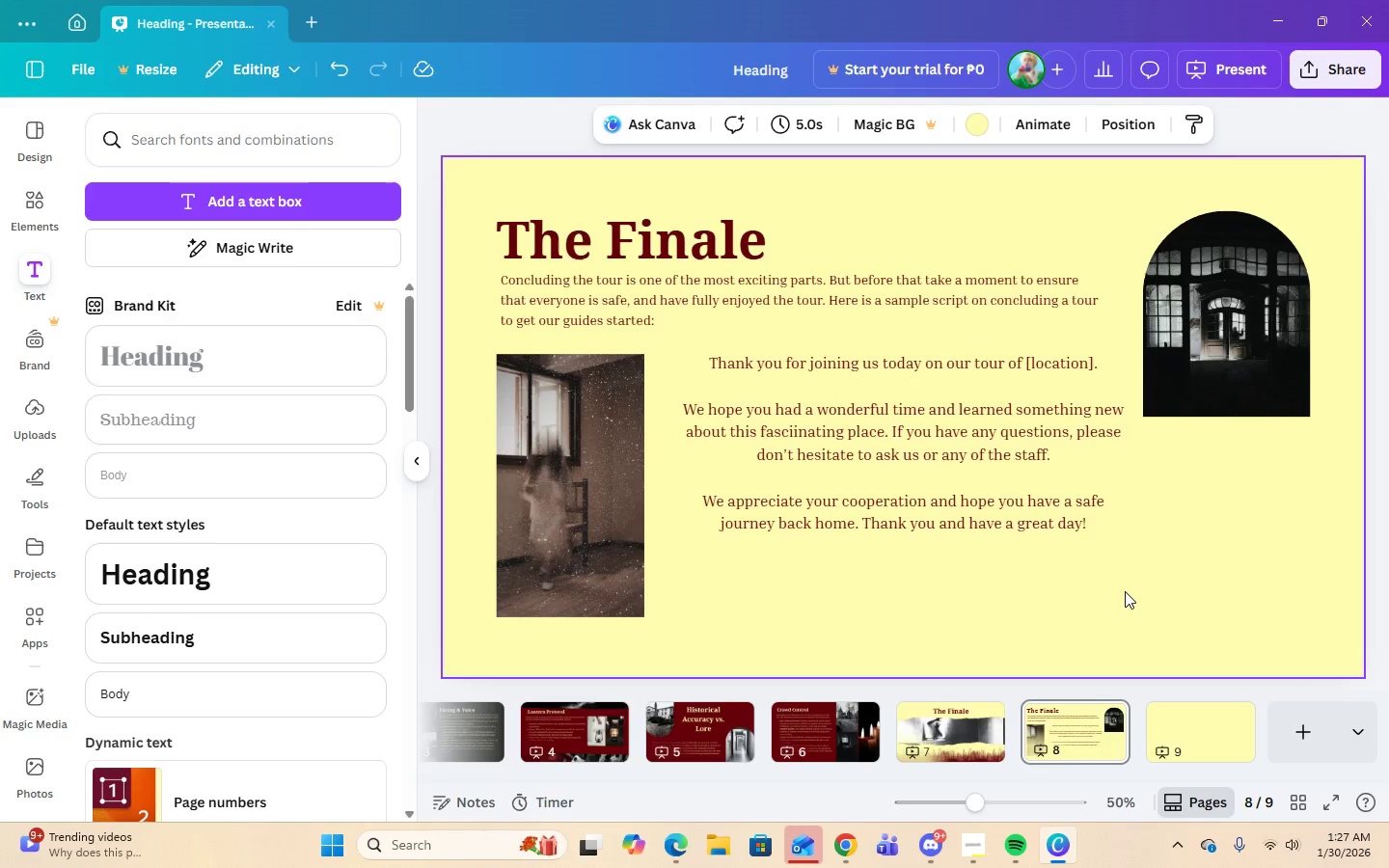 
left_click([1071, 553])
 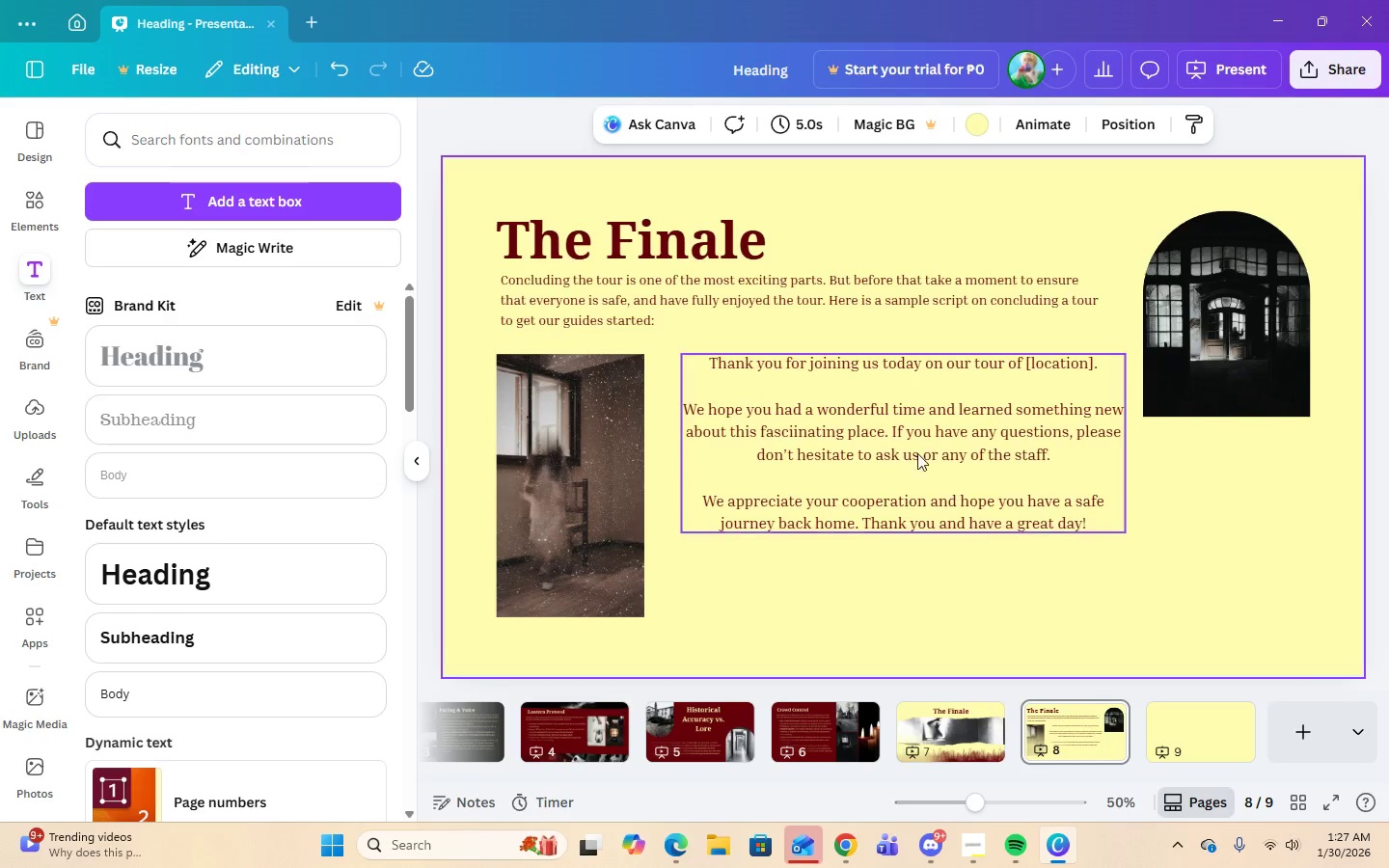 
left_click([917, 449])
 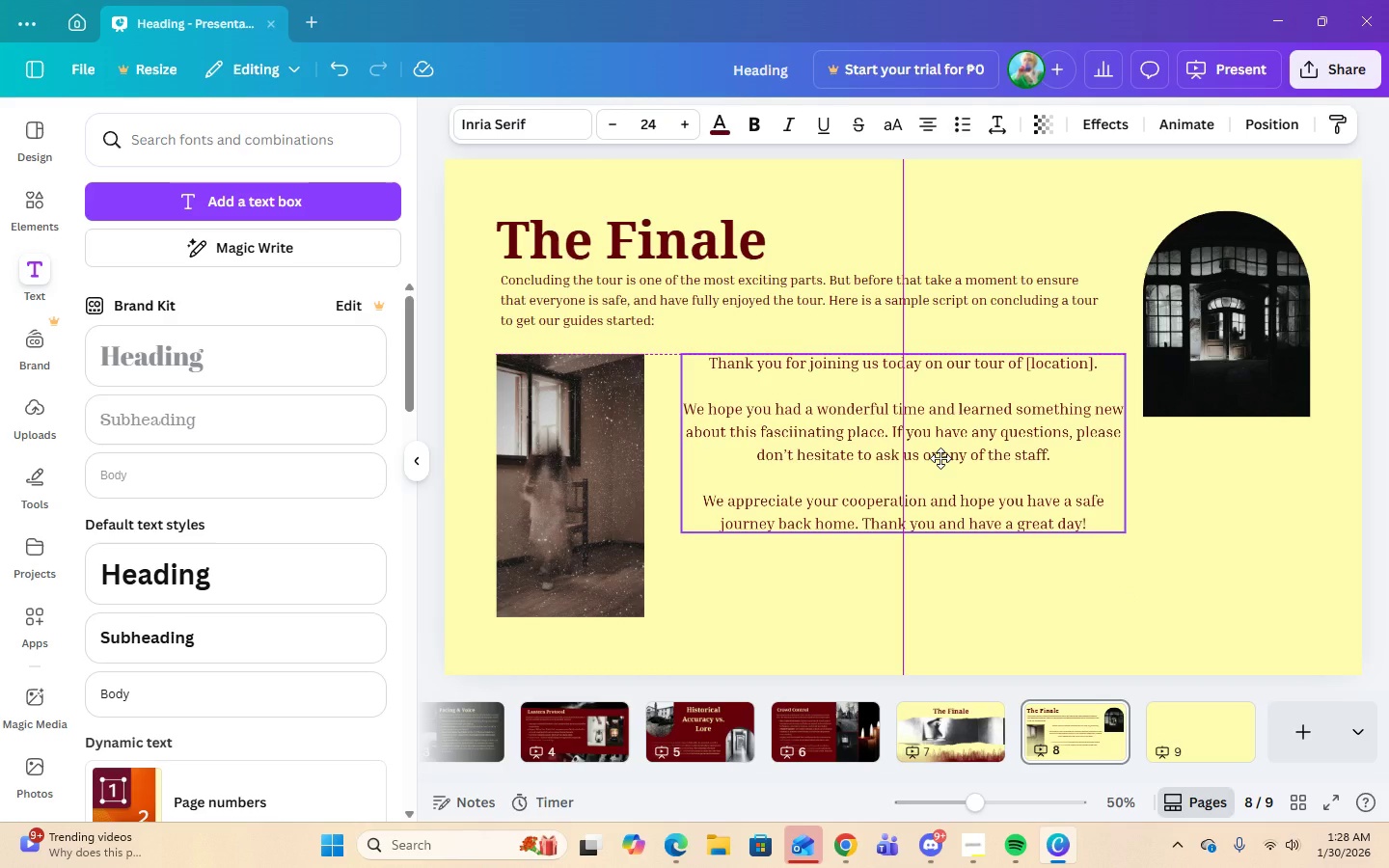 
wait(7.81)
 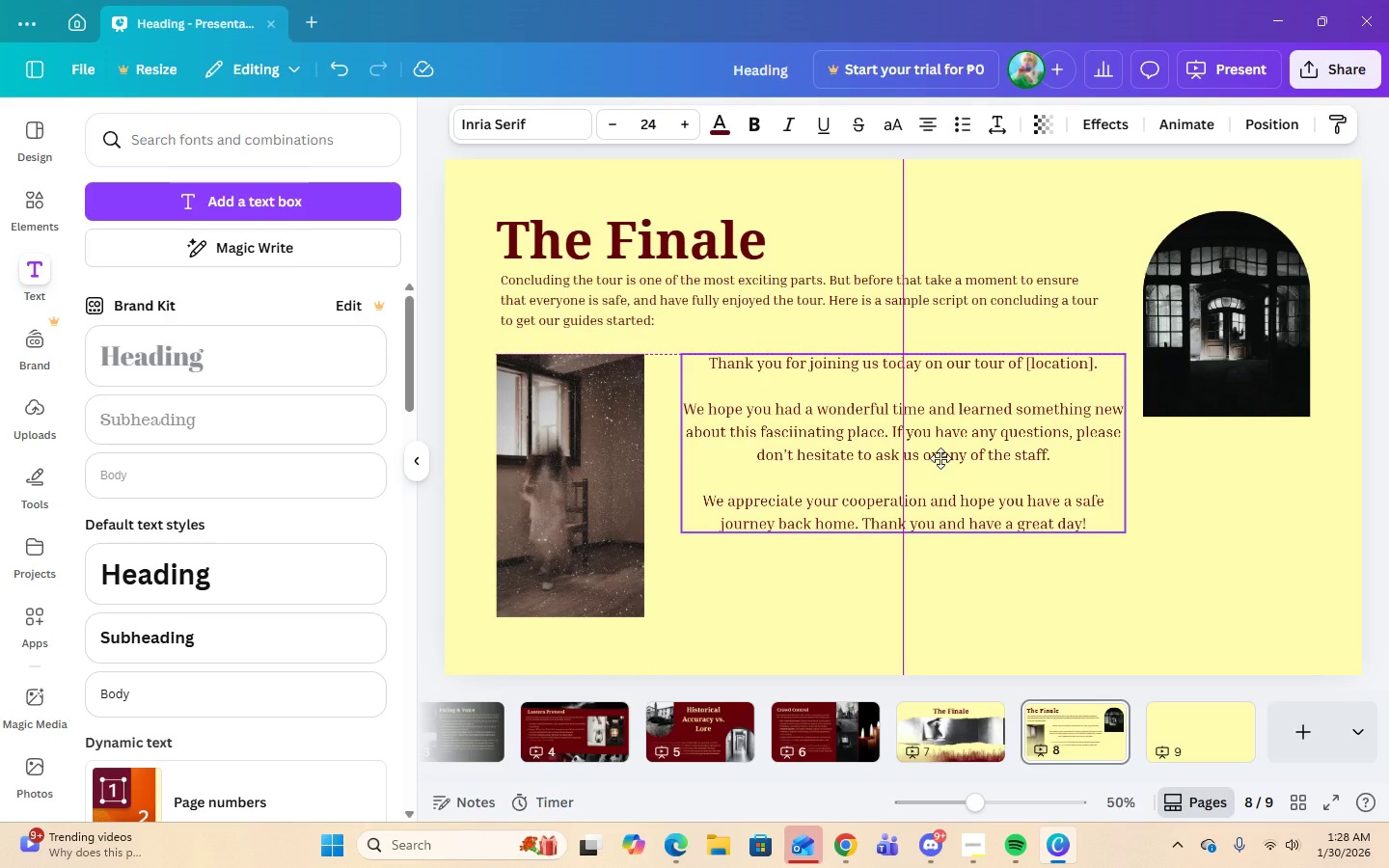 
left_click([1201, 563])
 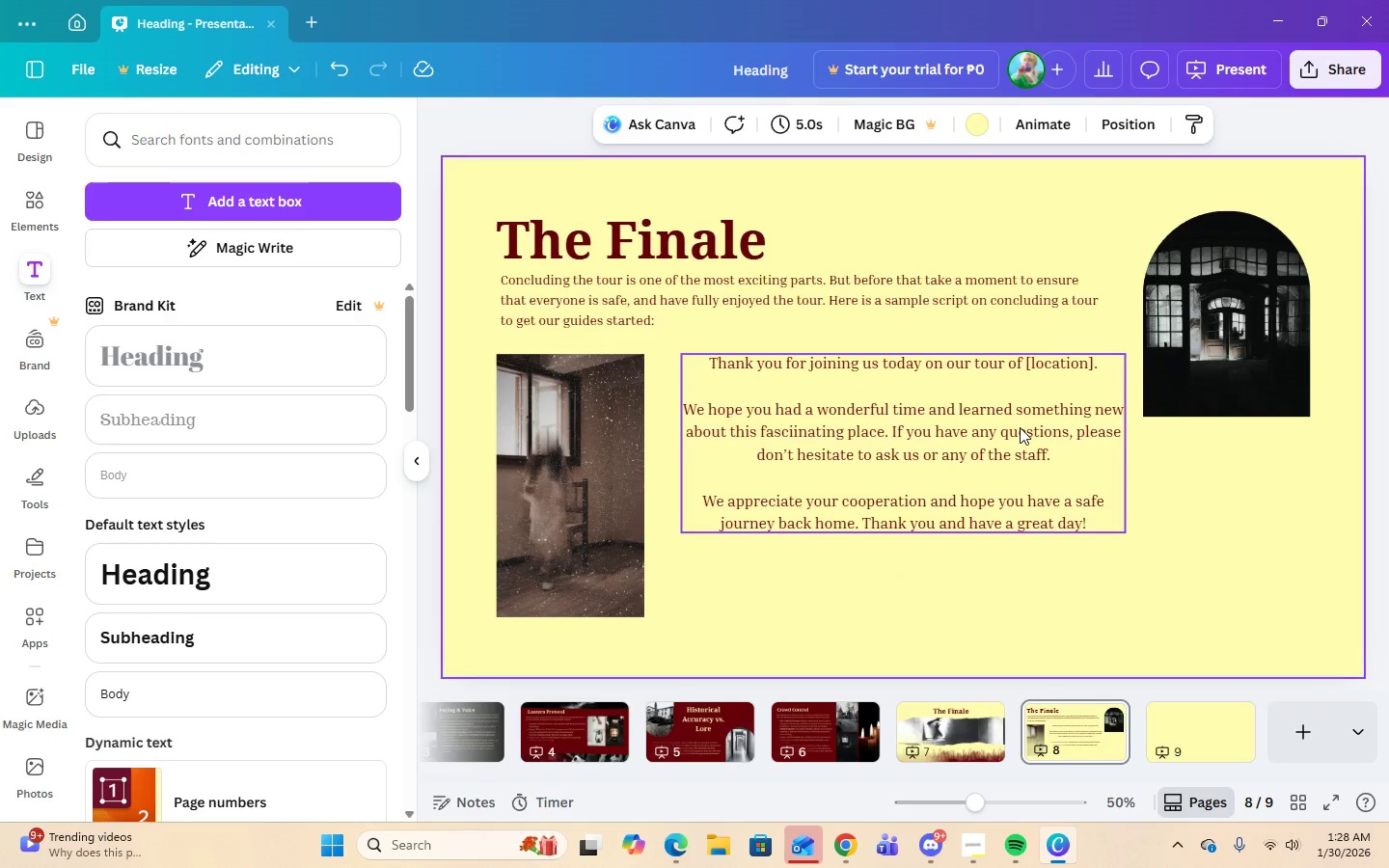 
left_click([984, 420])
 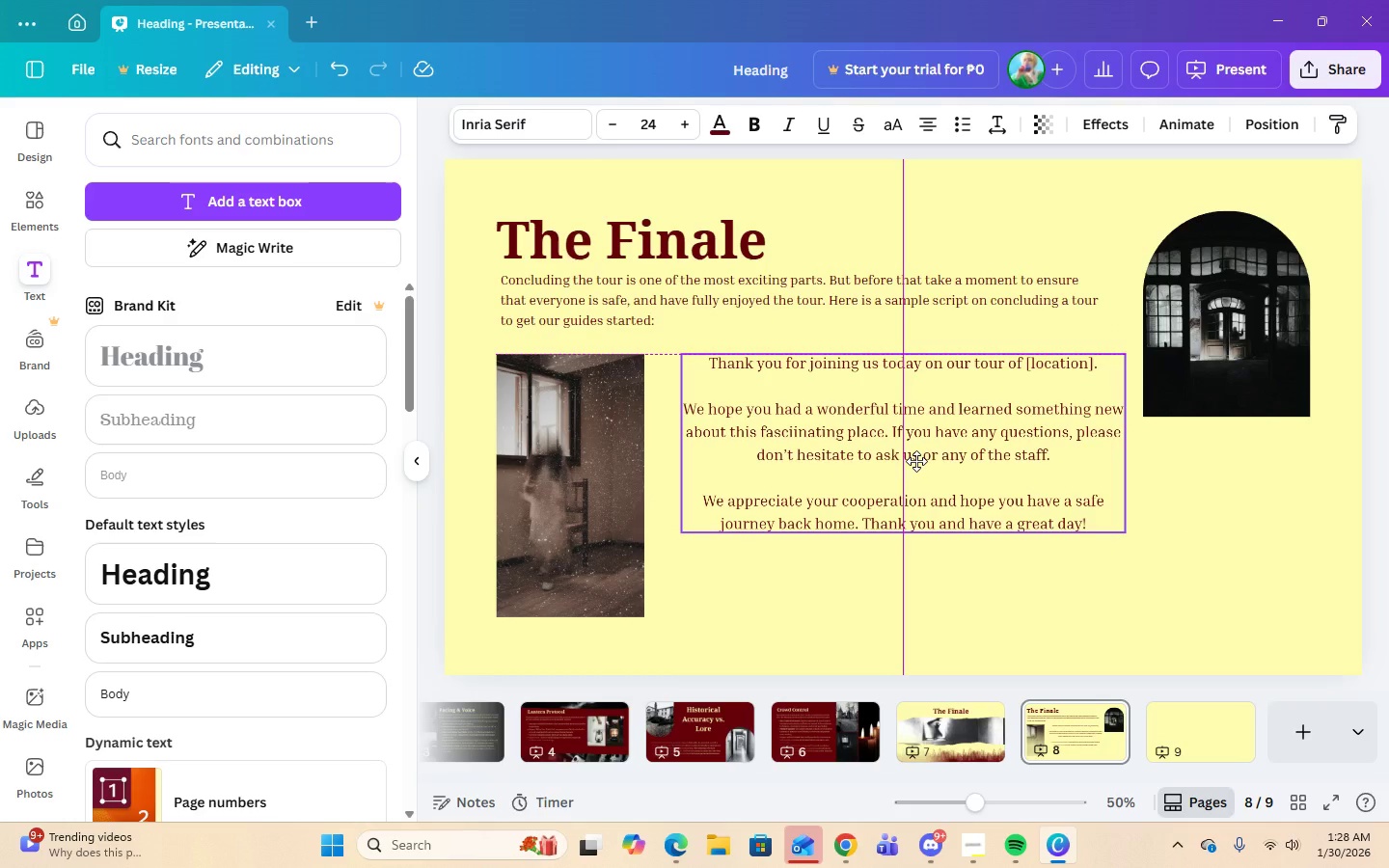 
wait(6.22)
 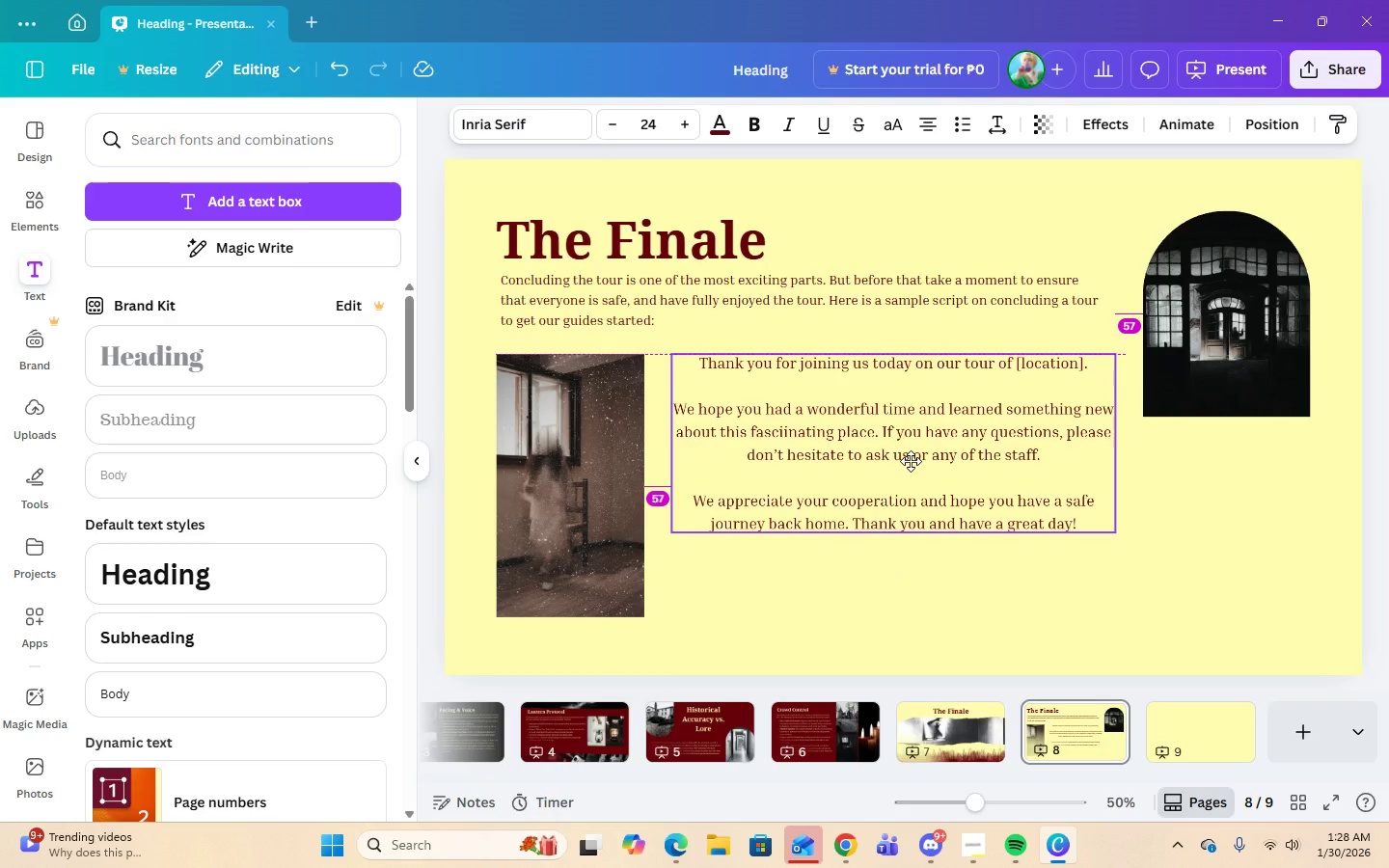 
left_click([1171, 553])
 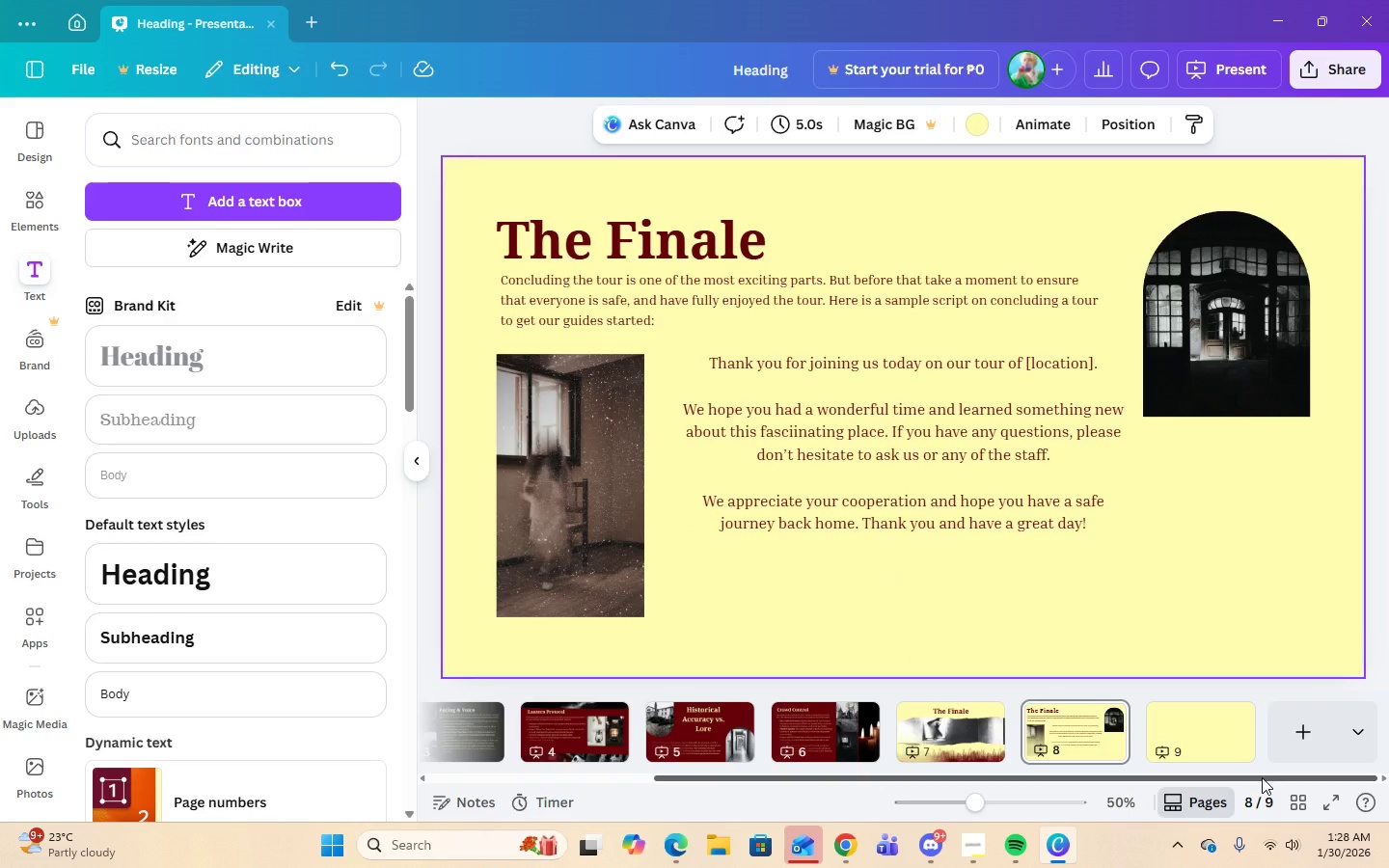 
wait(12.91)
 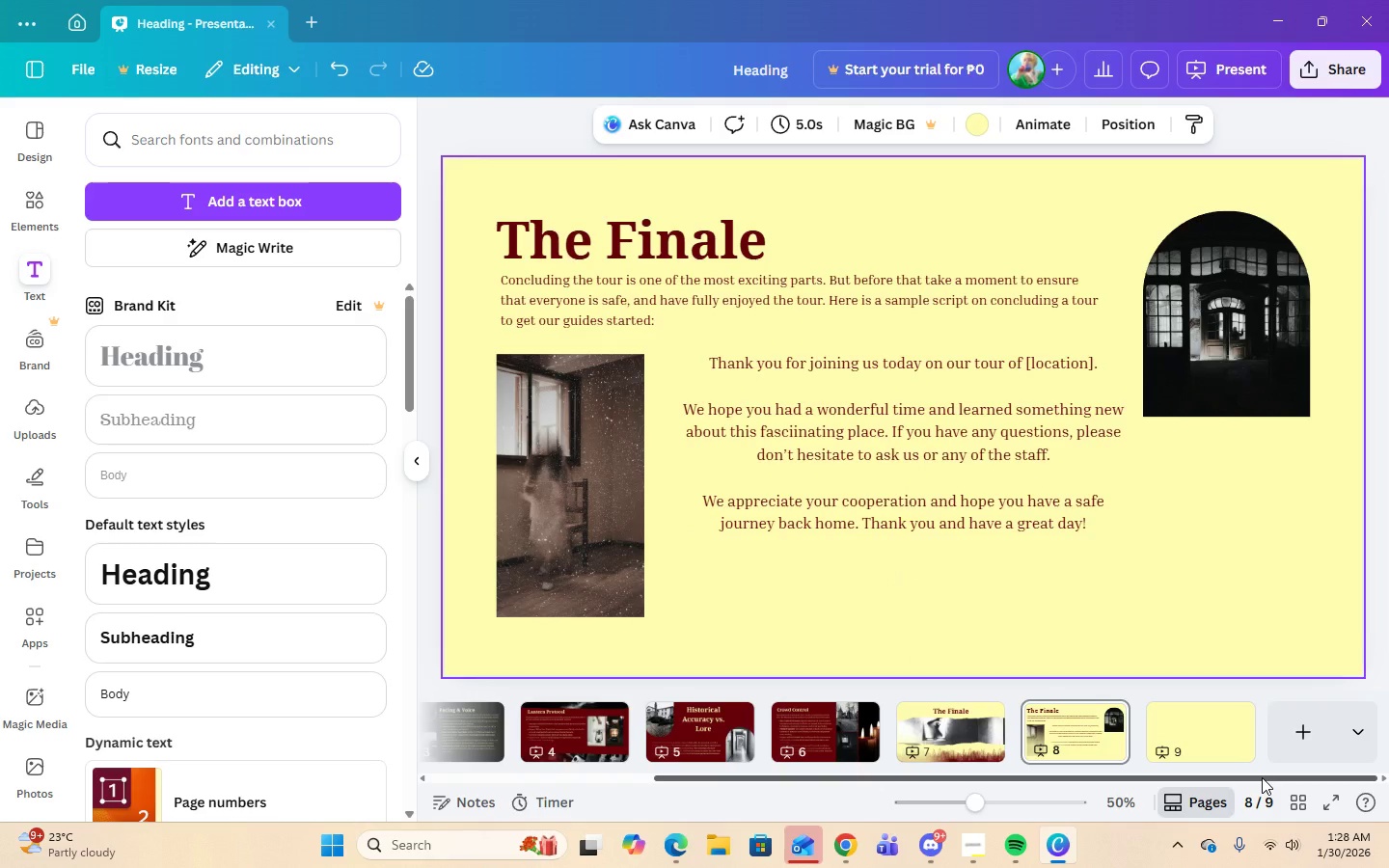 
left_click([40, 205])
 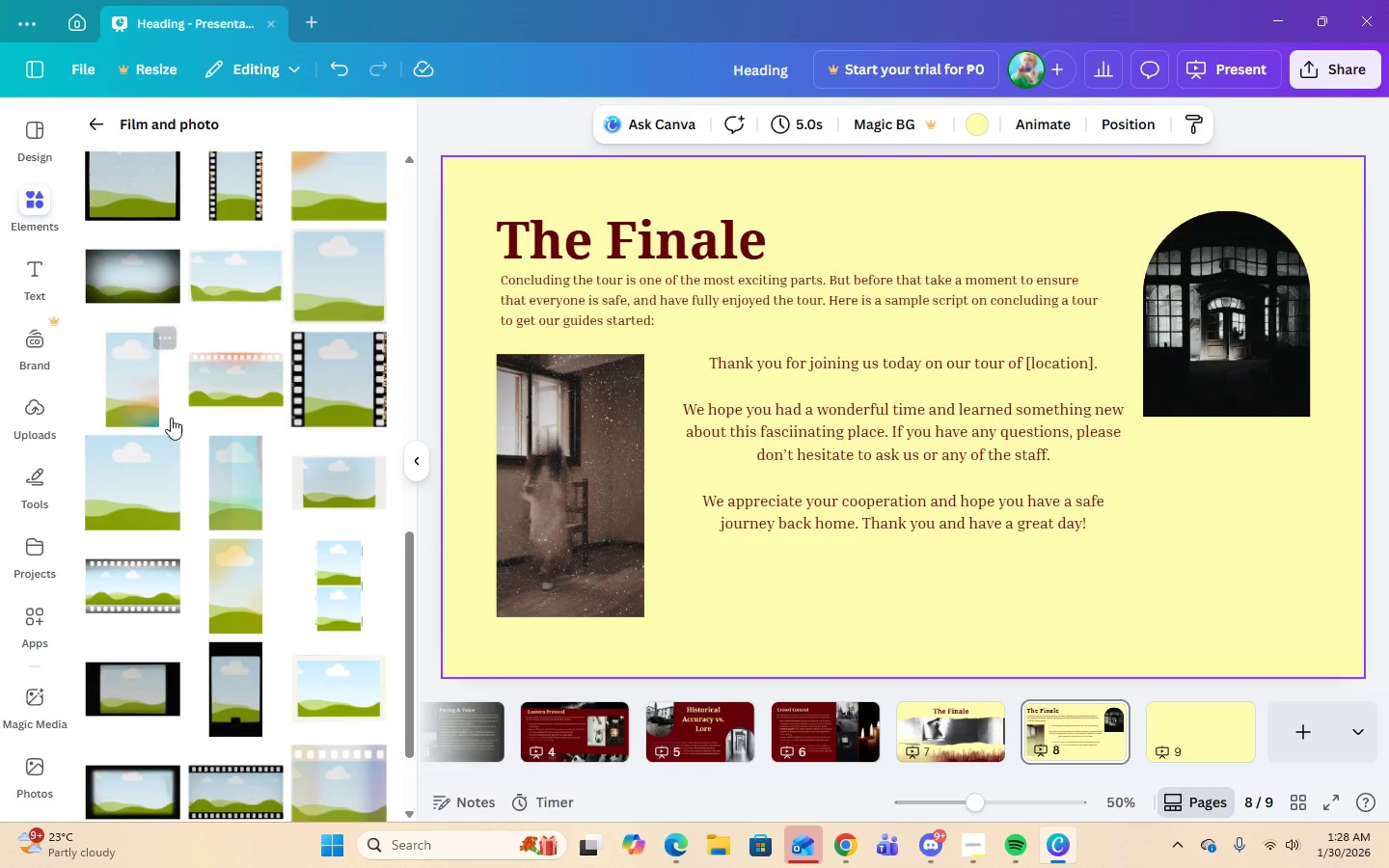 
scroll: coordinate [167, 420], scroll_direction: down, amount: 4.0
 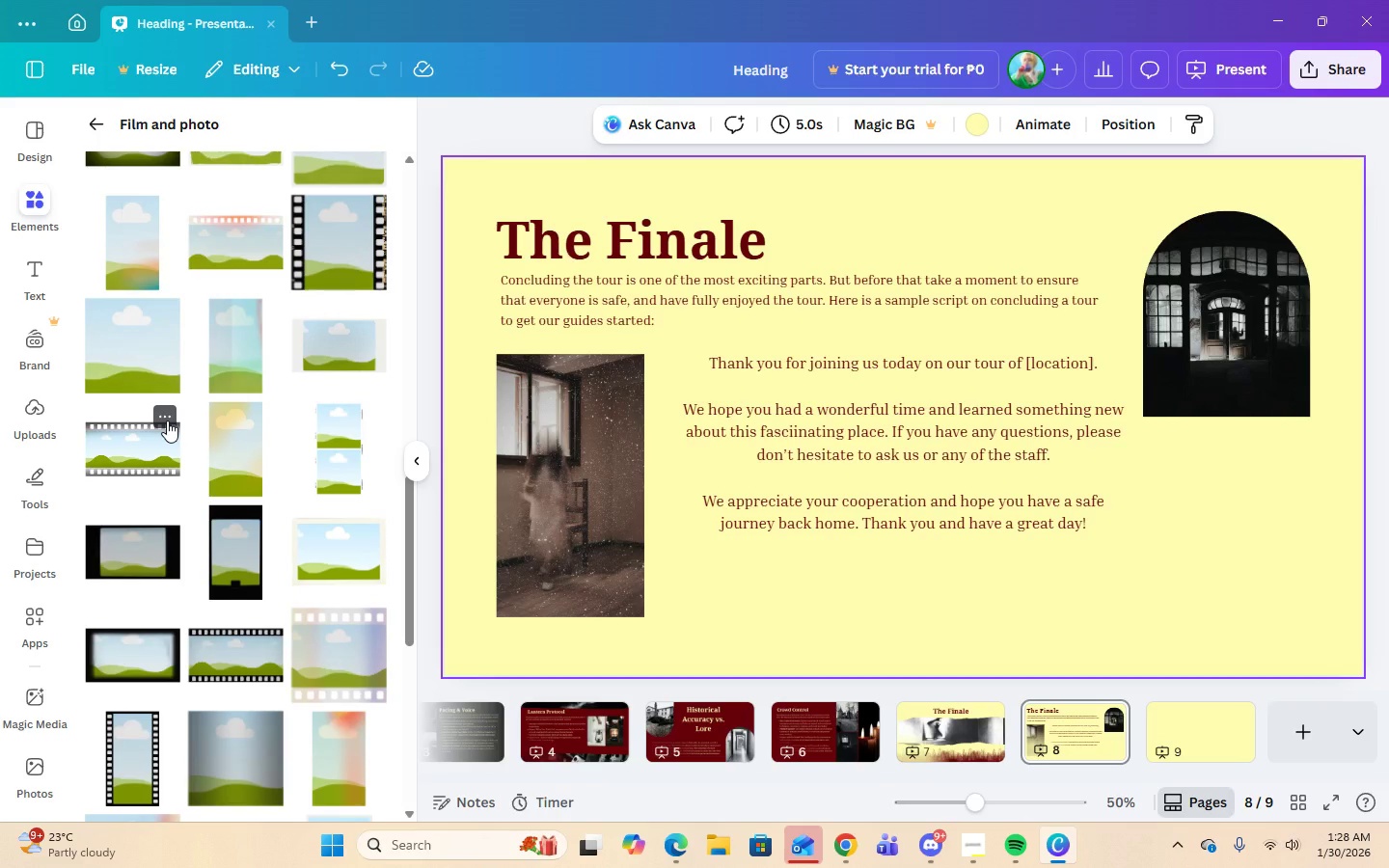 
scroll: coordinate [167, 420], scroll_direction: up, amount: 13.0
 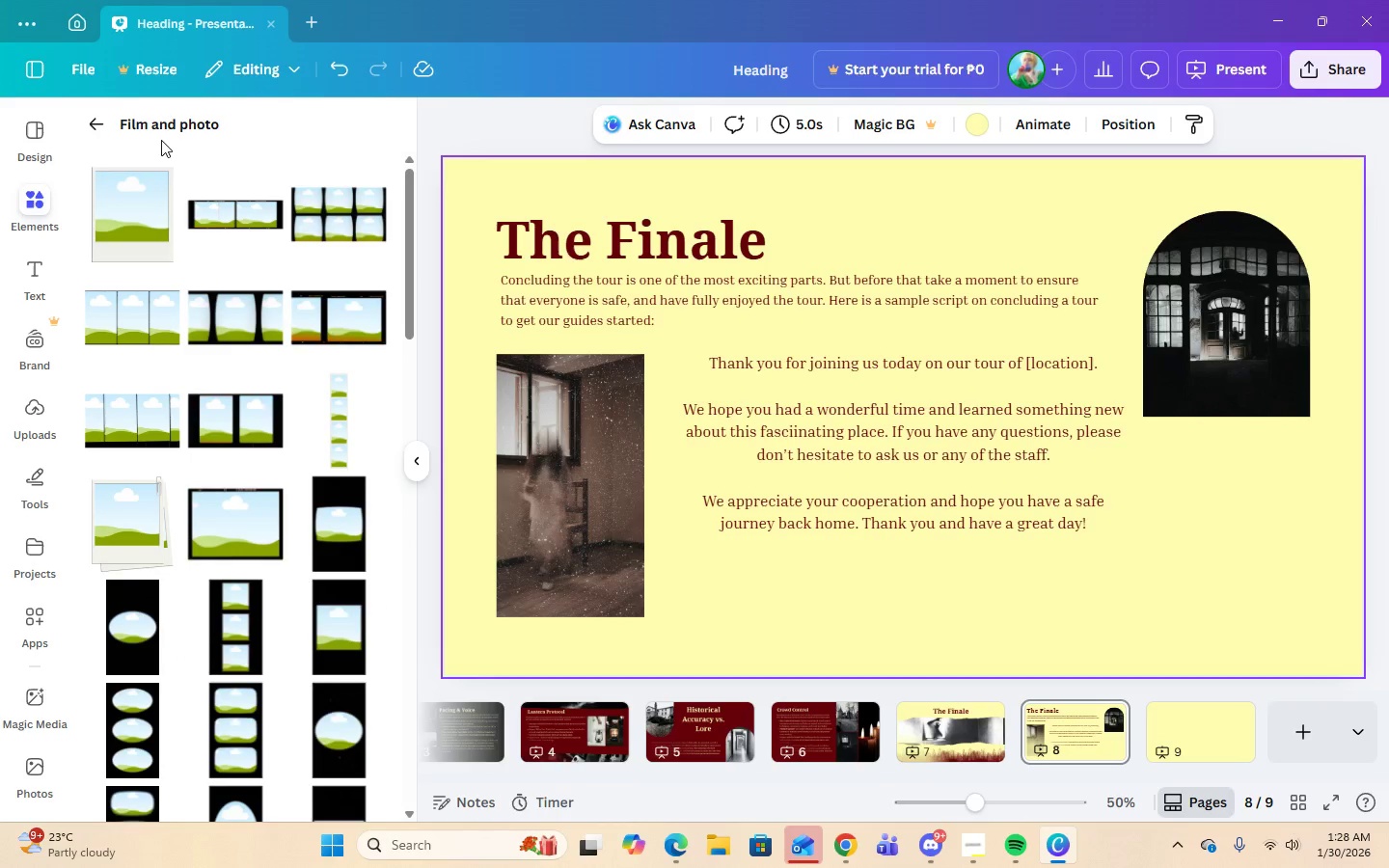 
left_click([101, 122])
 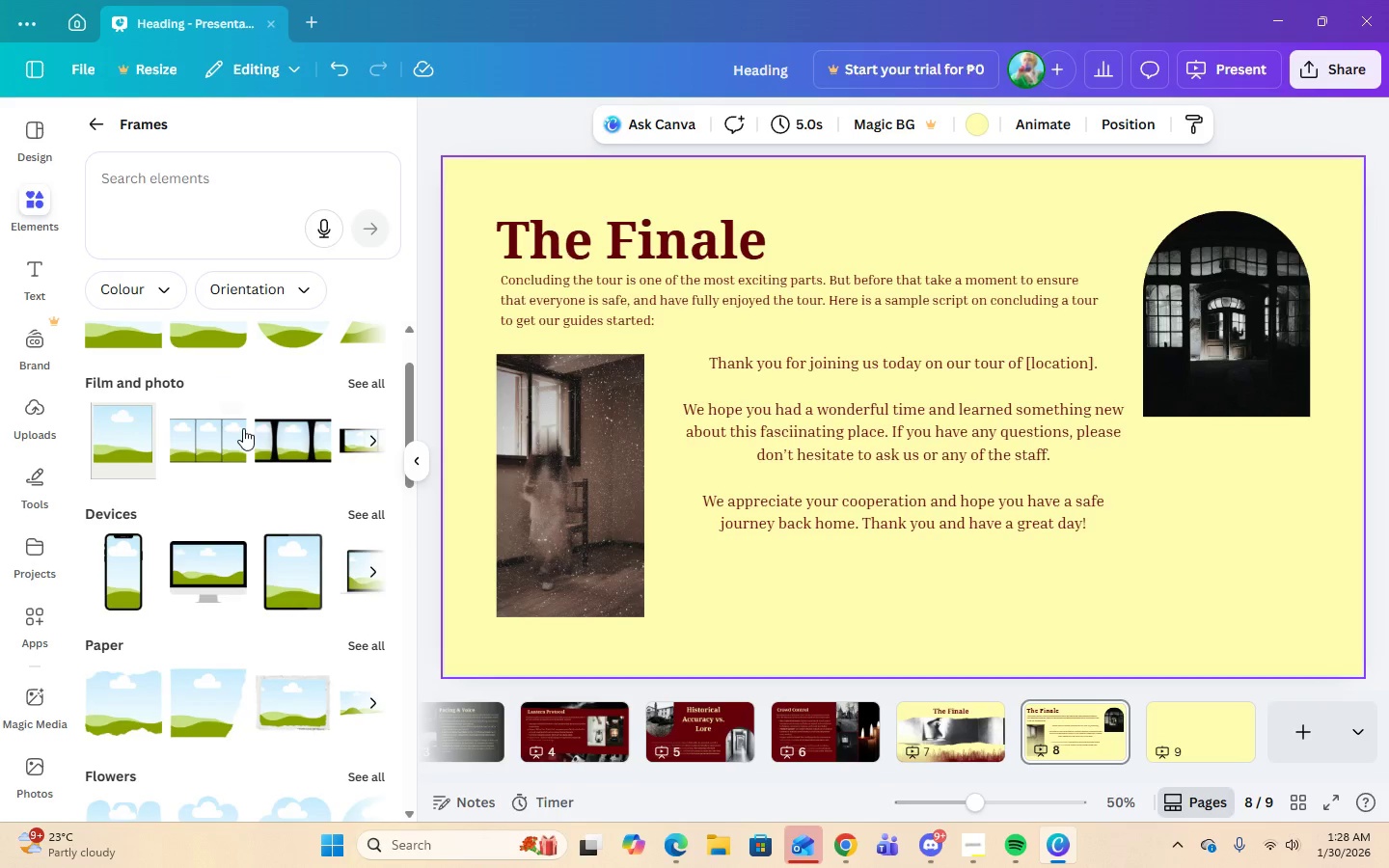 
scroll: coordinate [254, 462], scroll_direction: down, amount: 2.0
 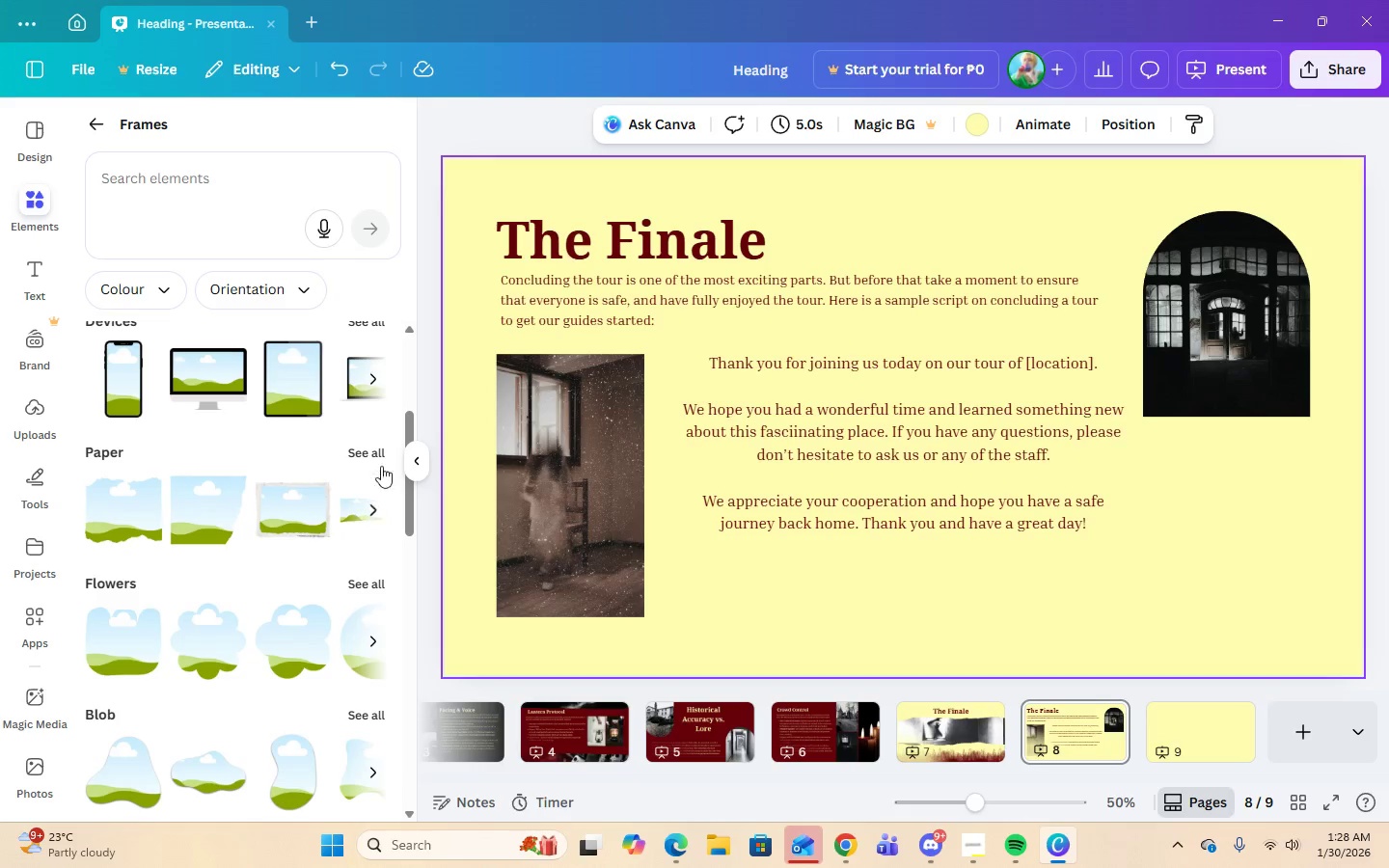 
left_click([380, 448])
 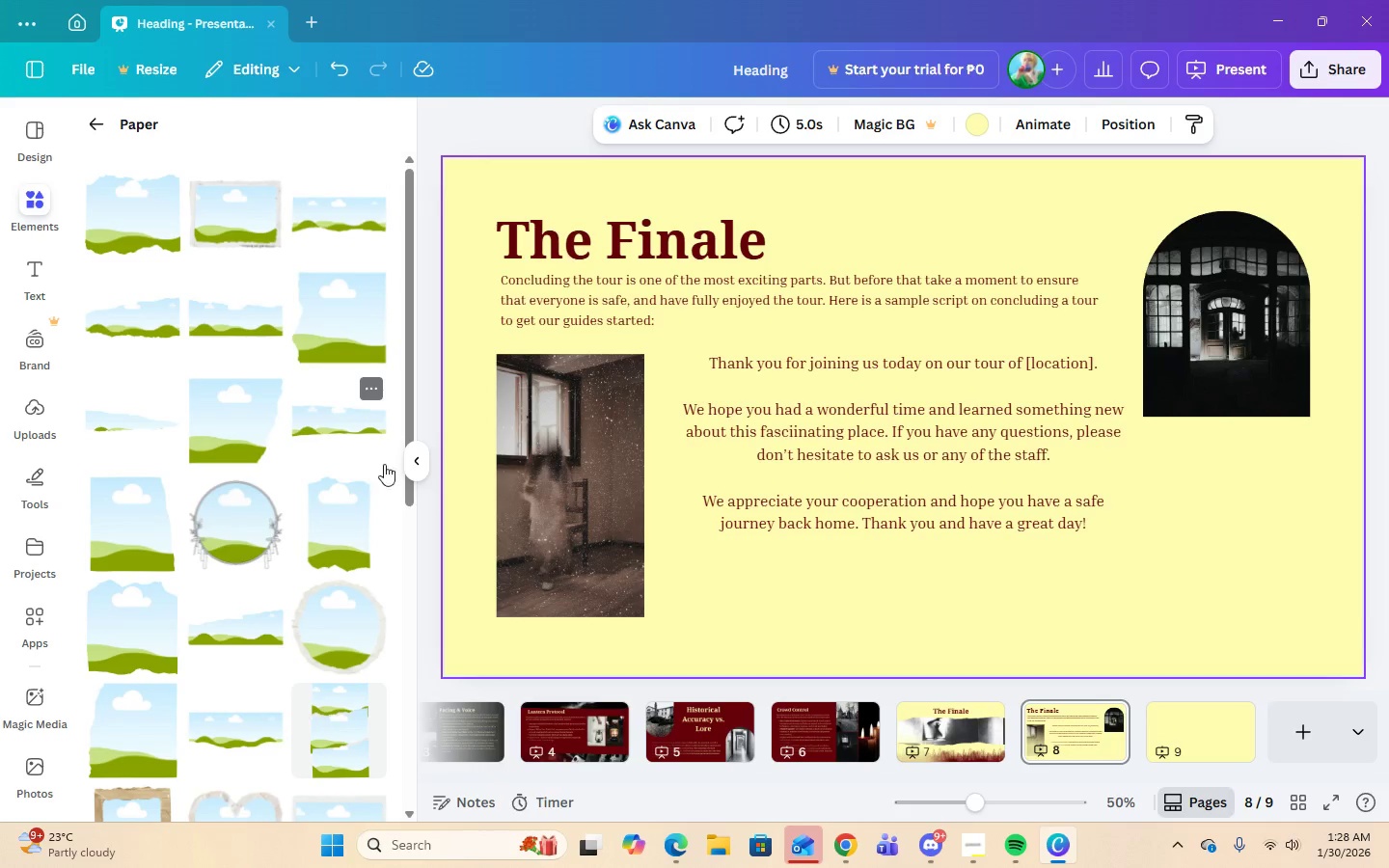 
left_click([351, 546])
 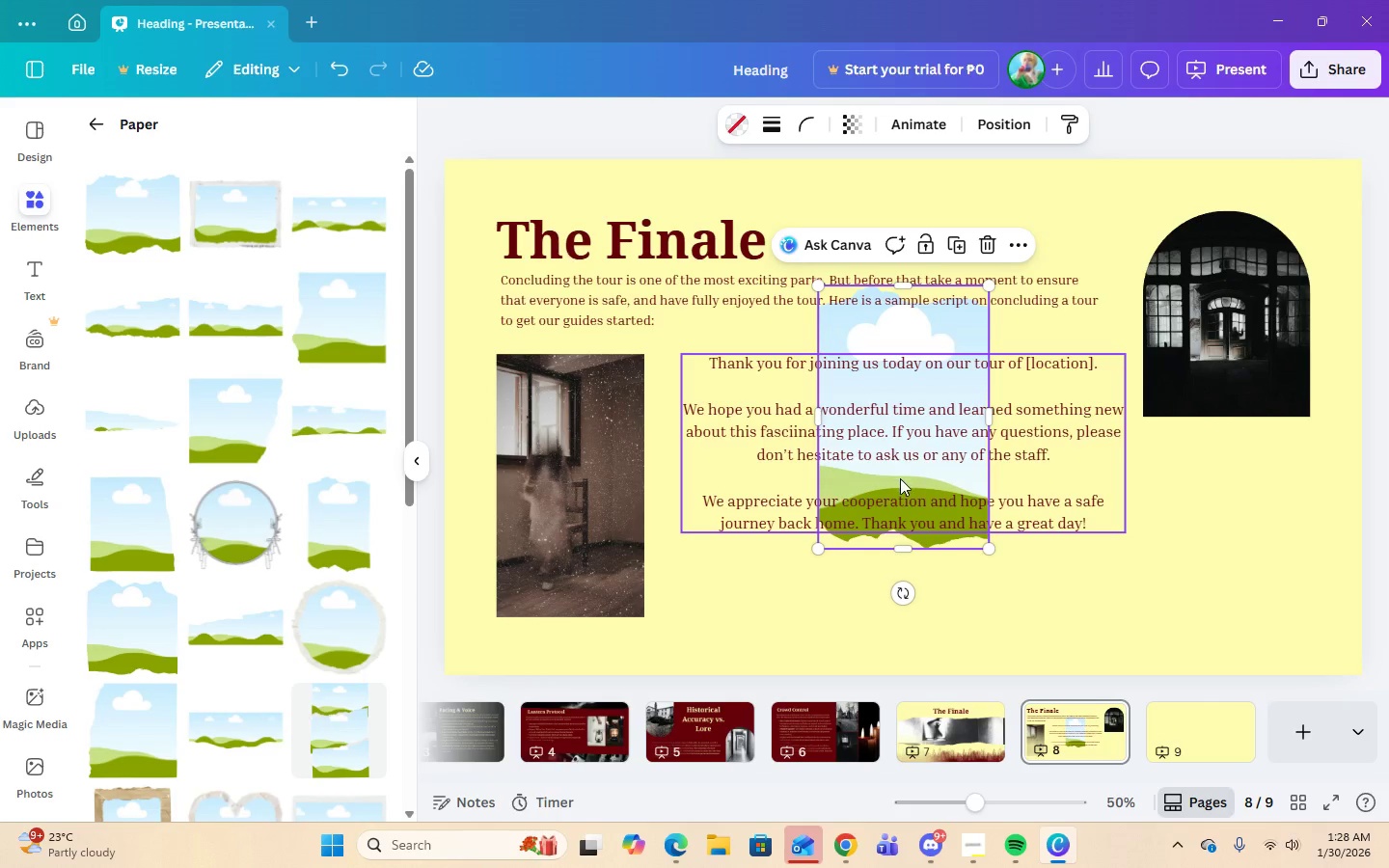 
left_click([319, 637])
 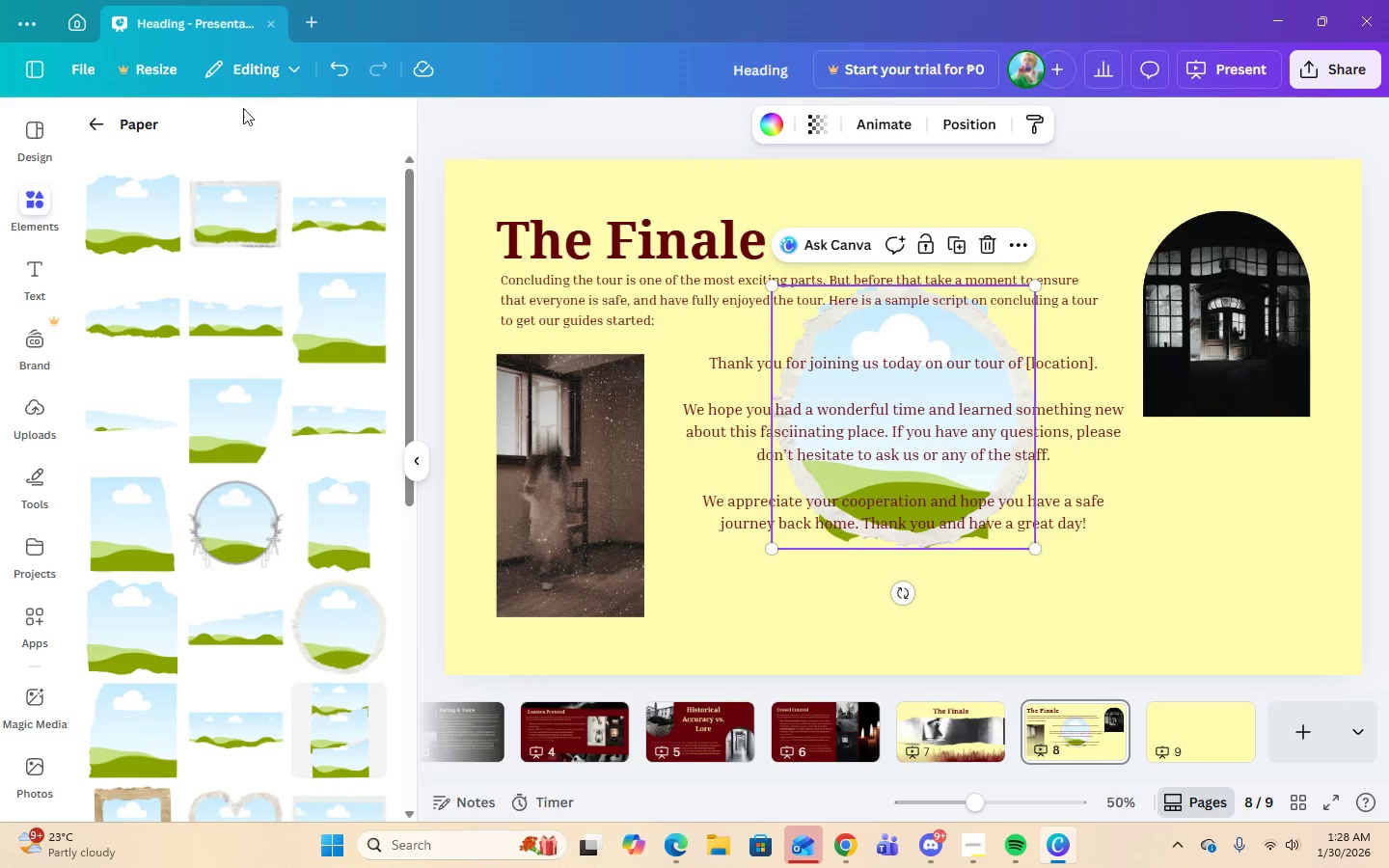 
left_click([344, 78])
 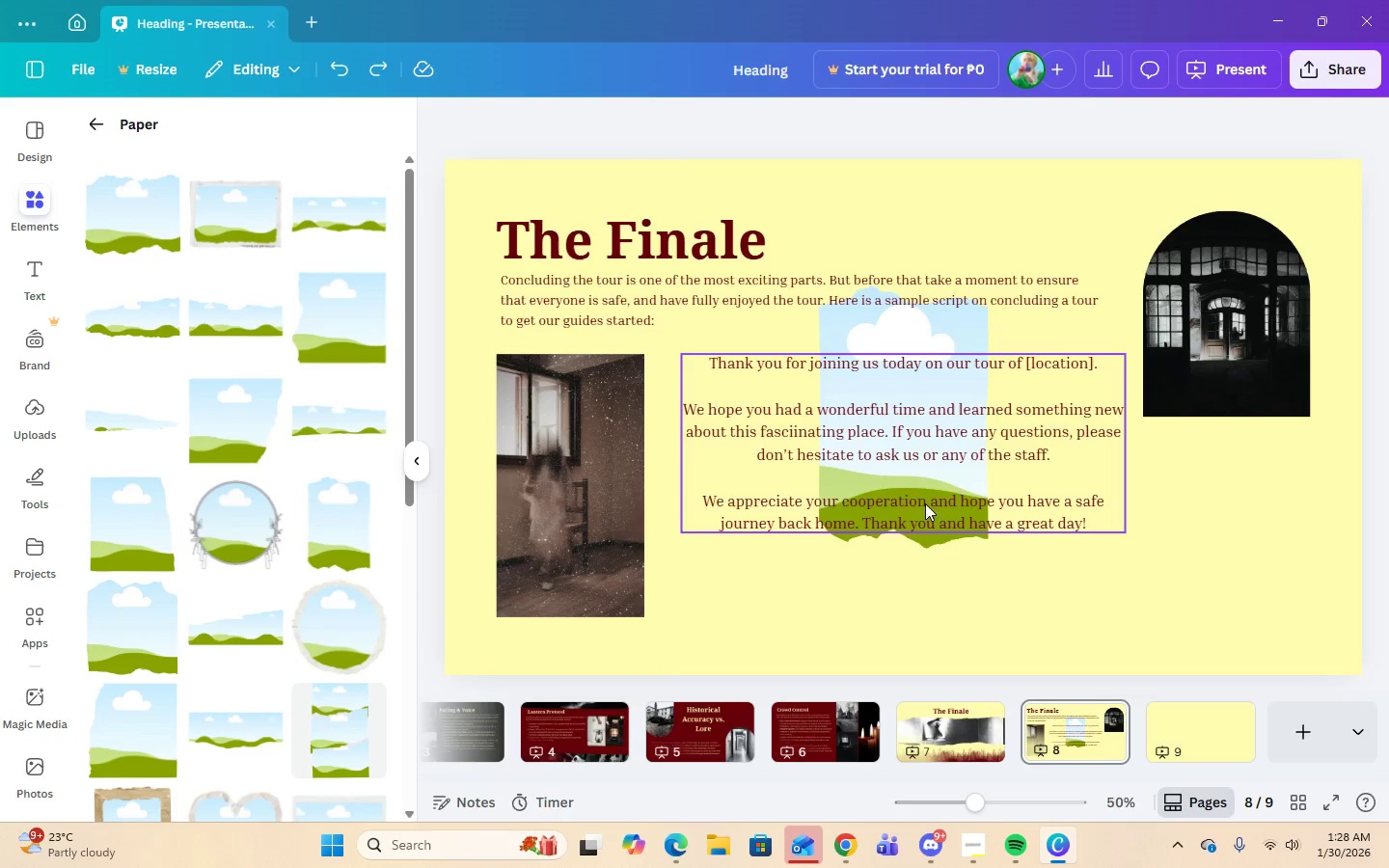 
left_click([915, 478])
 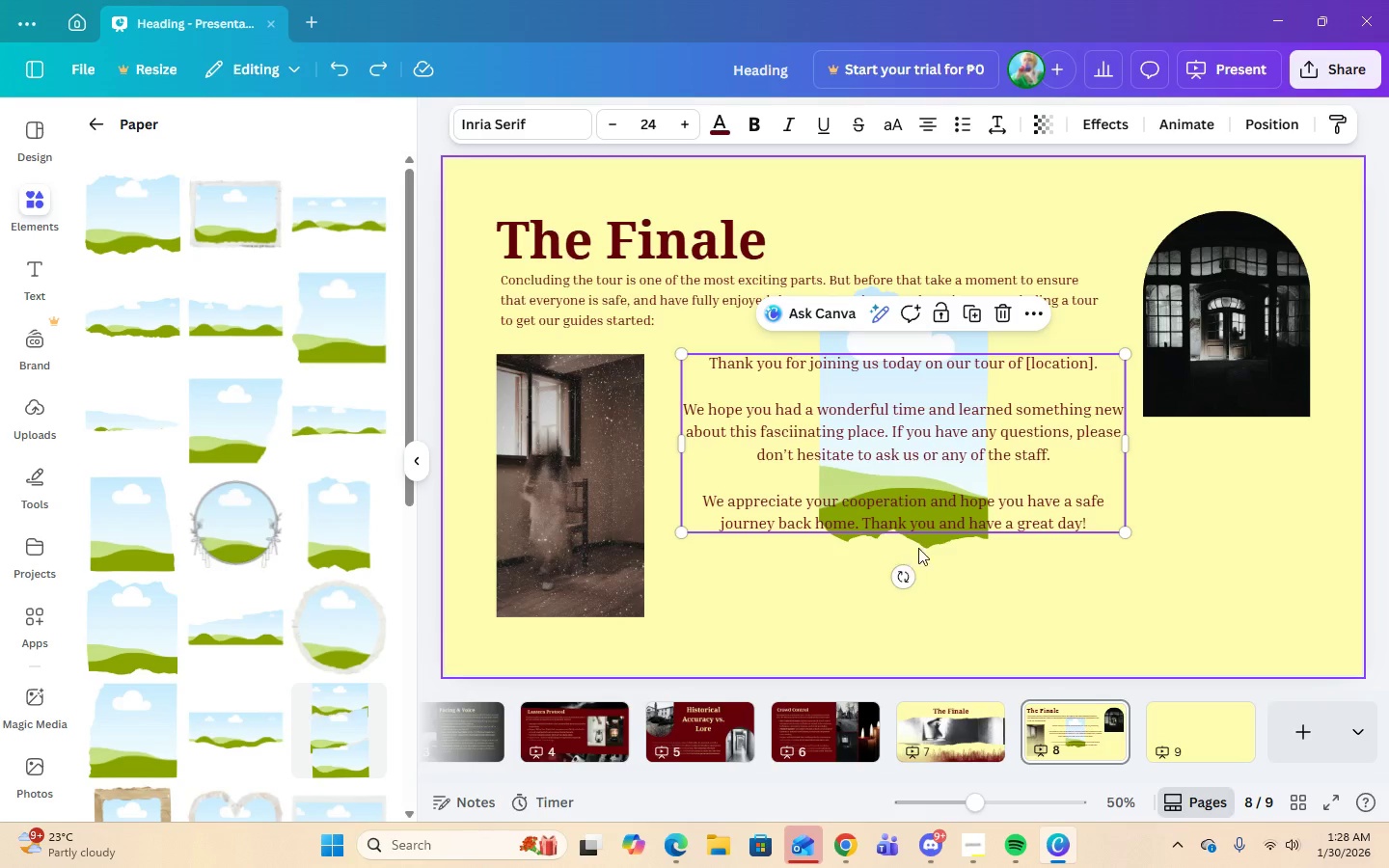 
left_click([923, 538])
 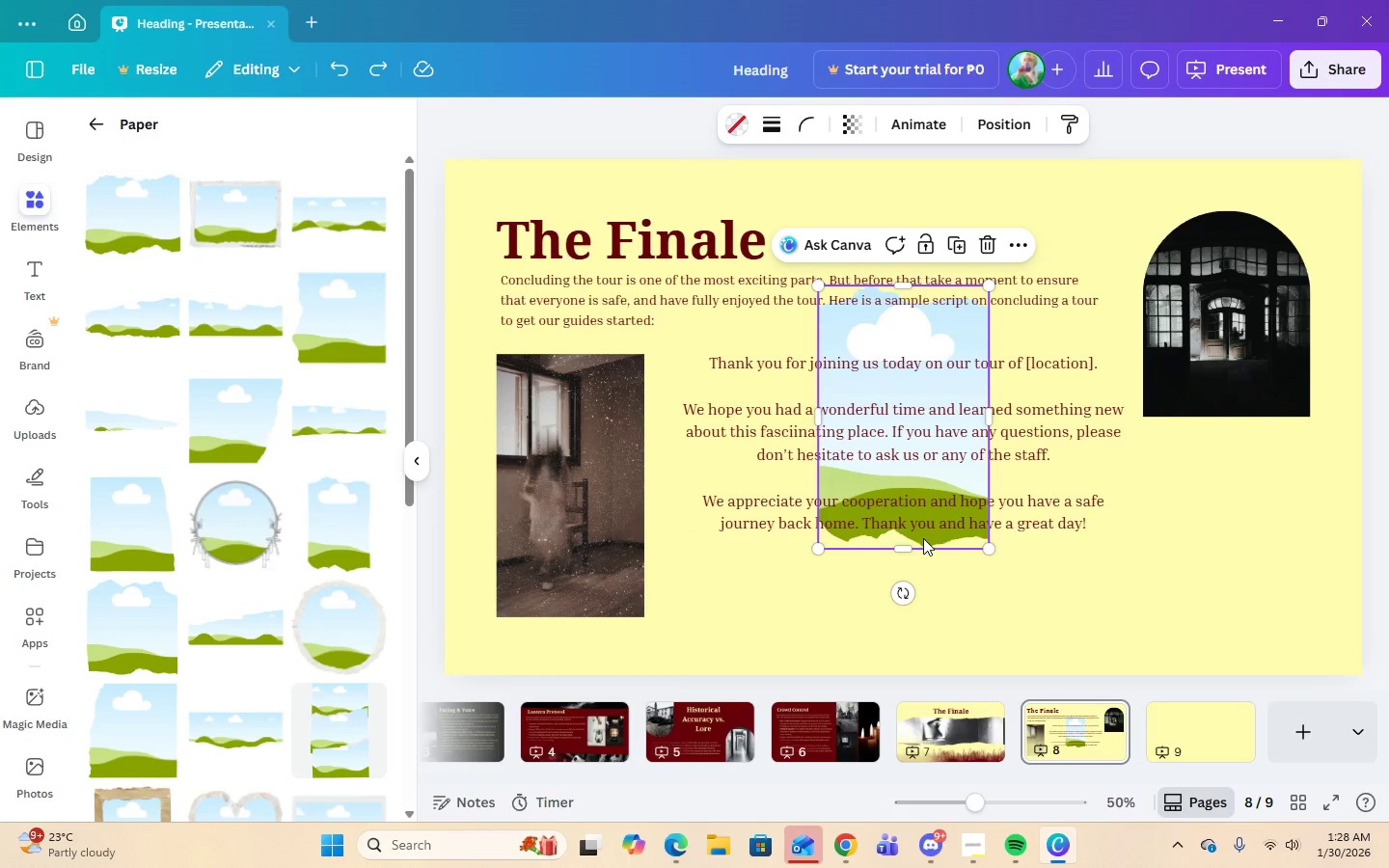 
left_click_drag(start_coordinate=[923, 538], to_coordinate=[1243, 680])
 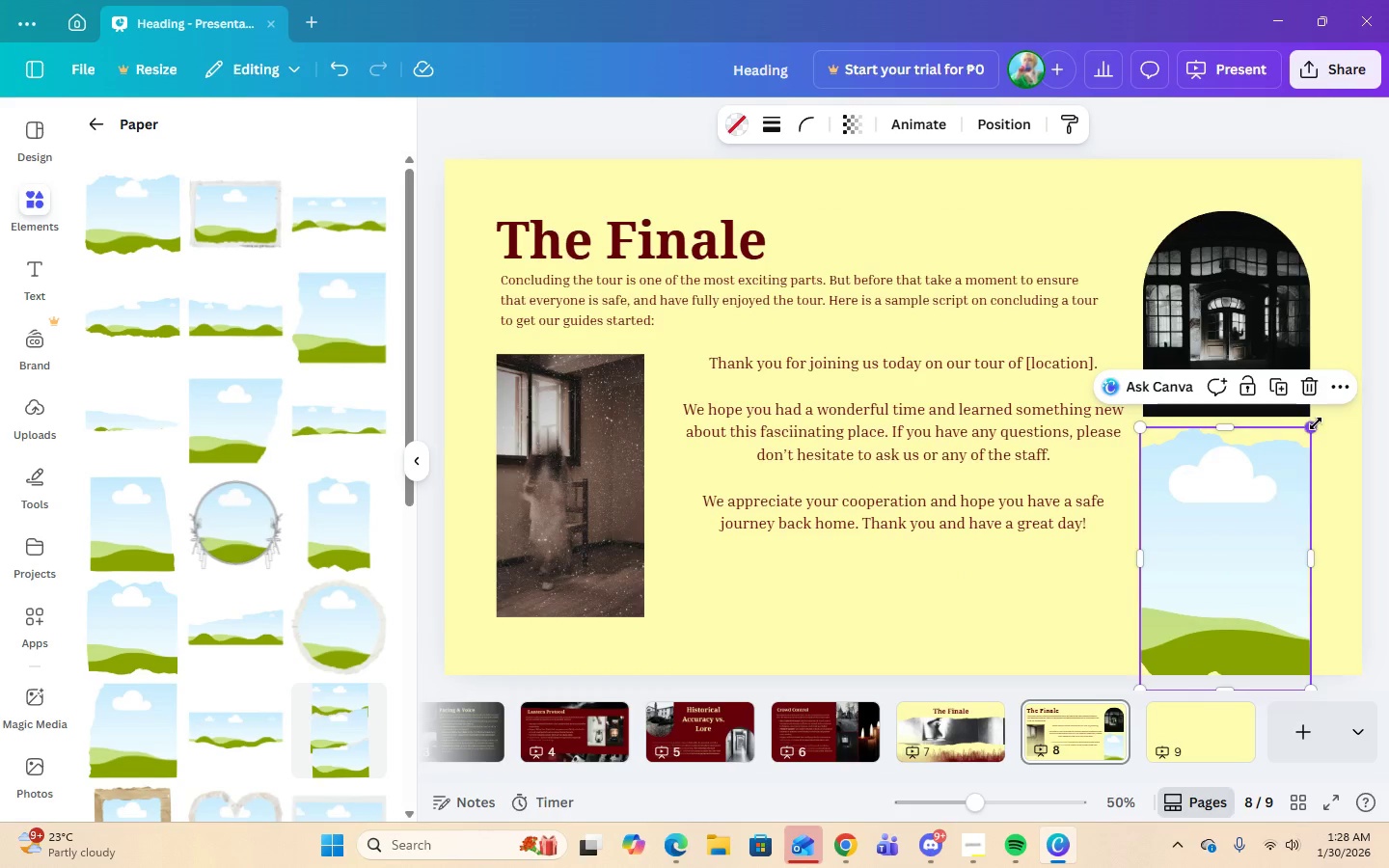 
left_click_drag(start_coordinate=[1314, 430], to_coordinate=[1272, 501])
 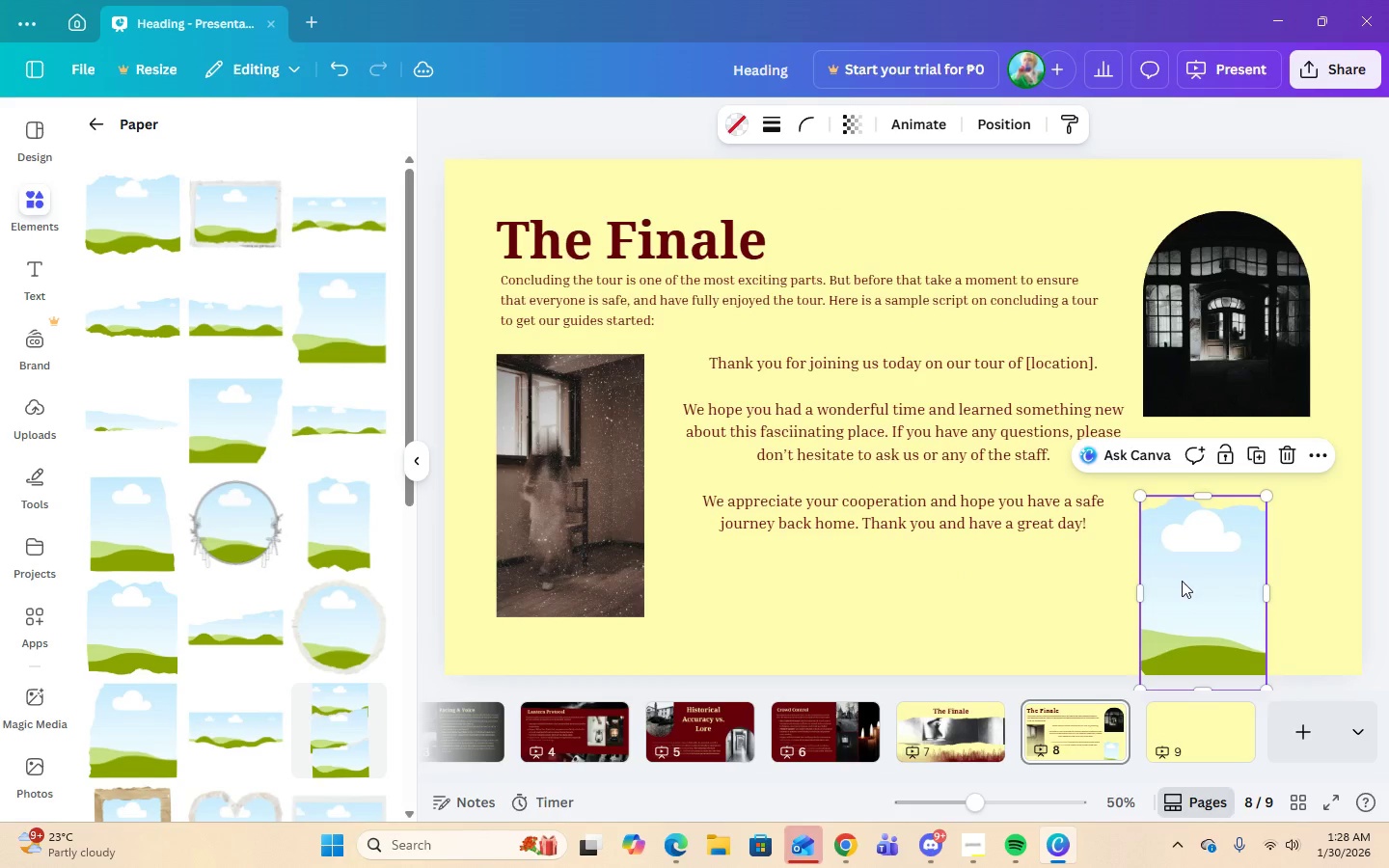 
left_click_drag(start_coordinate=[1185, 581], to_coordinate=[1226, 530])
 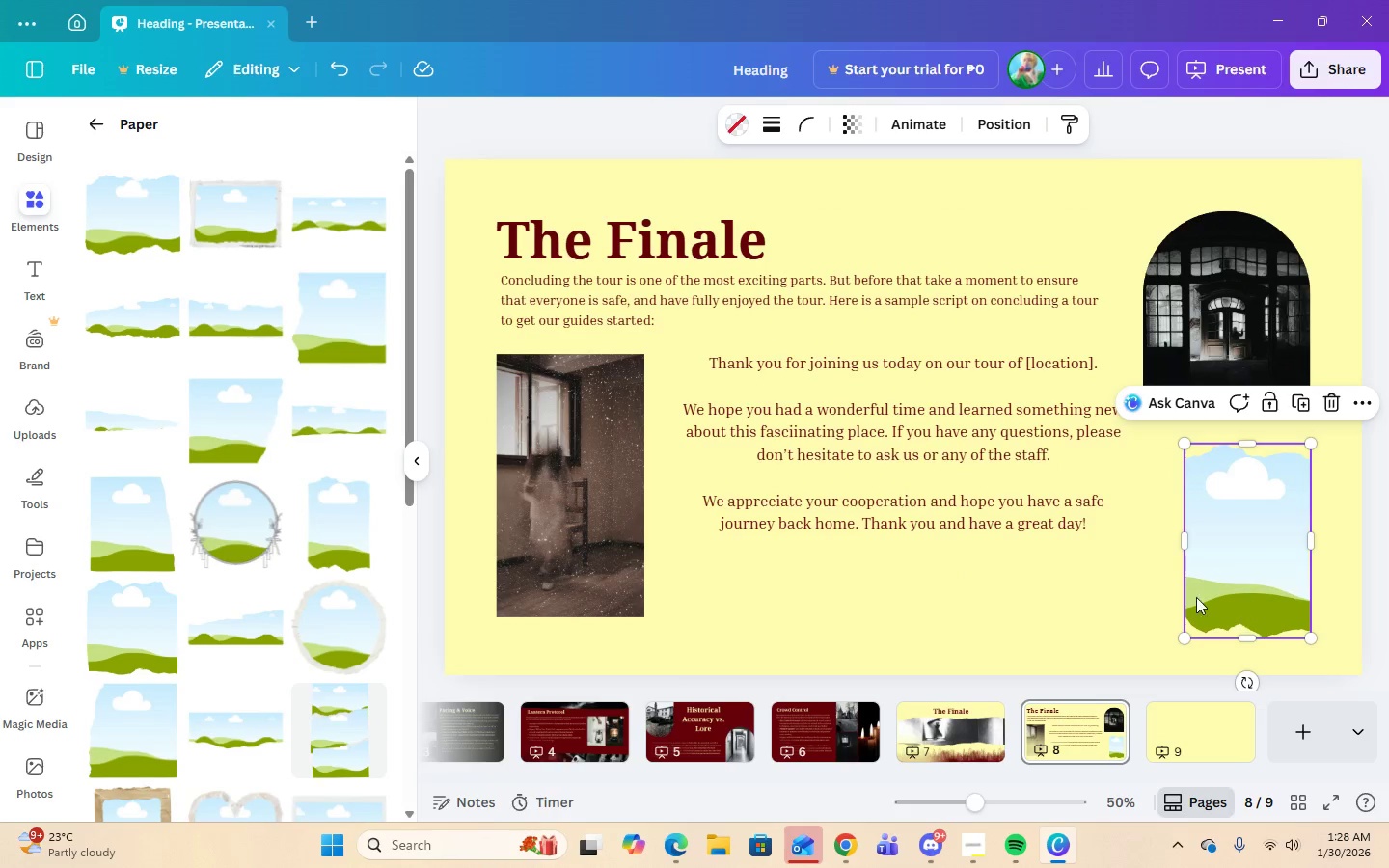 
left_click([1158, 588])
 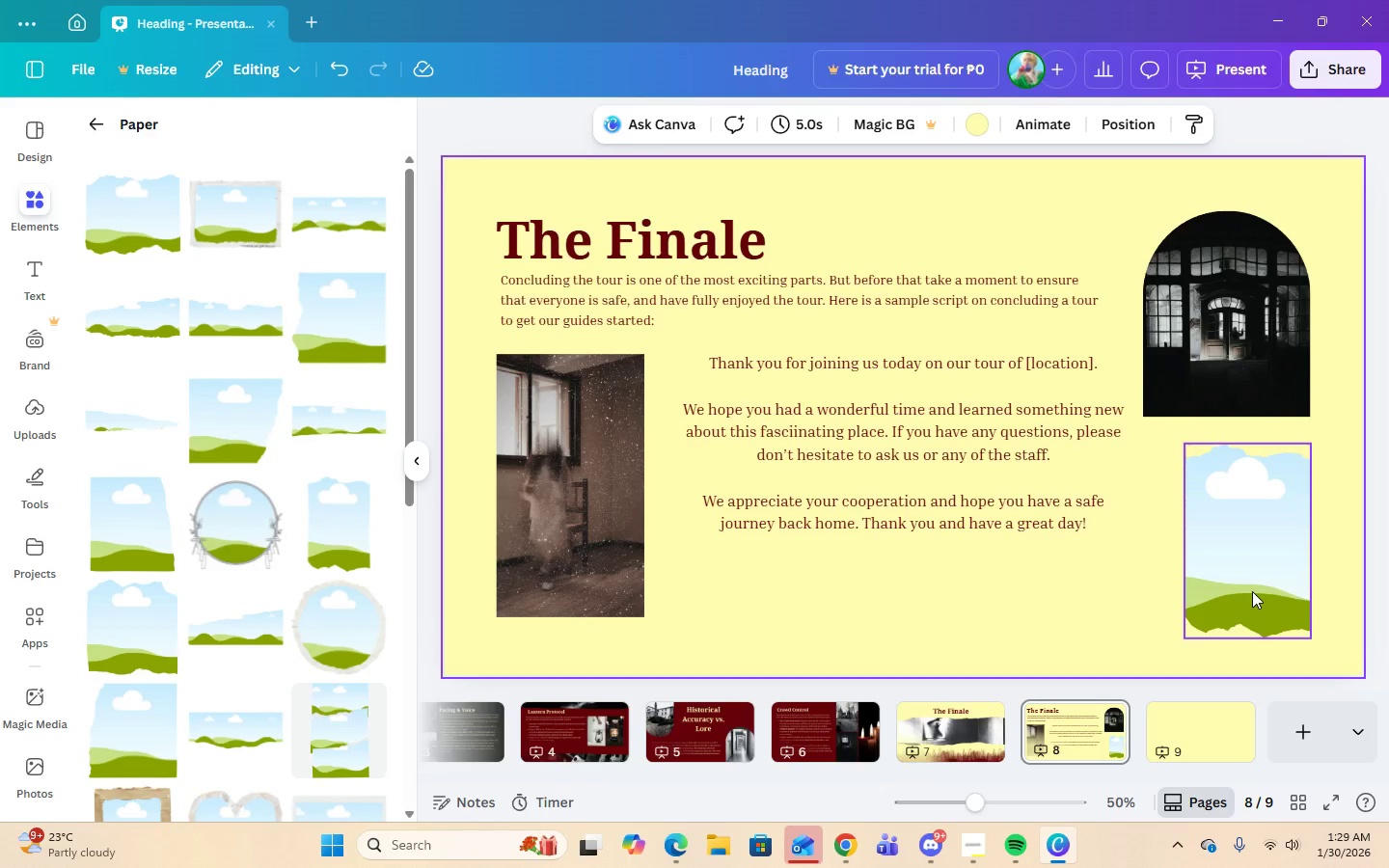 
wait(10.42)
 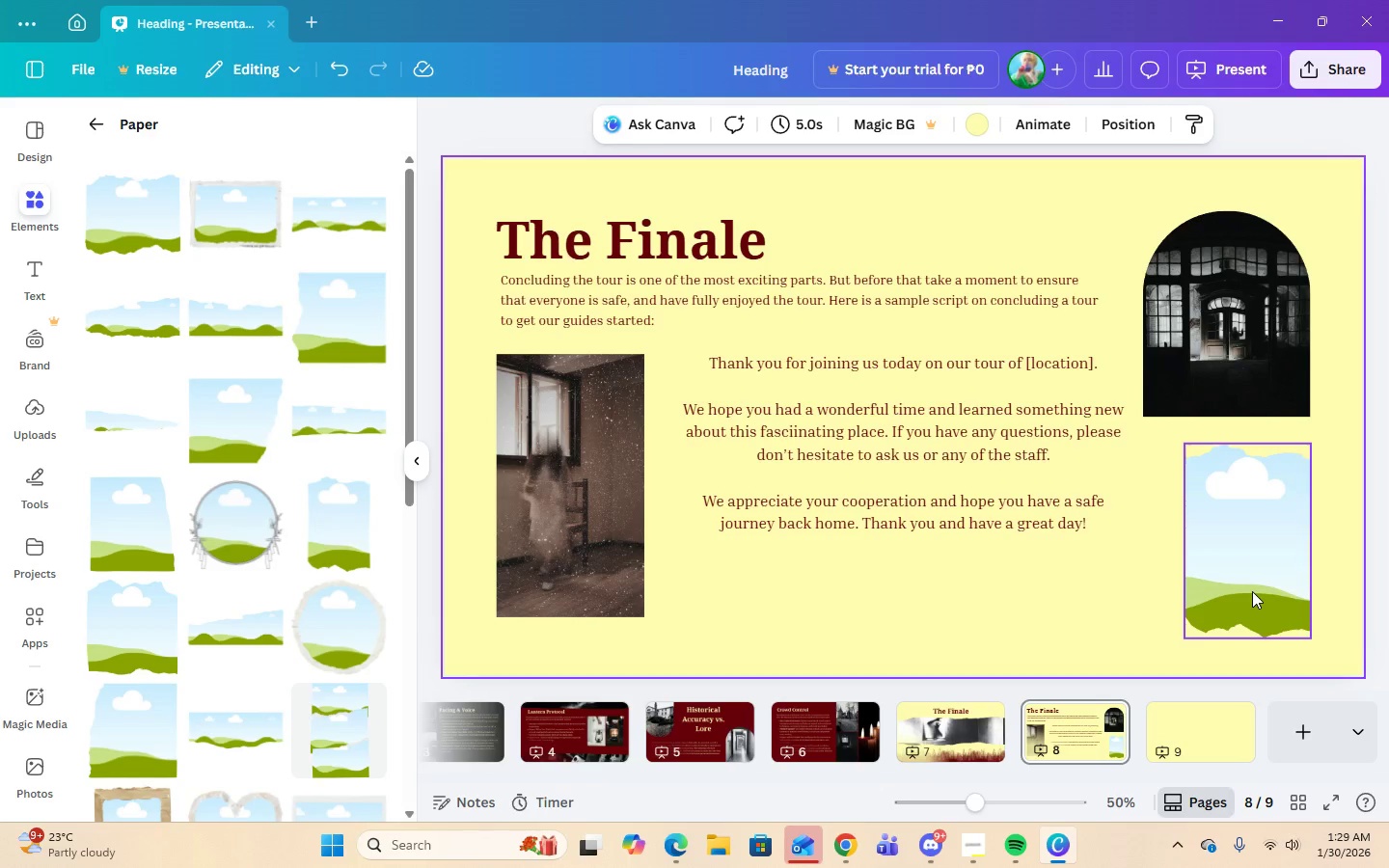 
left_click([1264, 552])
 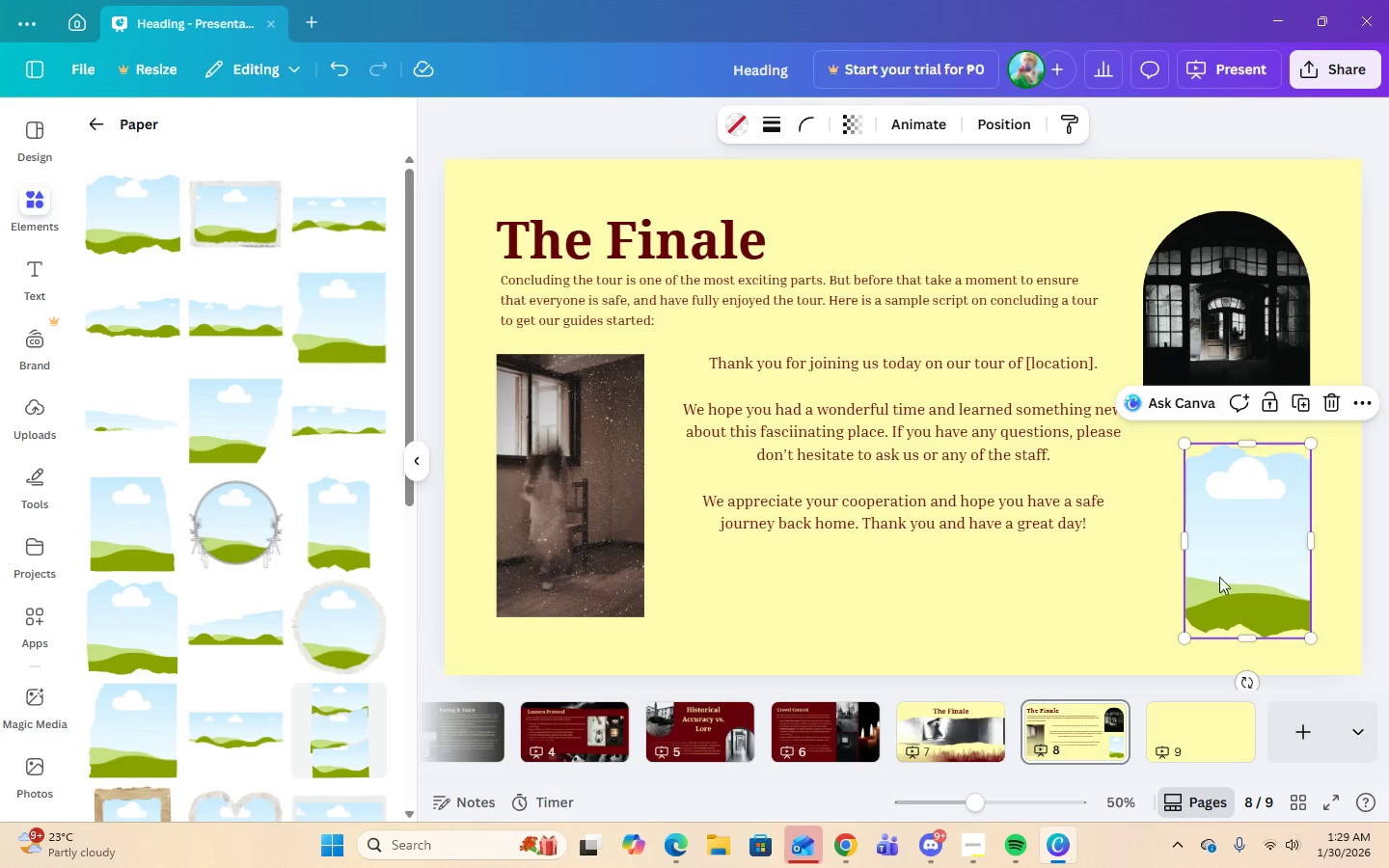 
left_click_drag(start_coordinate=[1186, 644], to_coordinate=[1176, 644])
 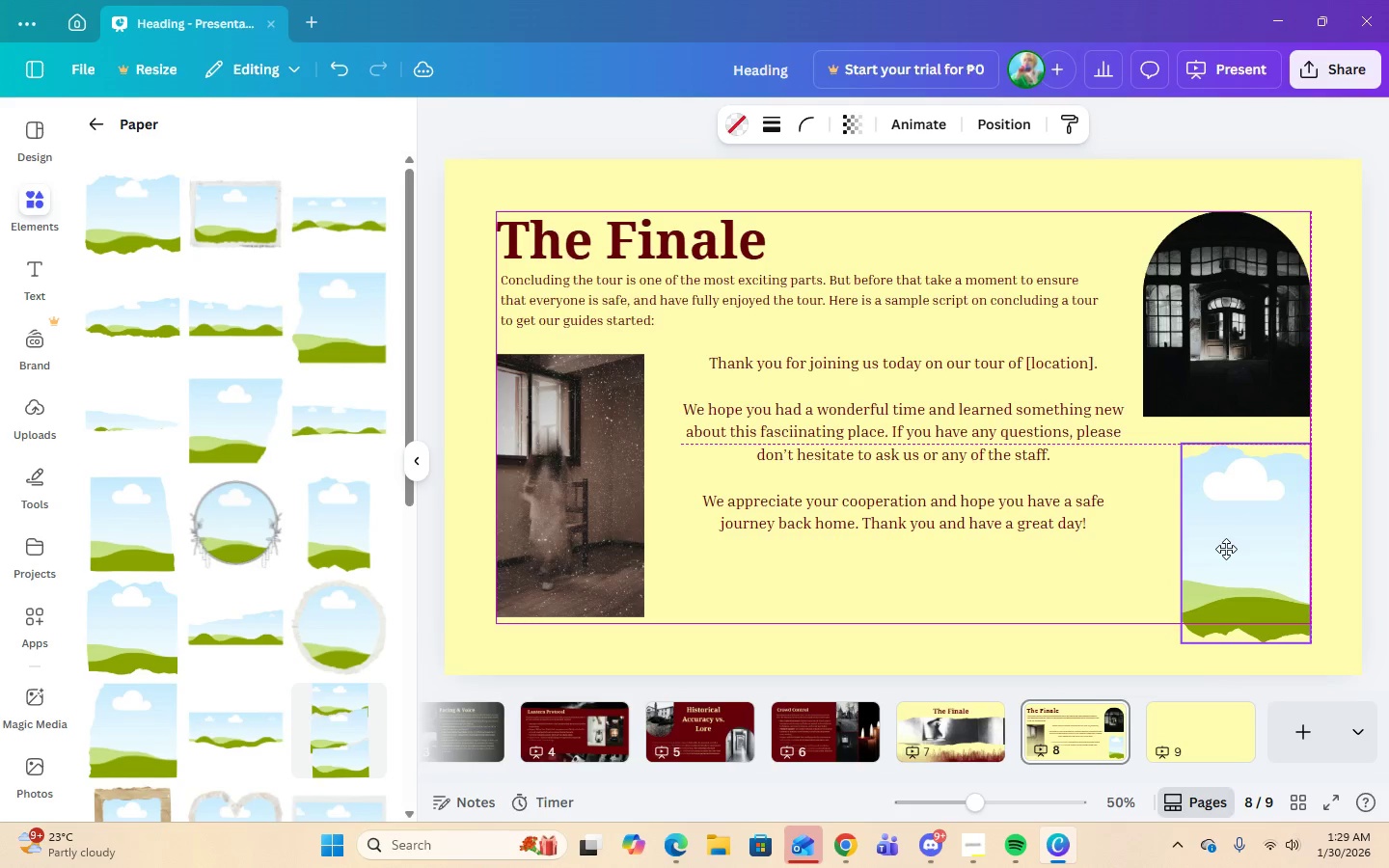 
left_click([1106, 588])
 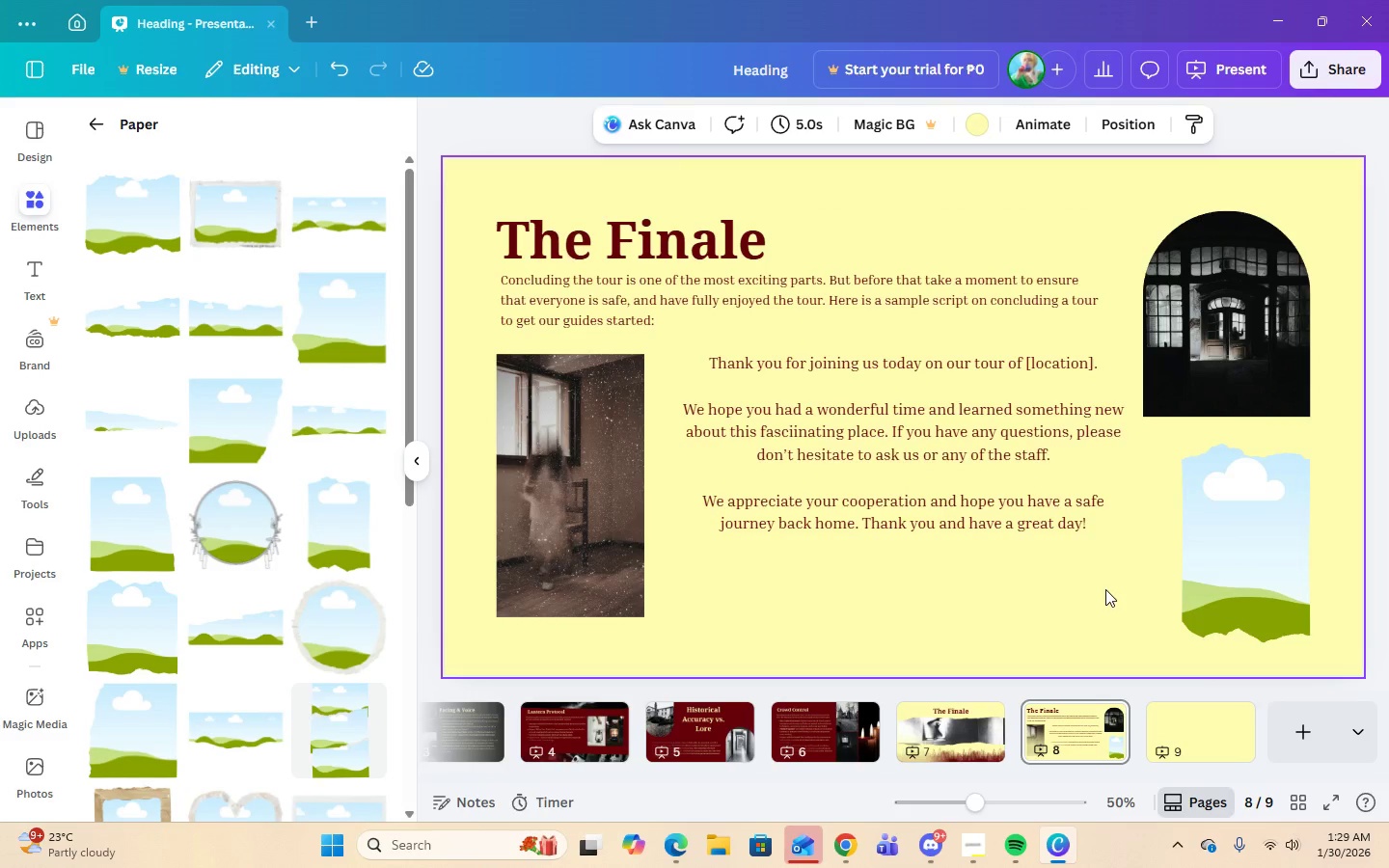 
left_click([1230, 552])
 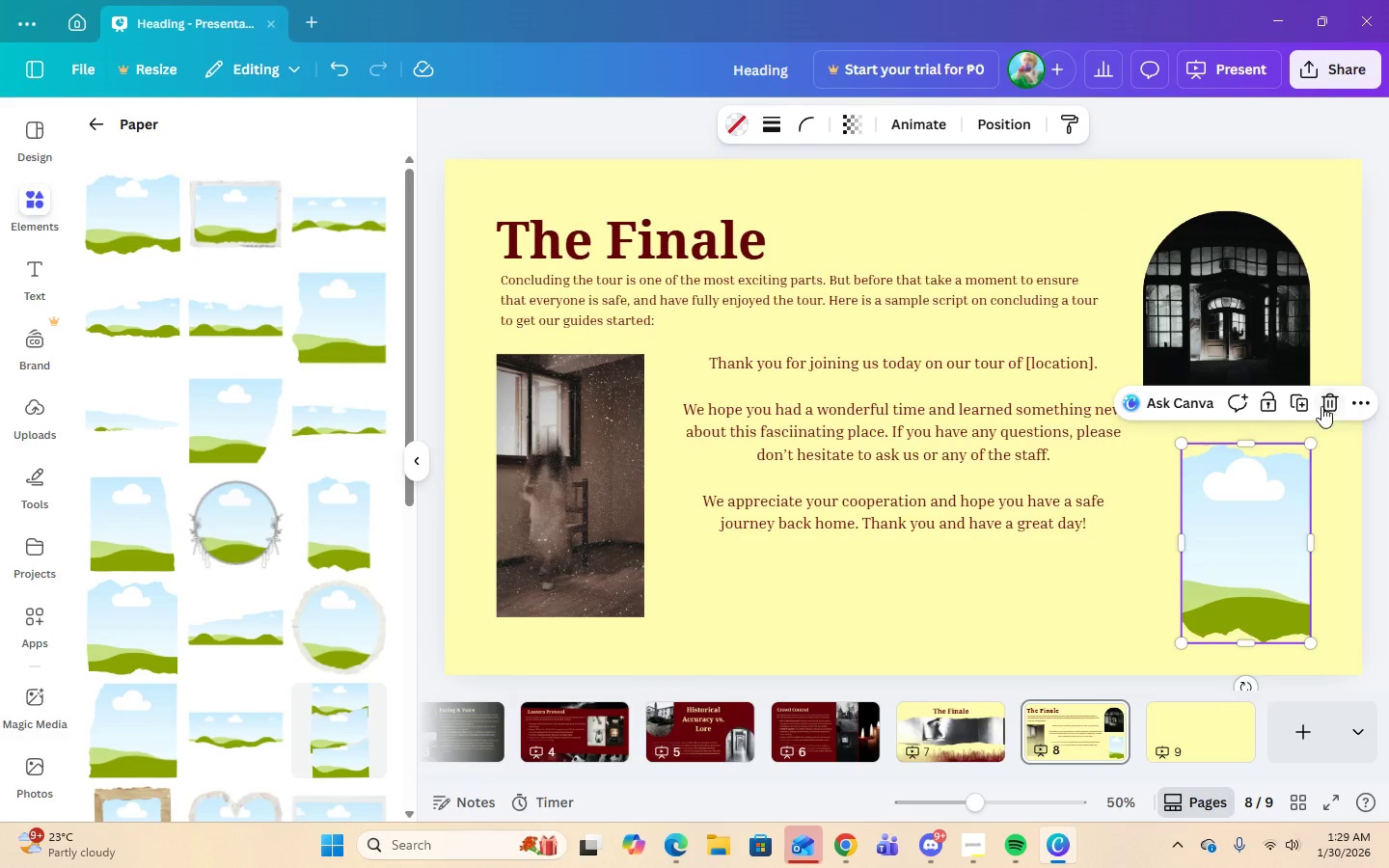 
left_click([1322, 406])
 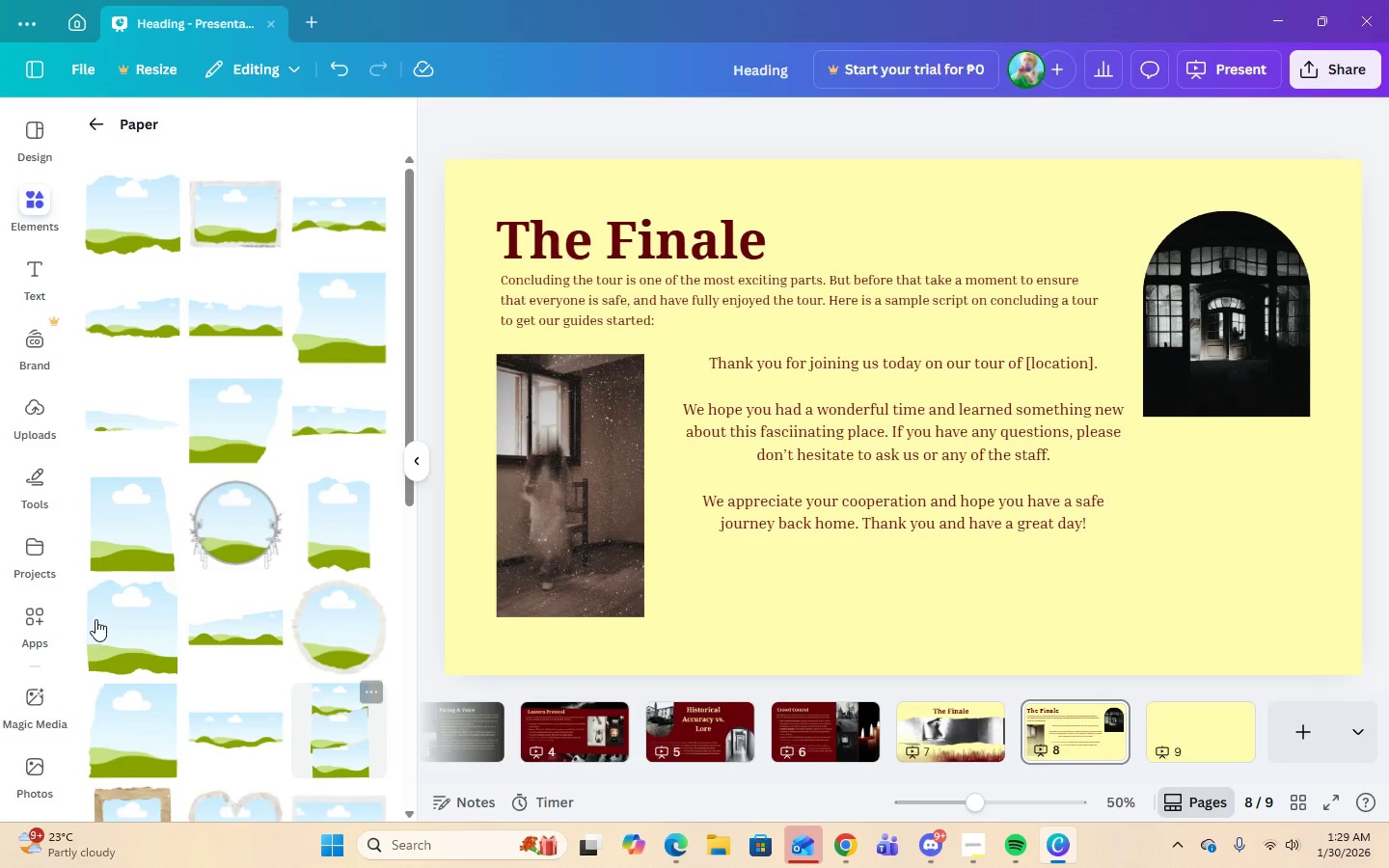 
scroll: coordinate [289, 388], scroll_direction: up, amount: 9.0
 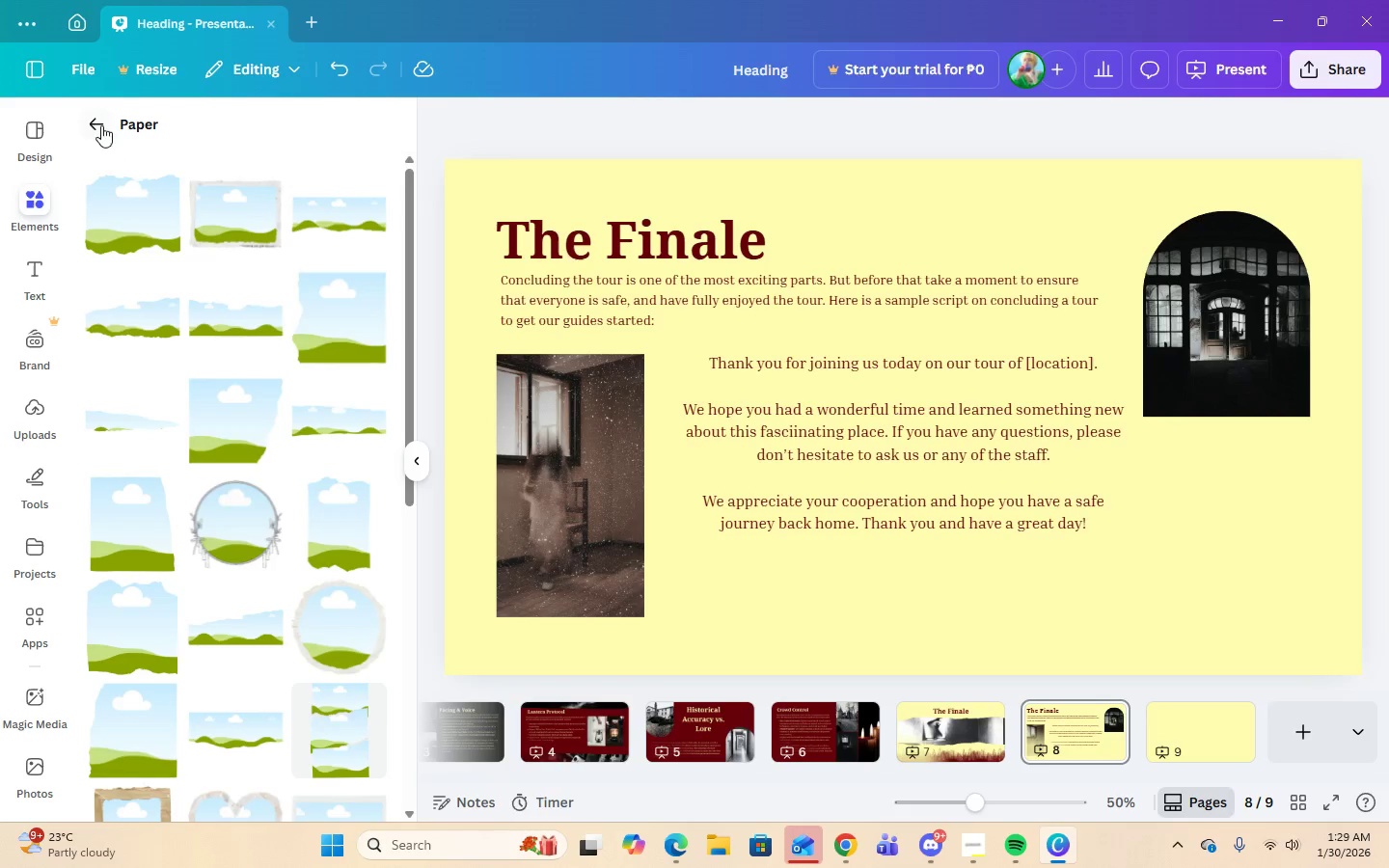 
double_click([96, 123])
 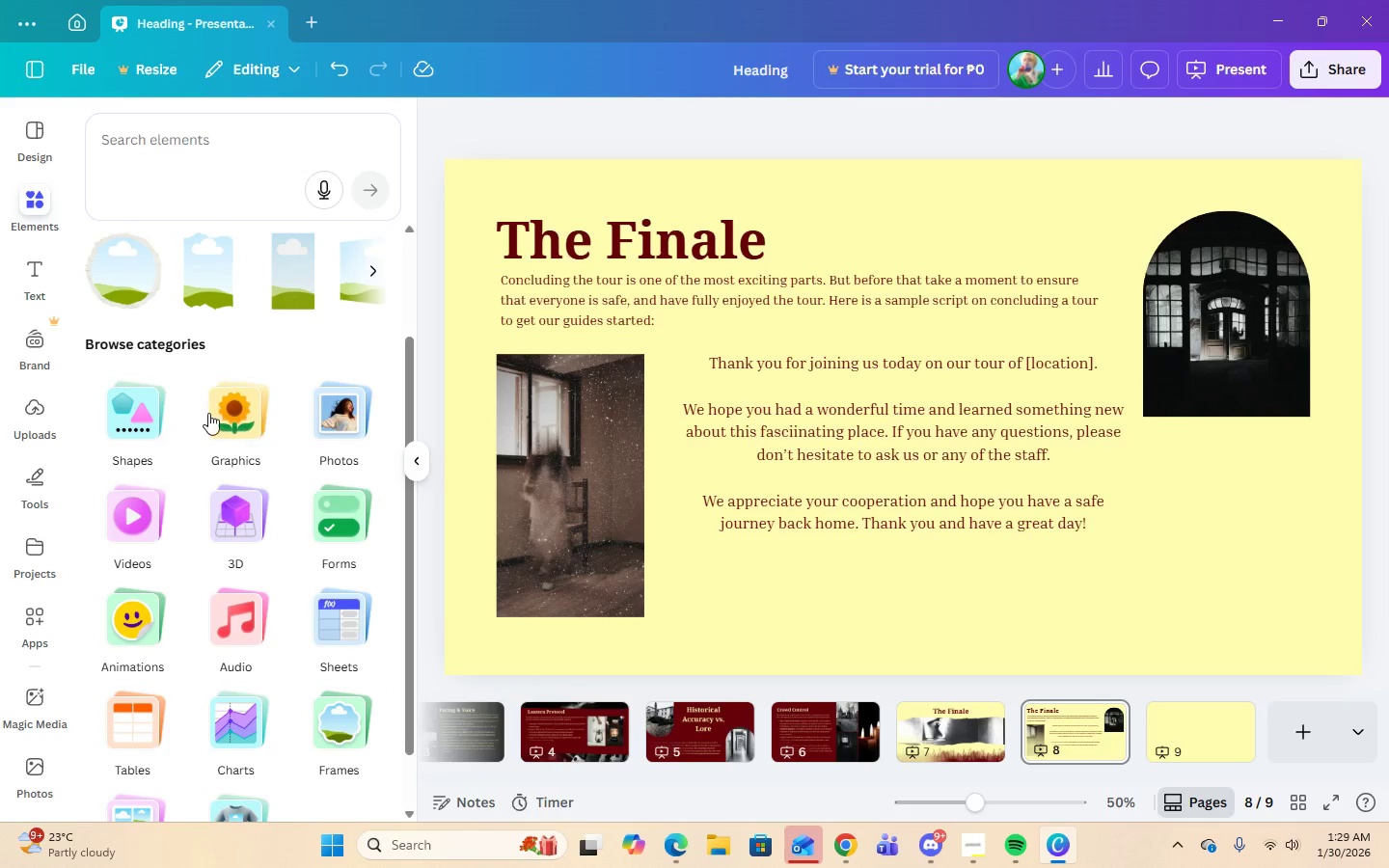 
scroll: coordinate [218, 427], scroll_direction: up, amount: 9.0
 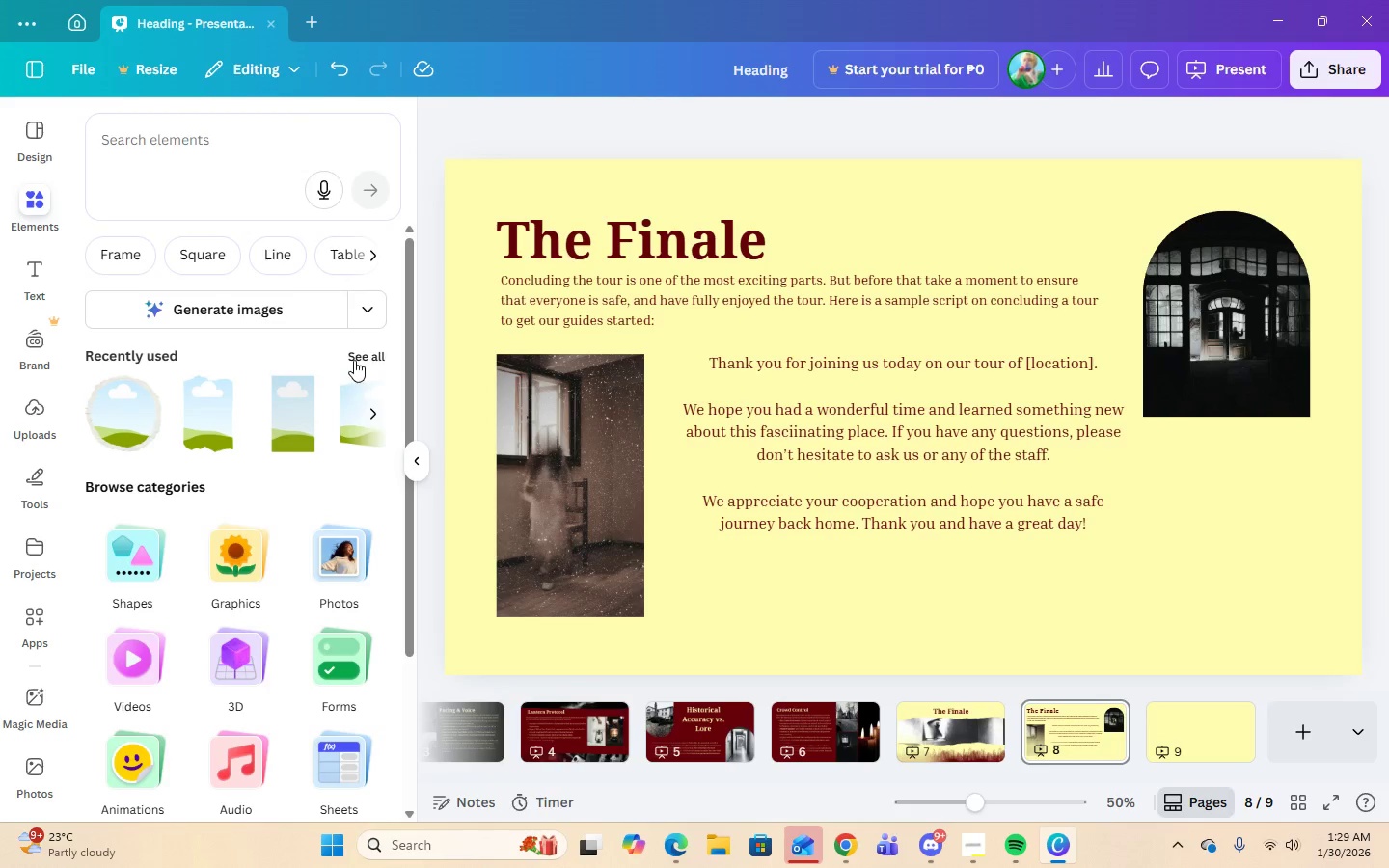 
left_click([355, 358])
 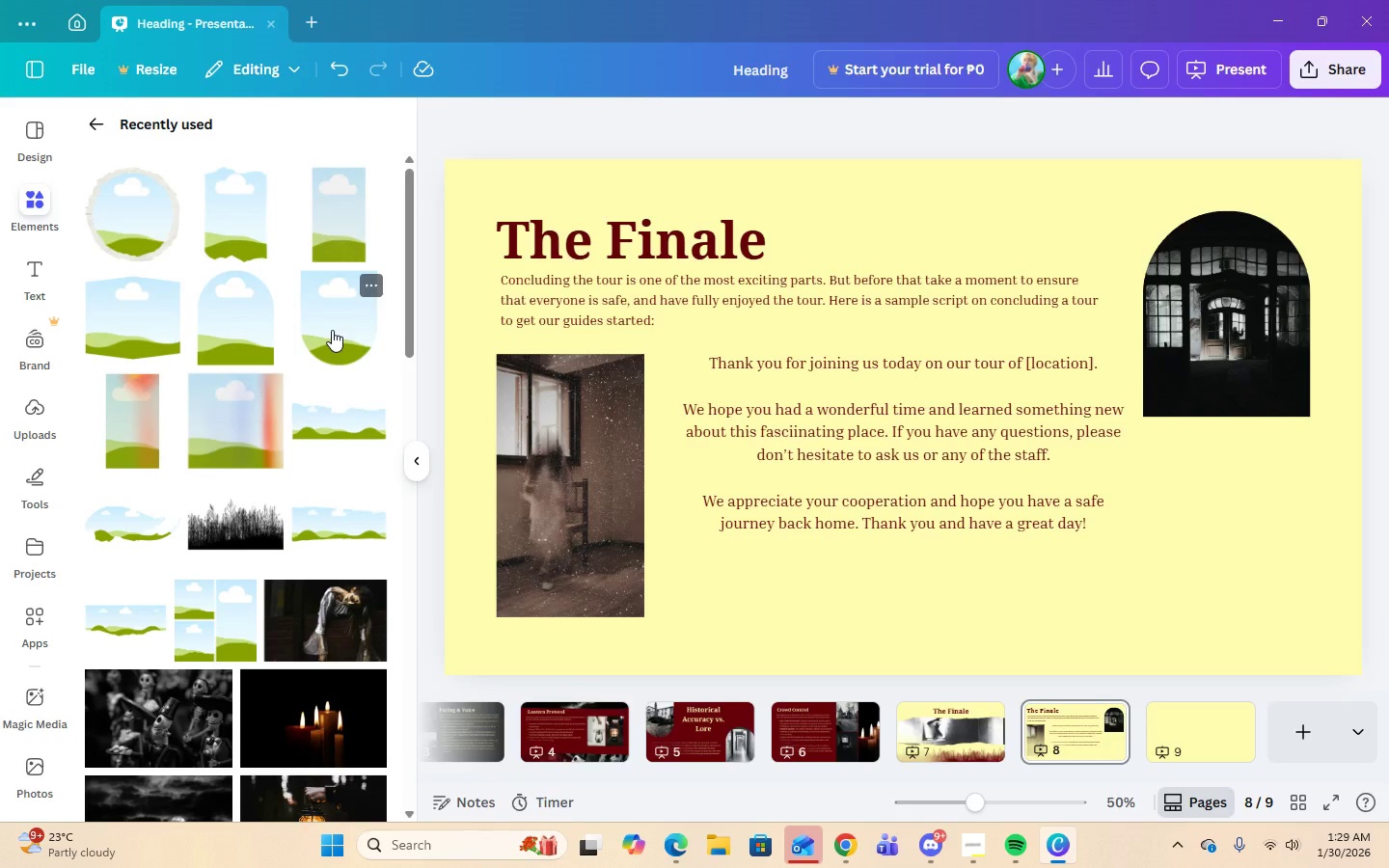 
wait(12.94)
 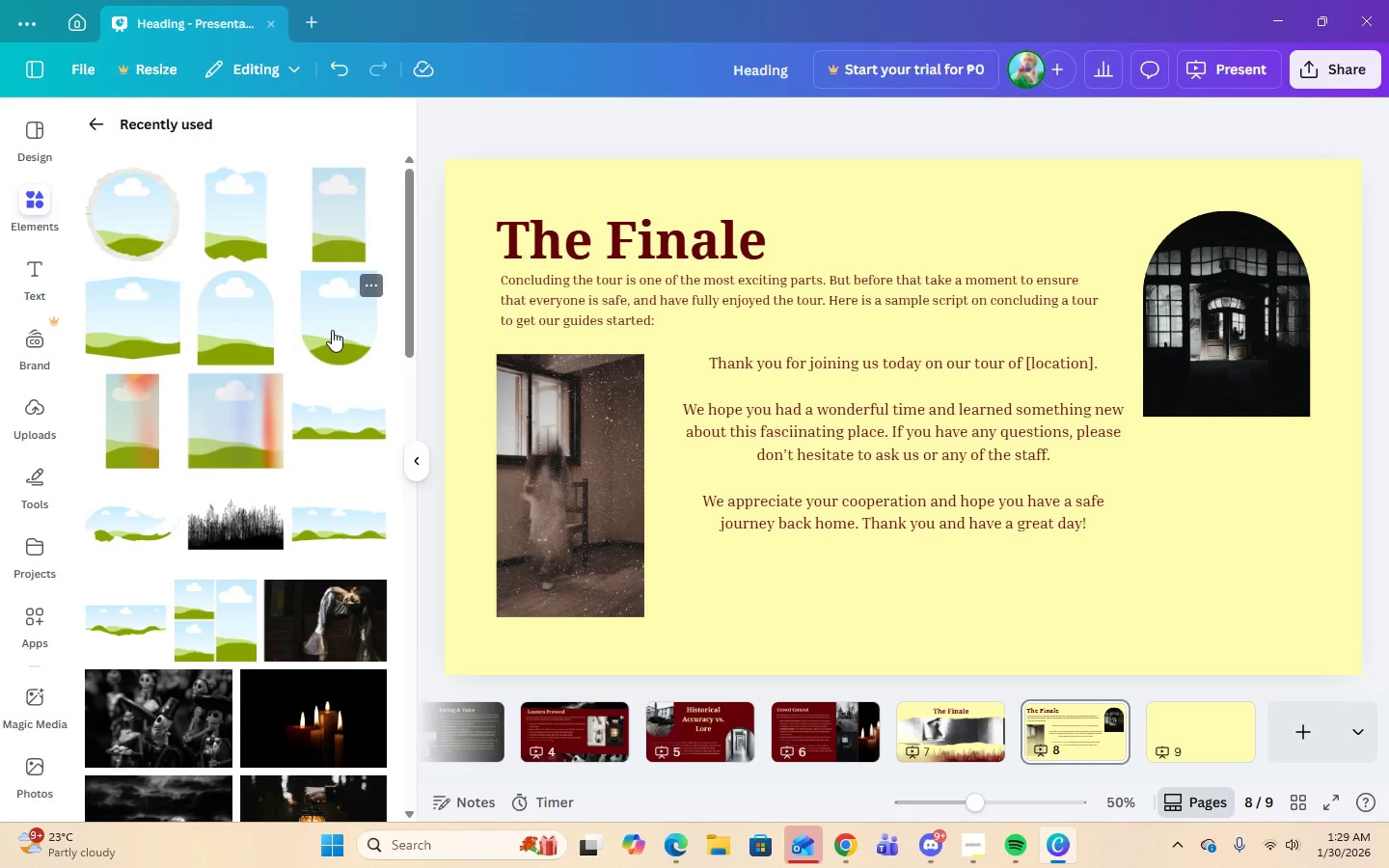 
left_click([332, 330])
 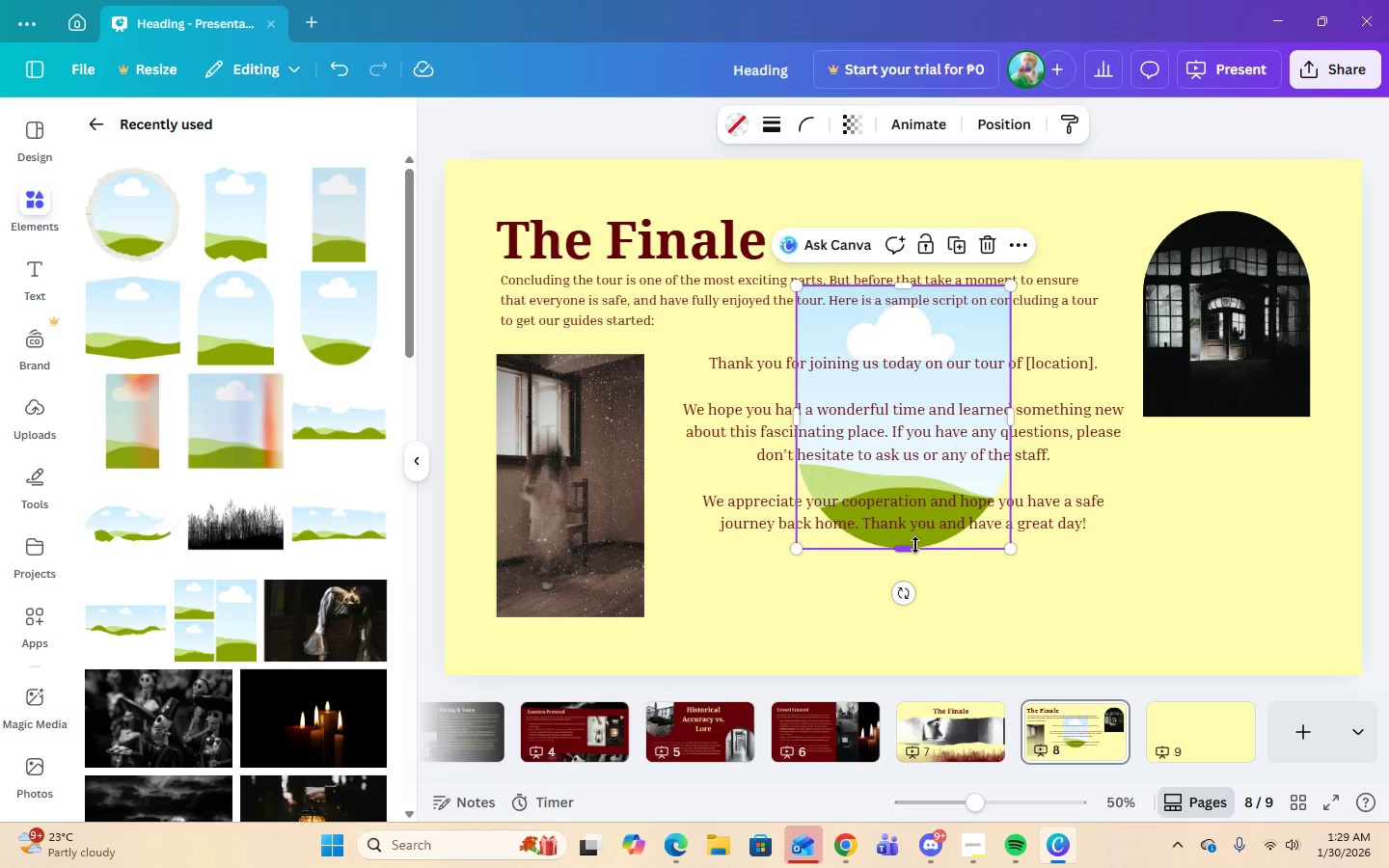 
left_click([979, 612])
 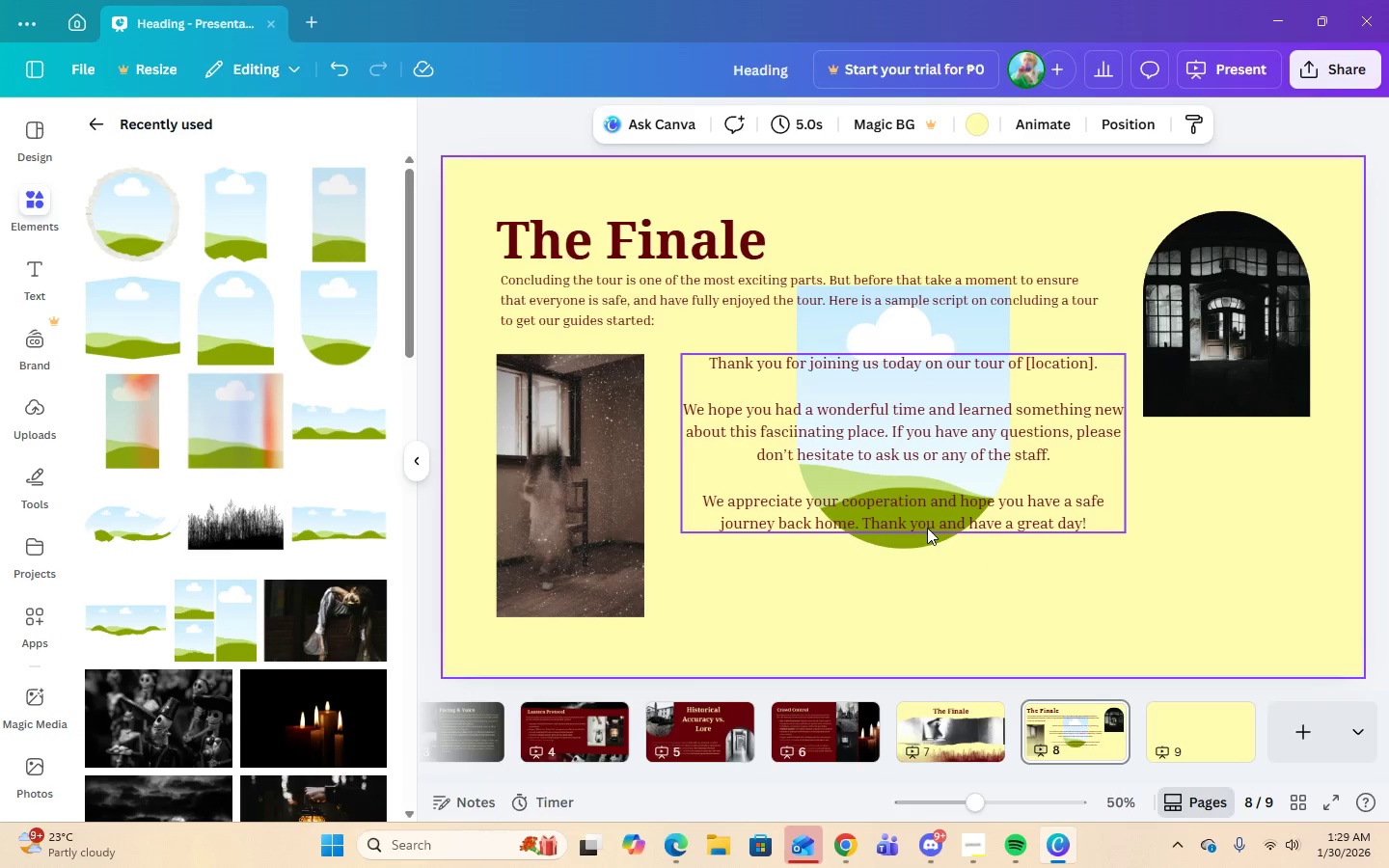 
left_click([927, 528])
 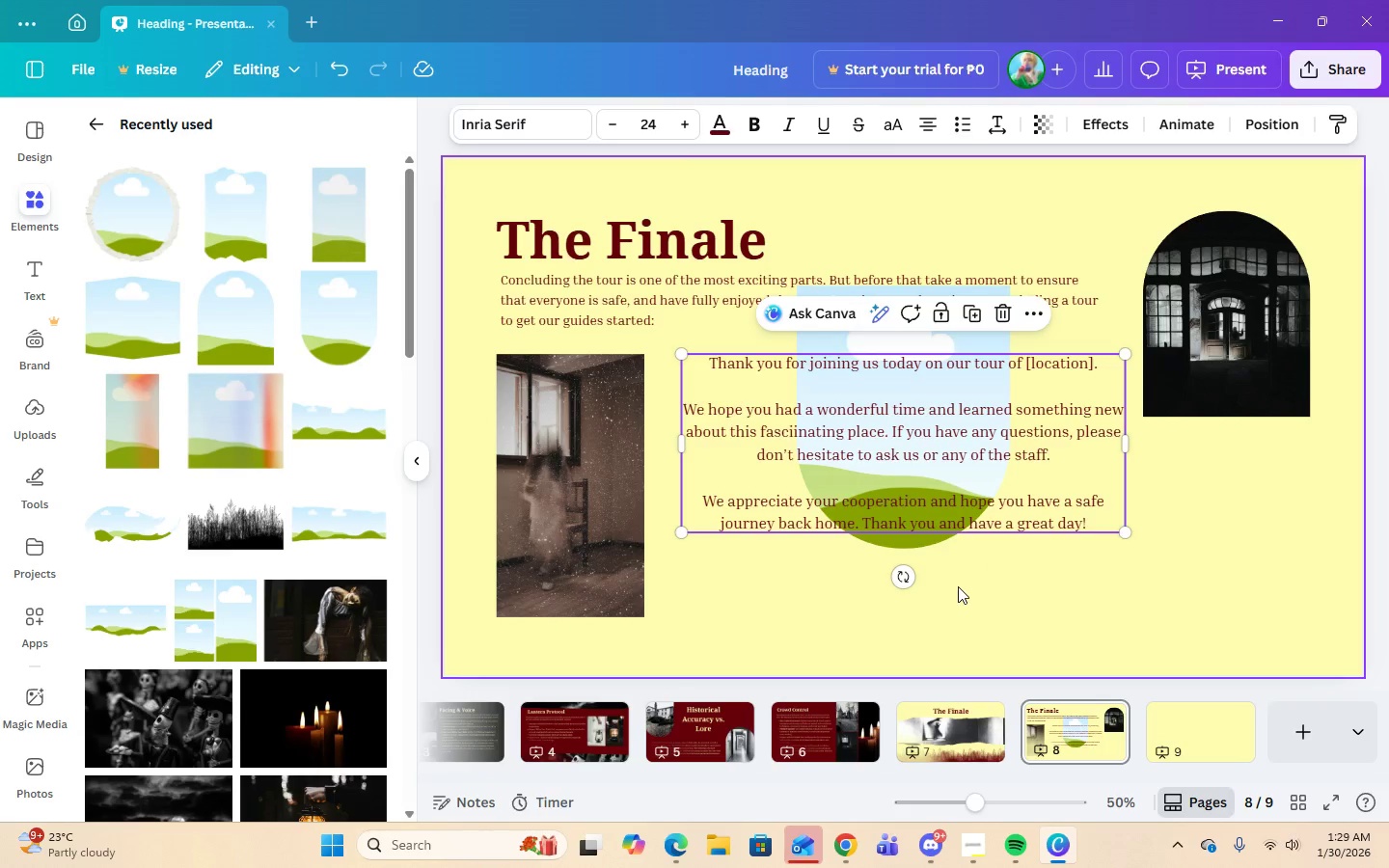 
left_click([958, 586])
 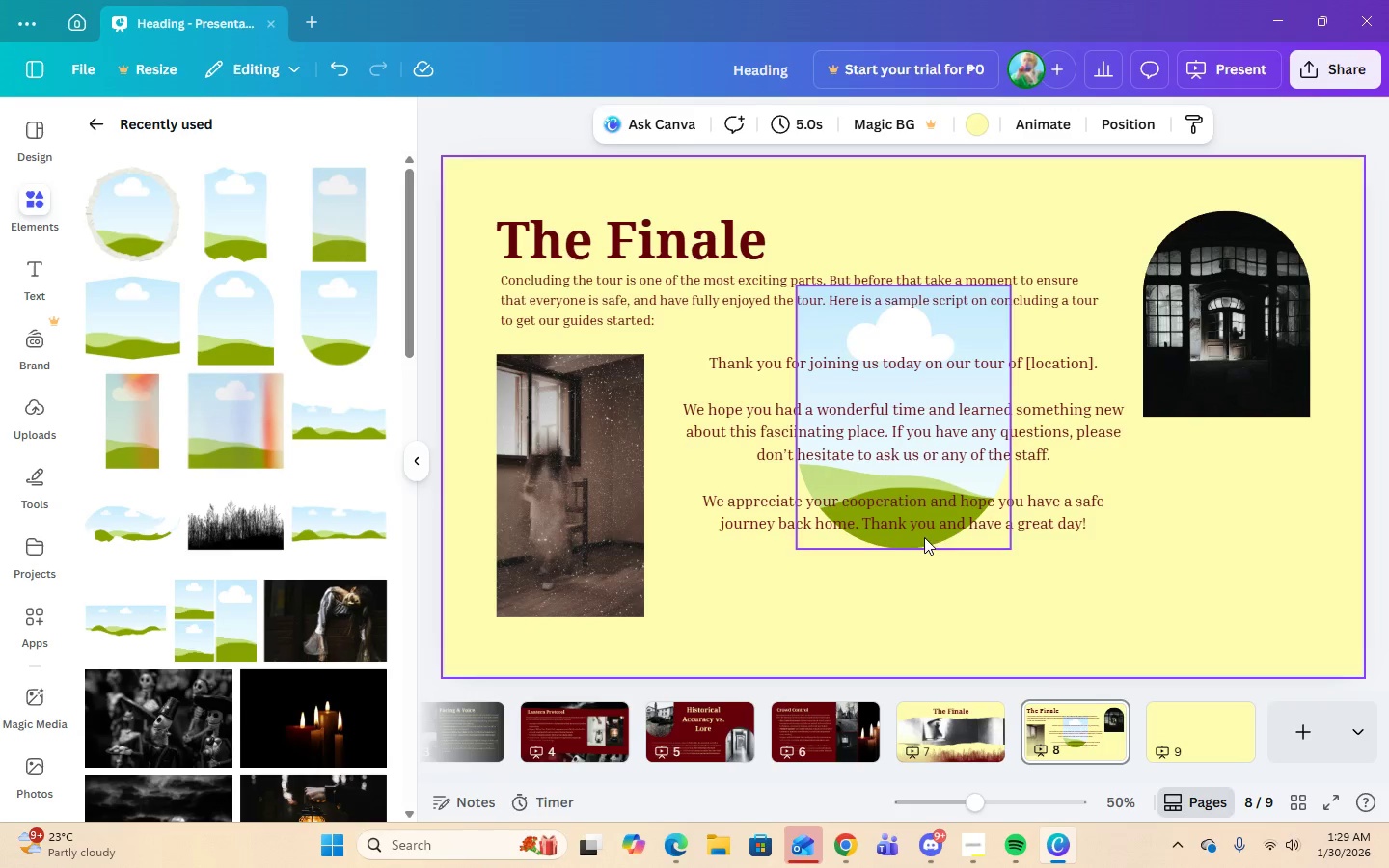 
left_click([923, 535])
 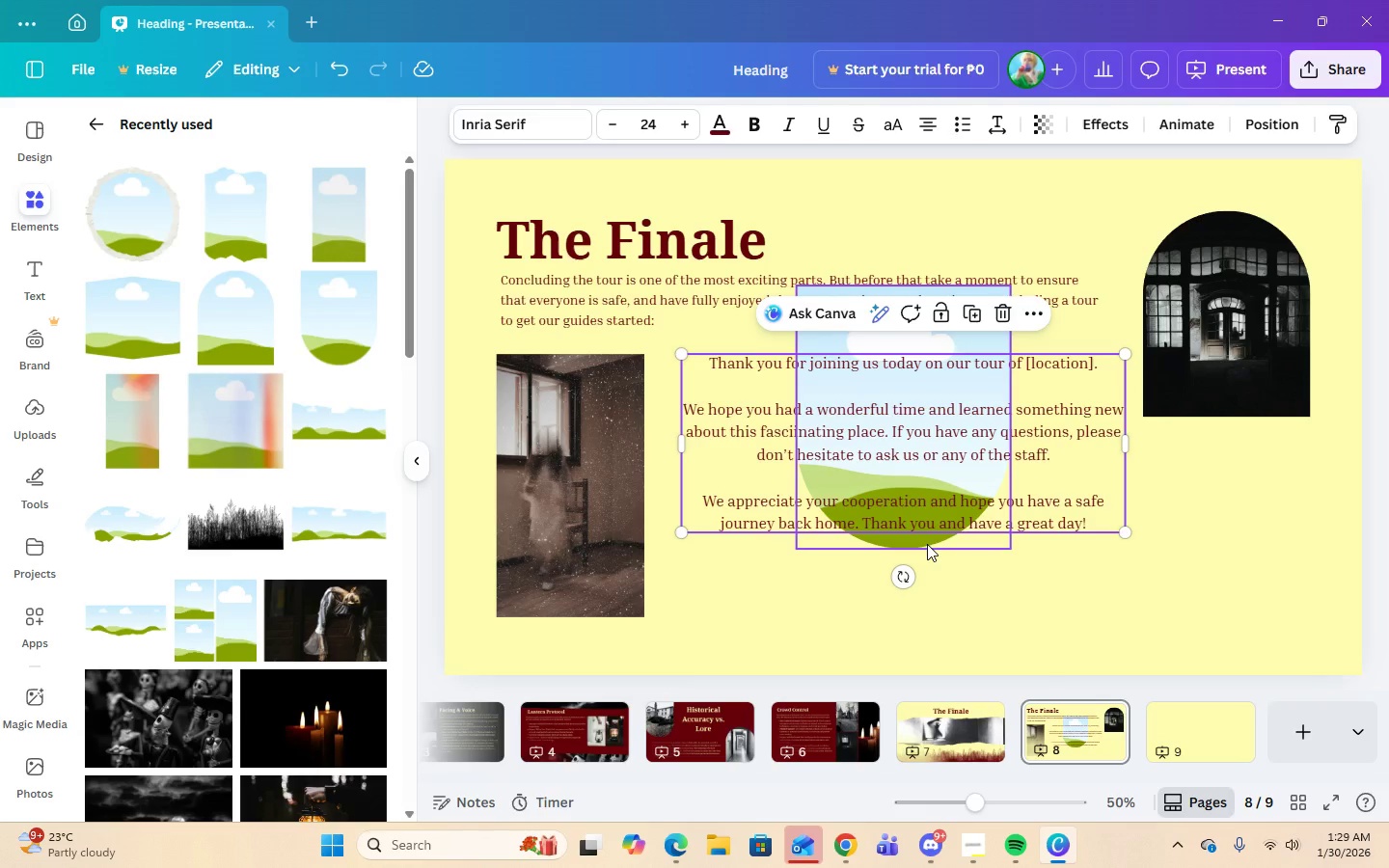 
left_click([927, 544])
 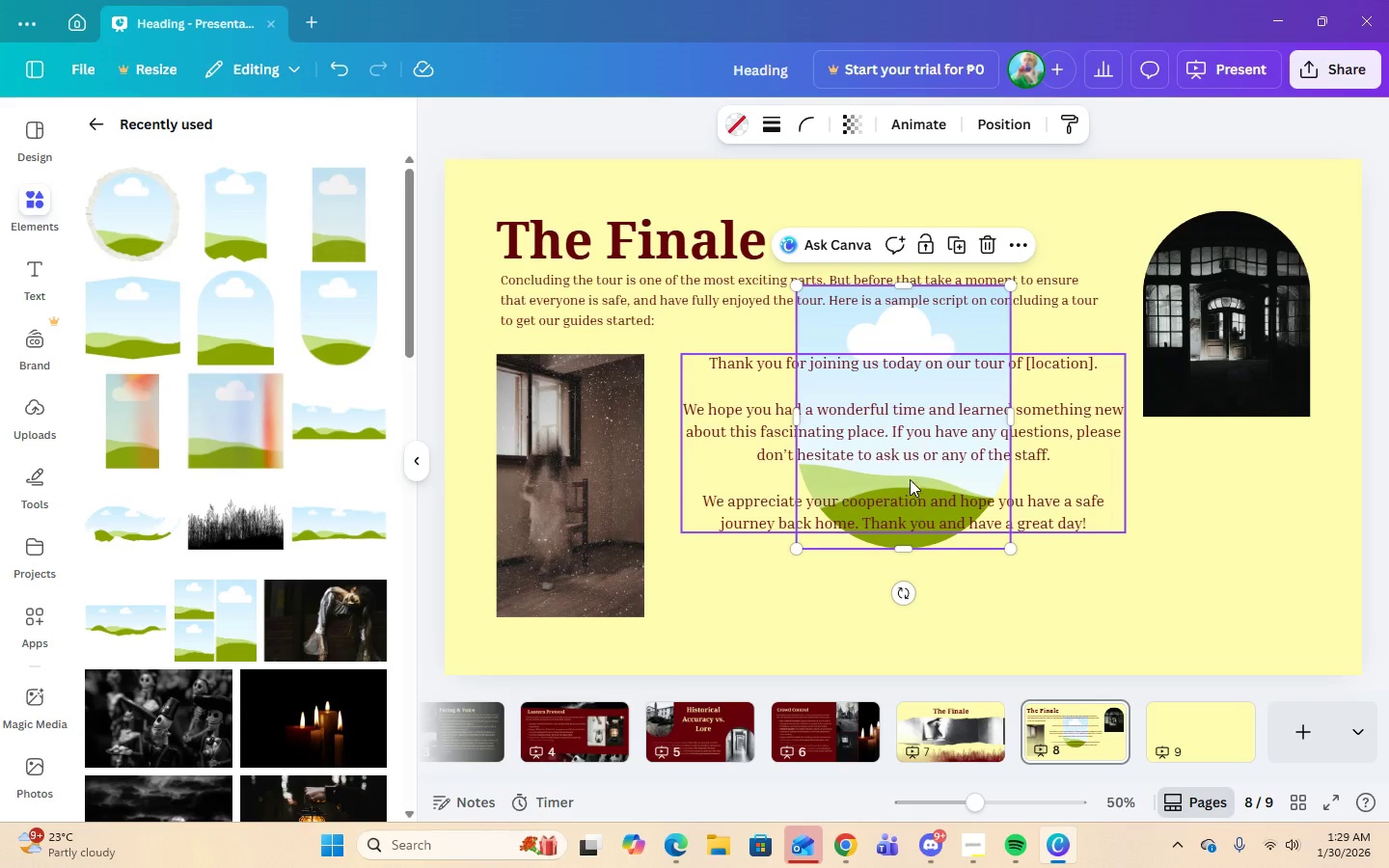 
left_click_drag(start_coordinate=[909, 475], to_coordinate=[1180, 623])
 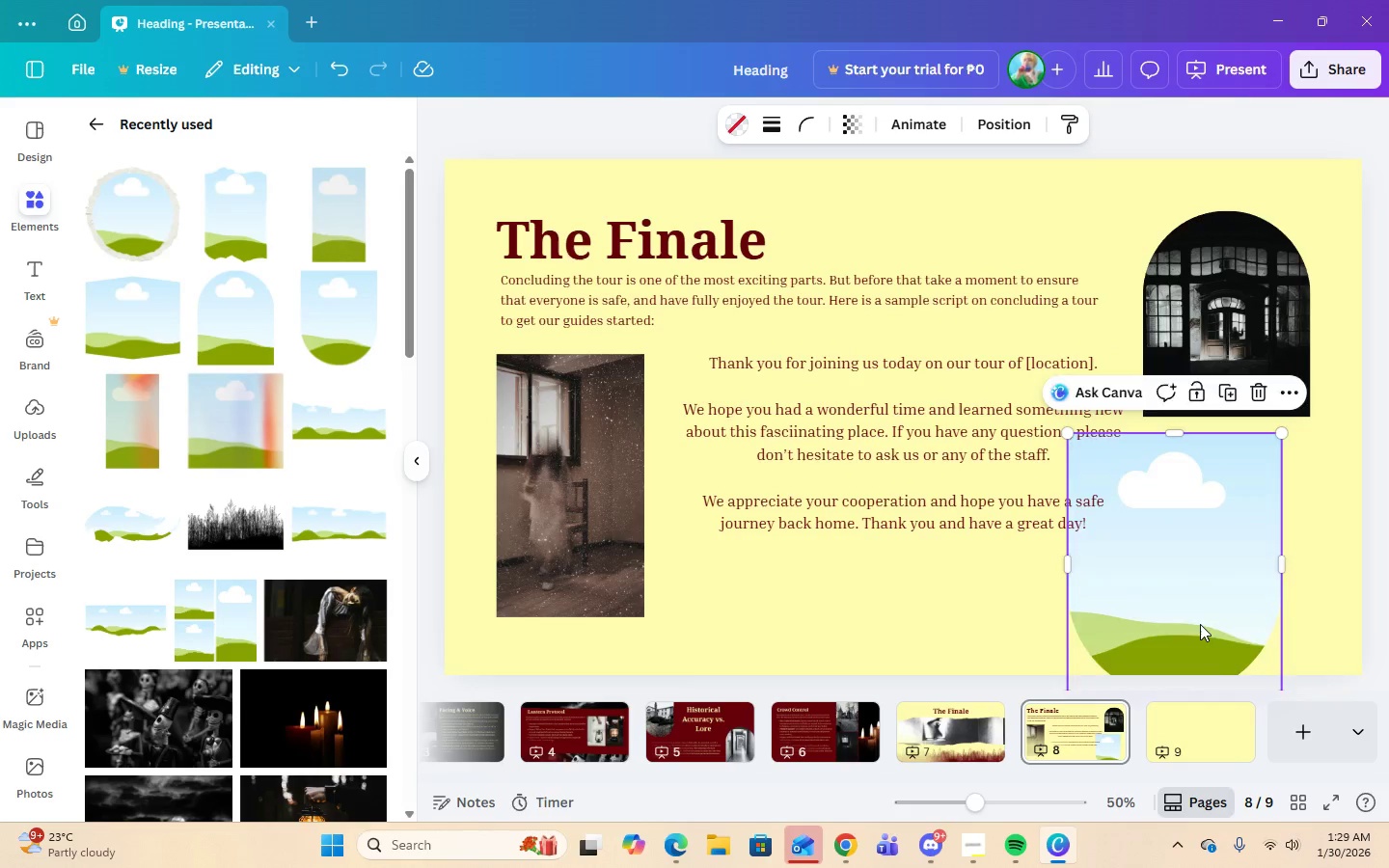 
left_click_drag(start_coordinate=[1197, 623], to_coordinate=[1253, 624])
 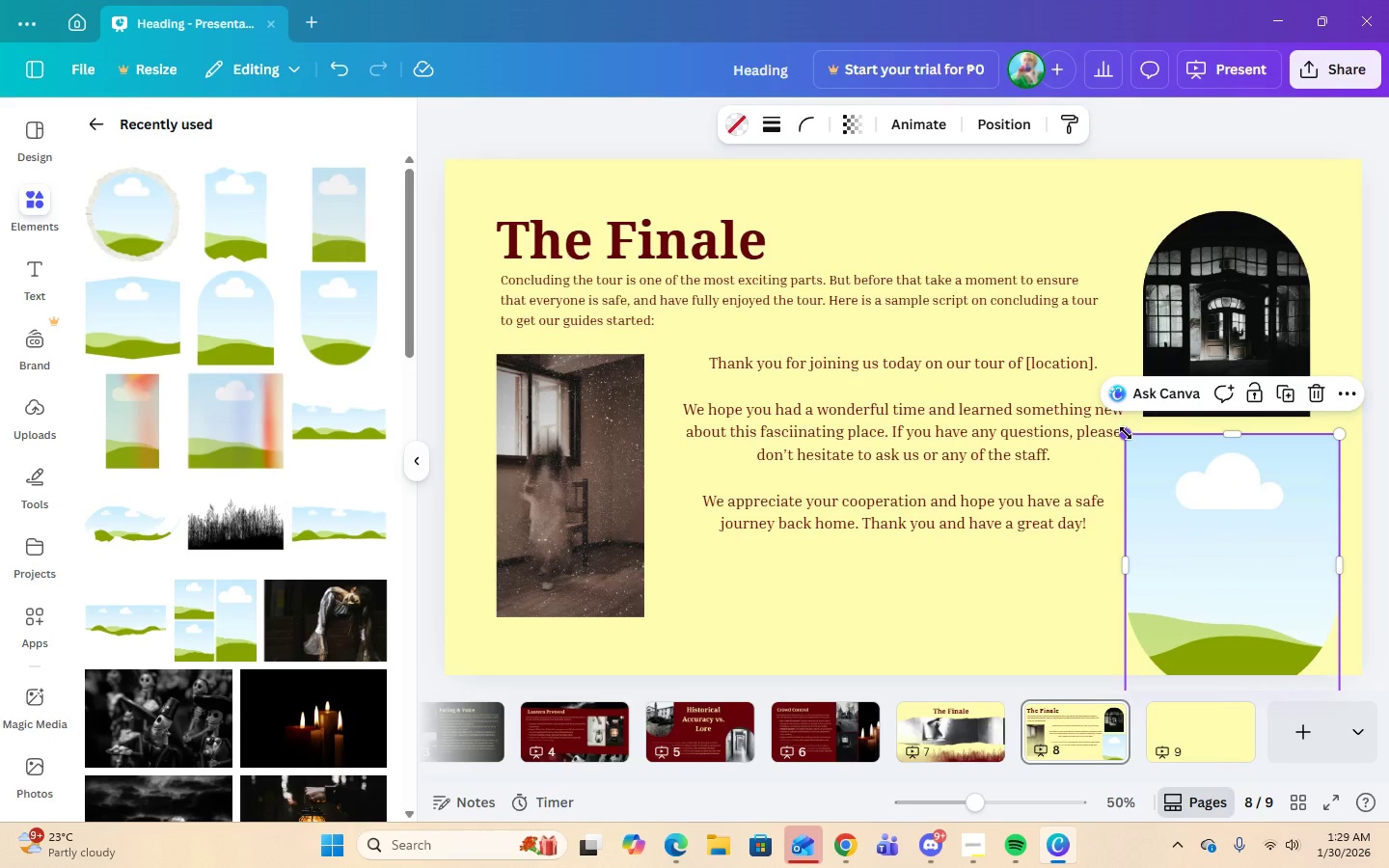 
left_click_drag(start_coordinate=[1132, 436], to_coordinate=[1184, 484])
 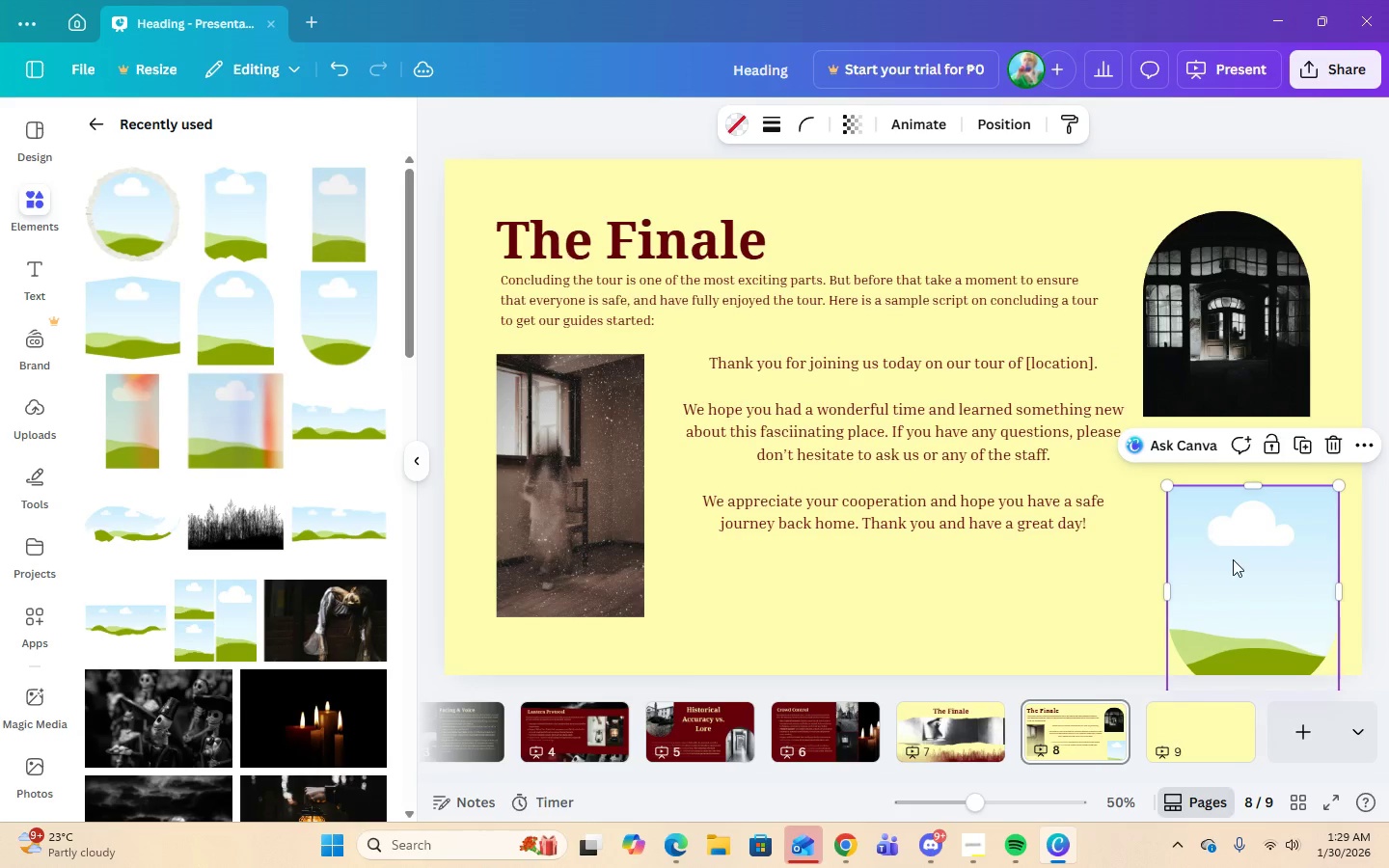 
left_click_drag(start_coordinate=[1233, 562], to_coordinate=[1212, 536])
 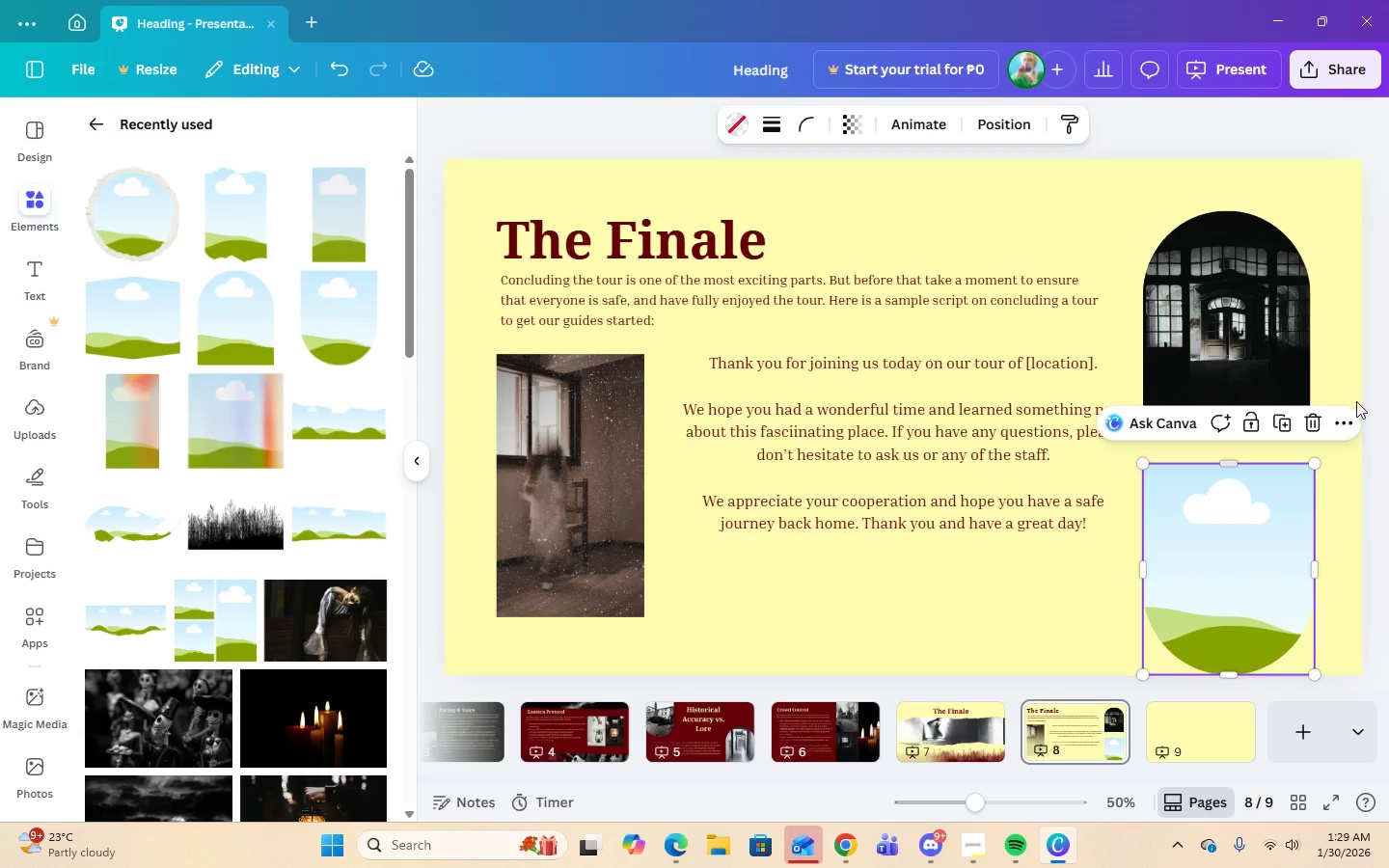 
left_click_drag(start_coordinate=[1317, 464], to_coordinate=[1300, 499])
 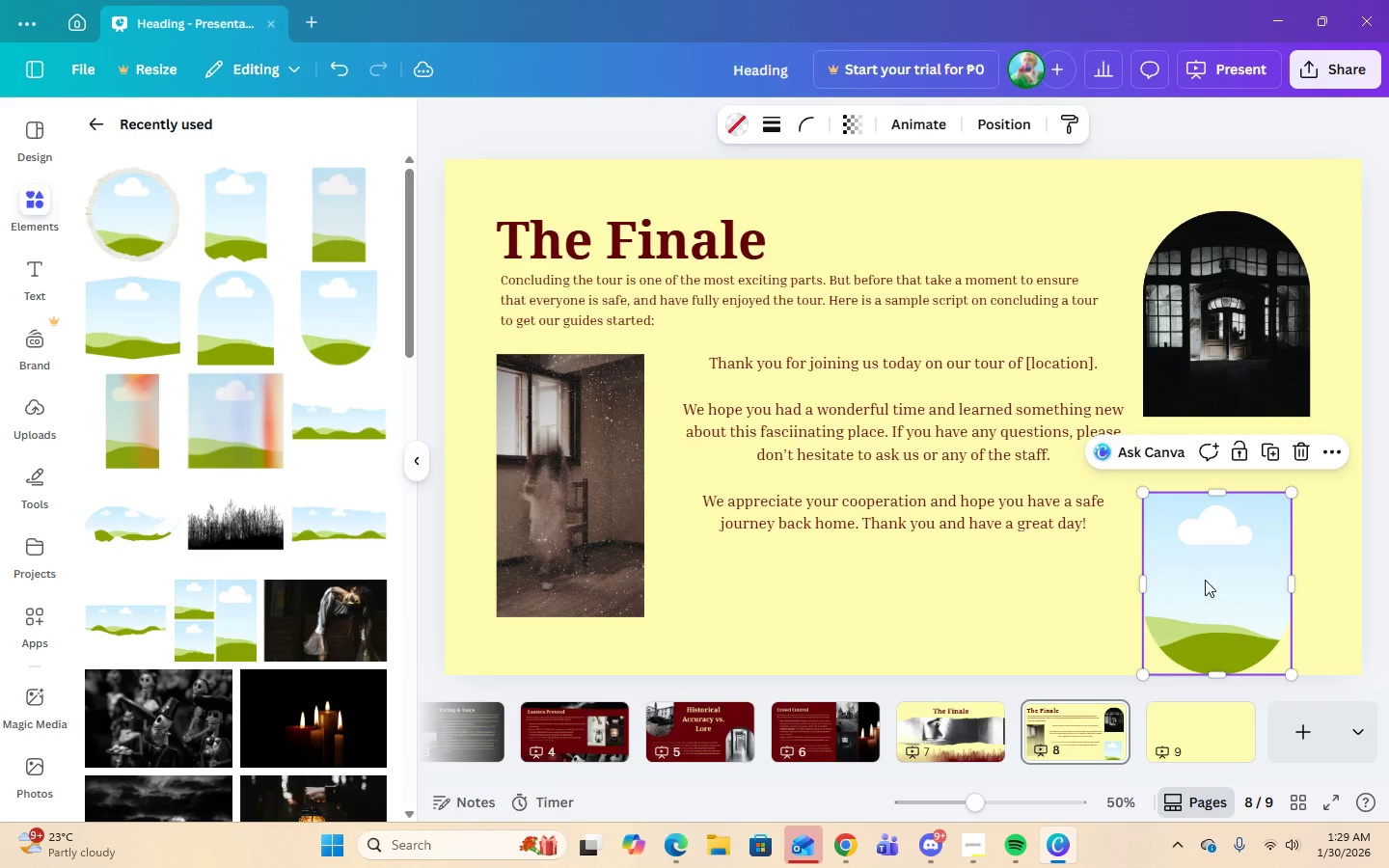 
left_click_drag(start_coordinate=[1210, 574], to_coordinate=[1221, 546])
 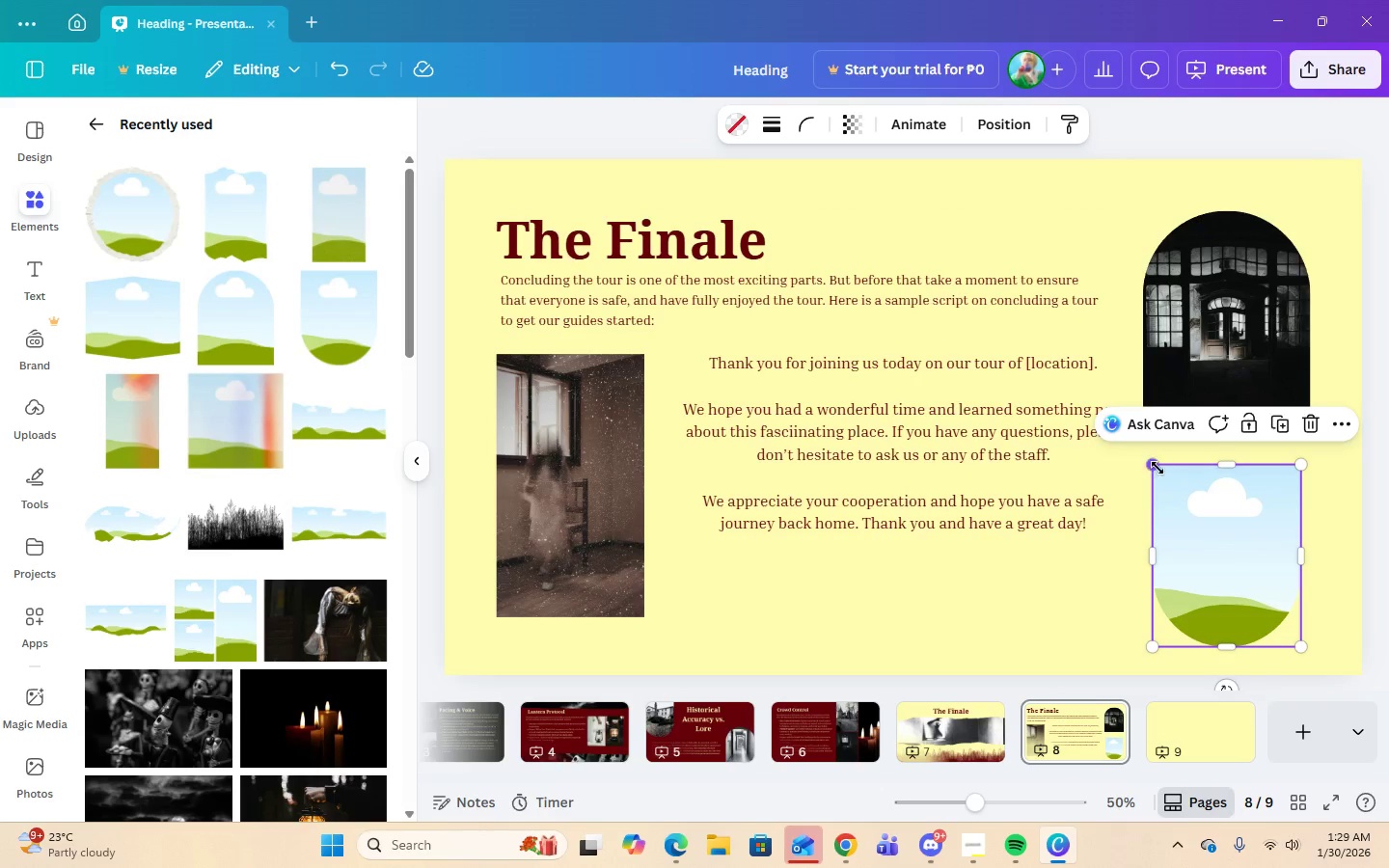 
left_click_drag(start_coordinate=[1156, 468], to_coordinate=[1150, 461])
 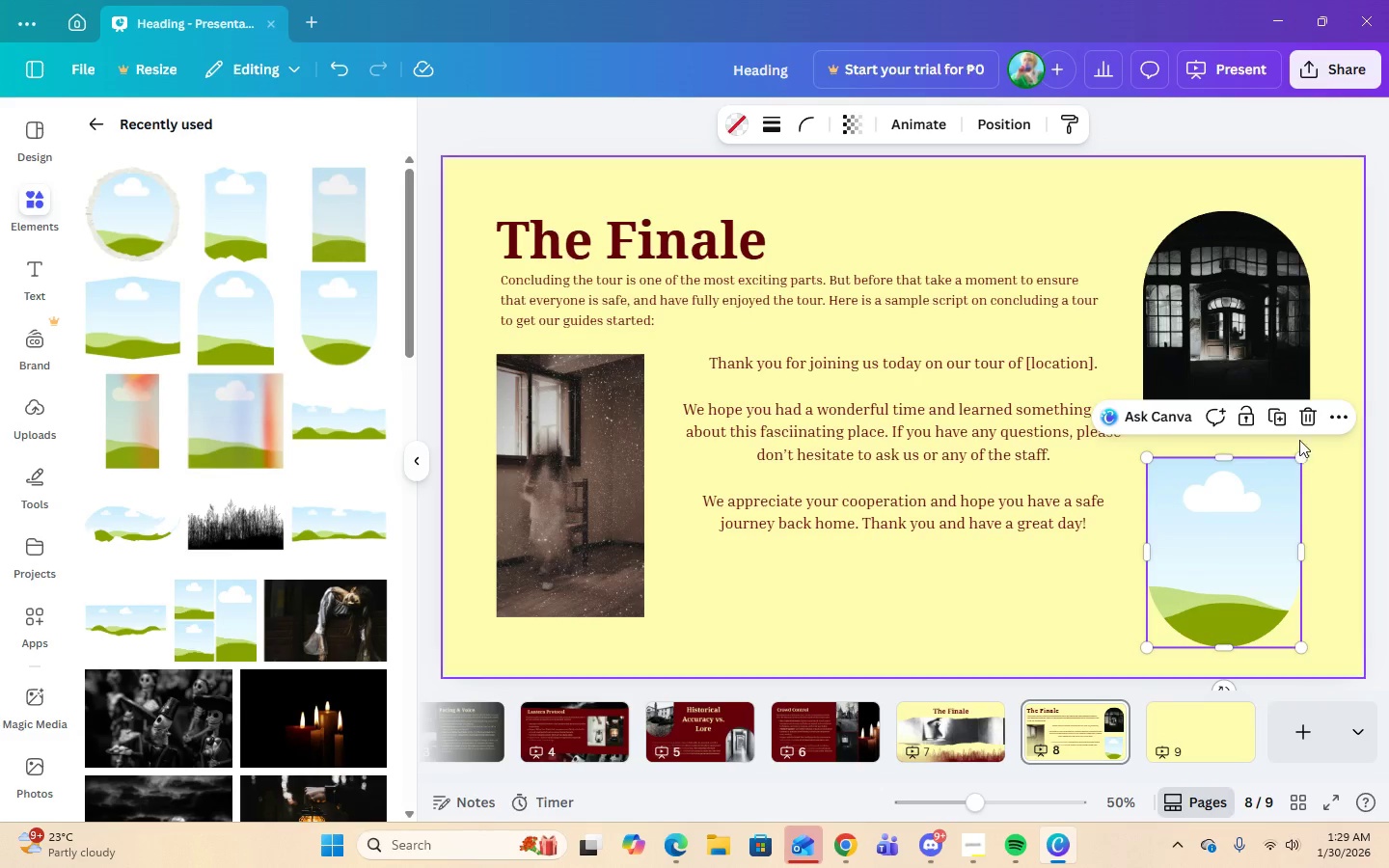 
left_click([1304, 422])
 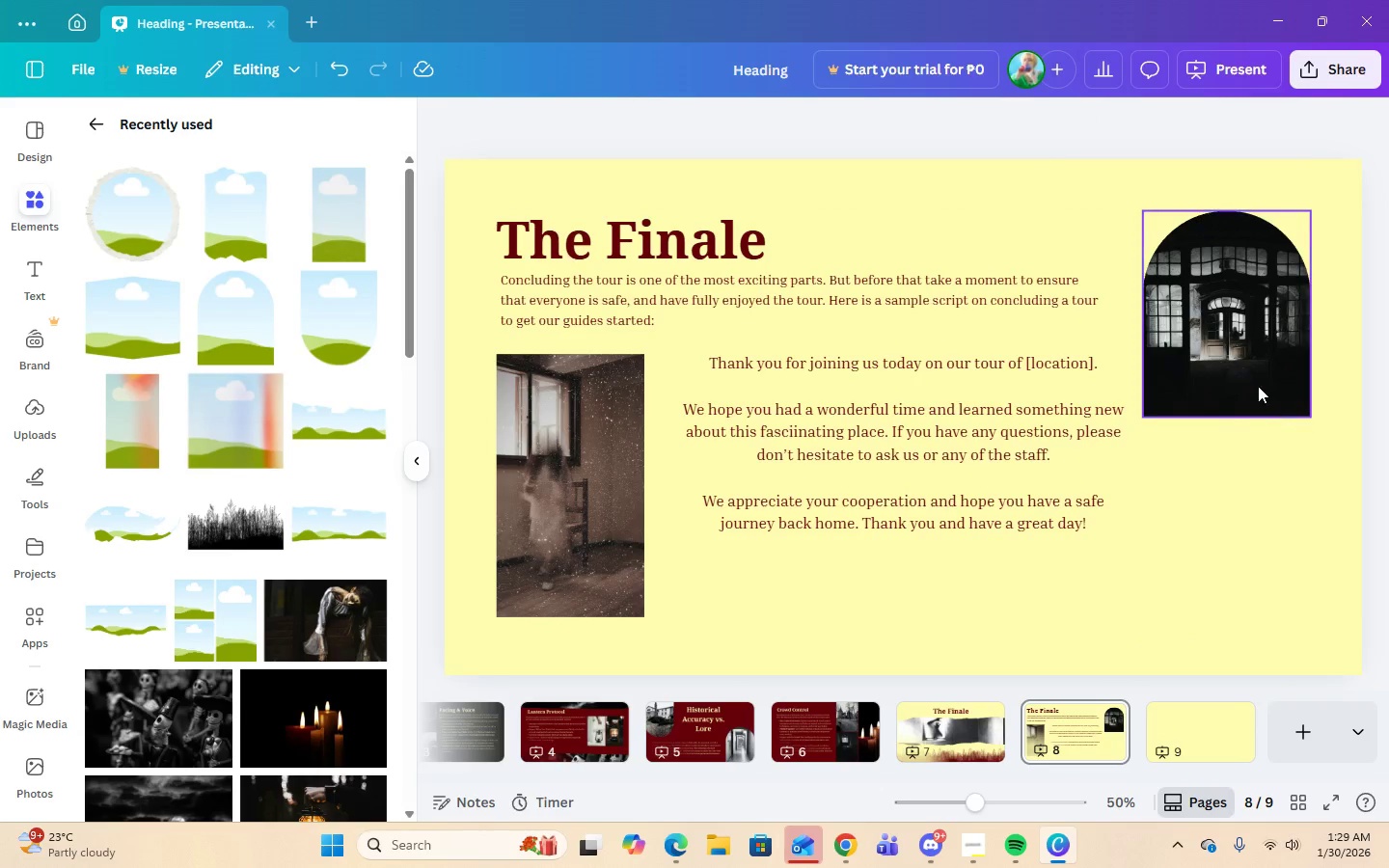 
left_click([1245, 372])
 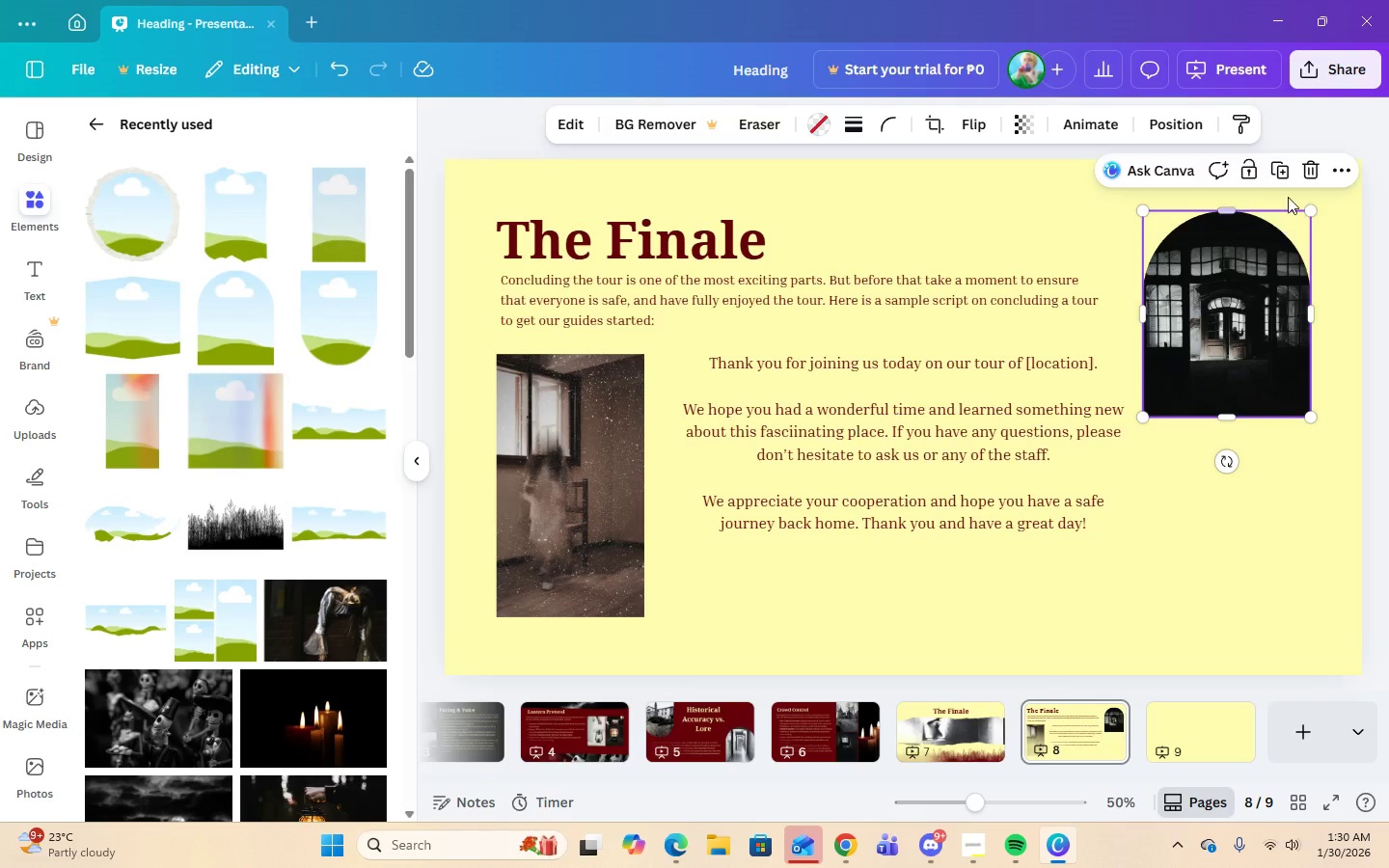 
left_click([1279, 170])
 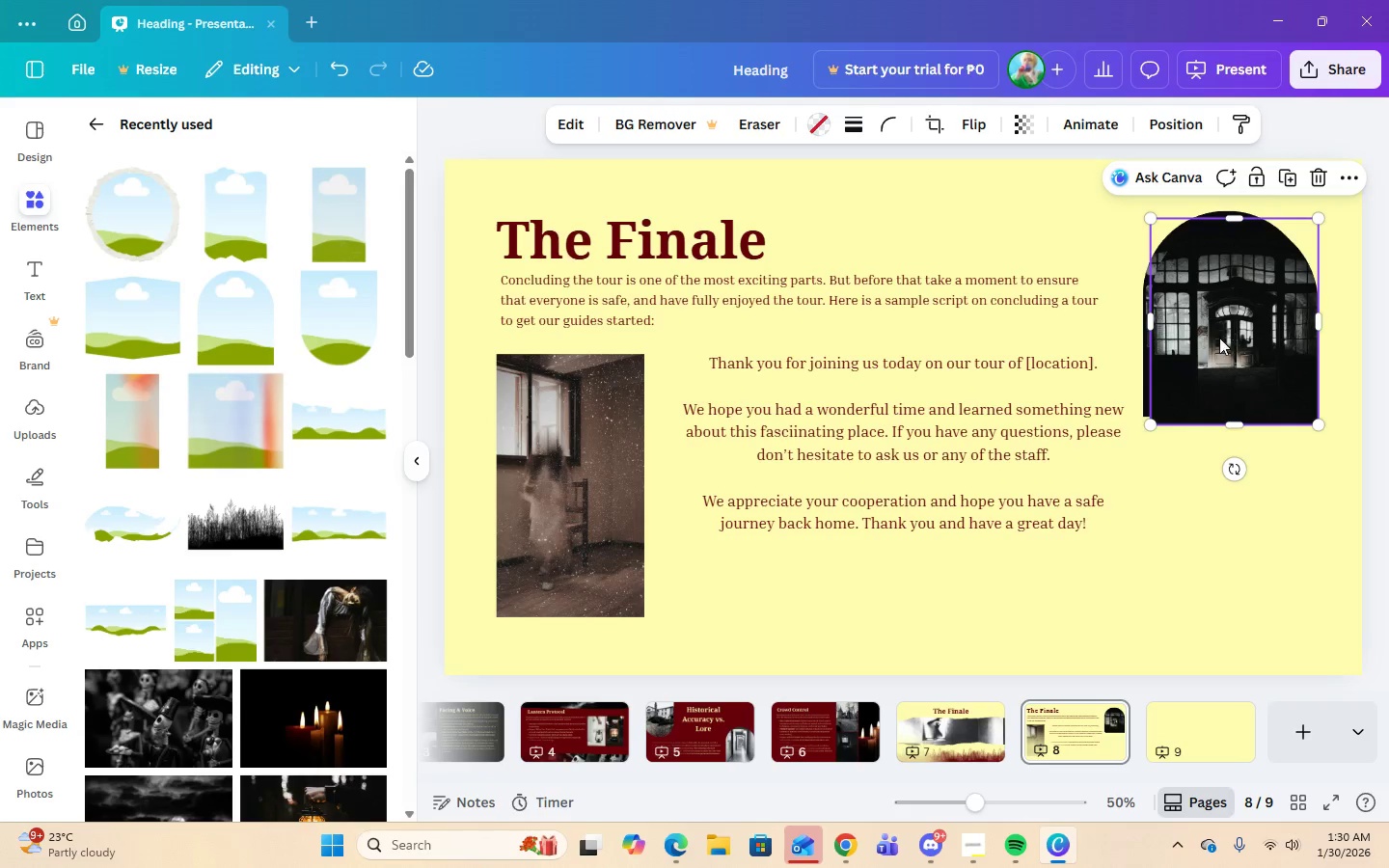 
left_click_drag(start_coordinate=[1221, 342], to_coordinate=[1212, 565])
 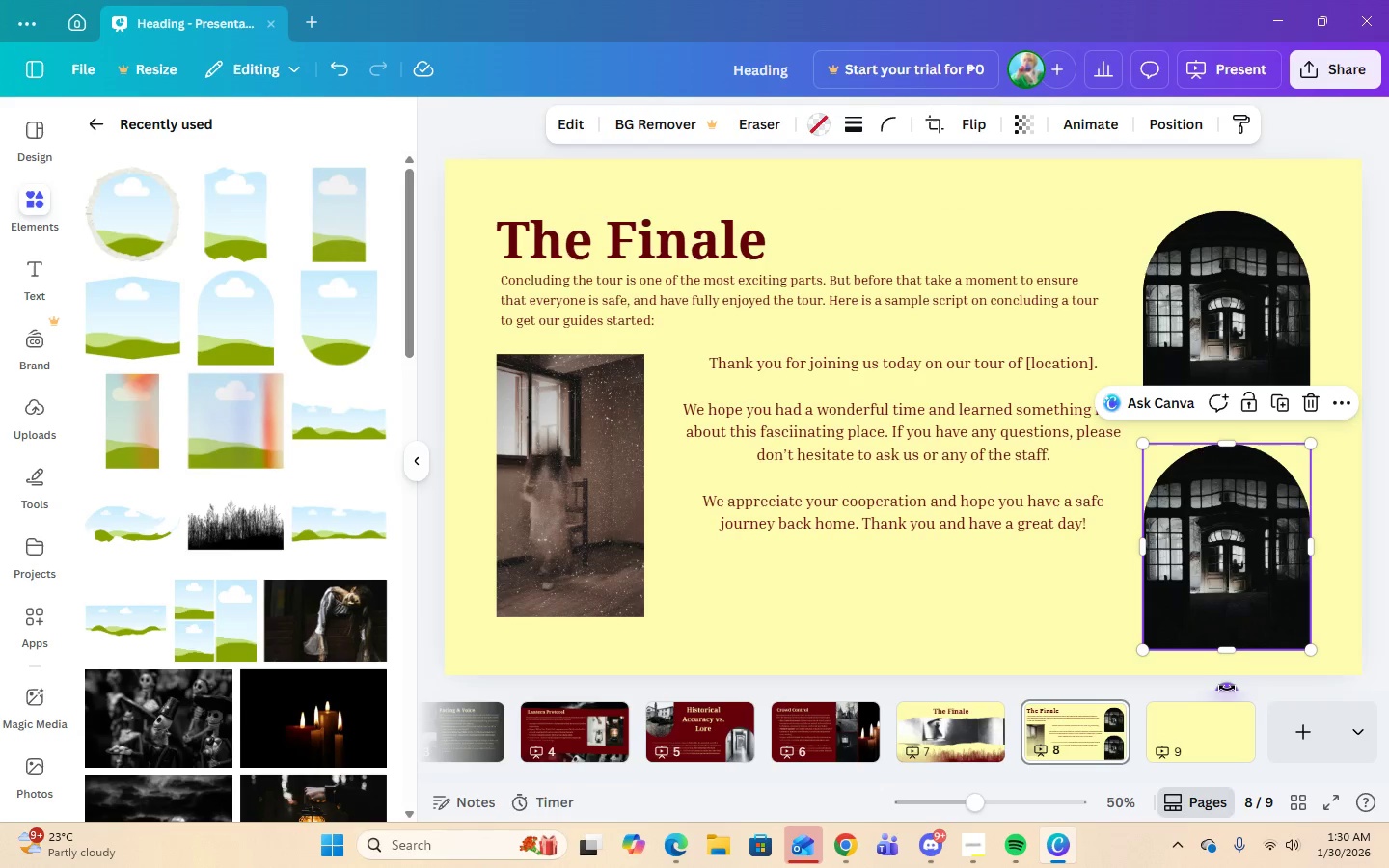 
left_click_drag(start_coordinate=[1227, 688], to_coordinate=[1281, 638])
 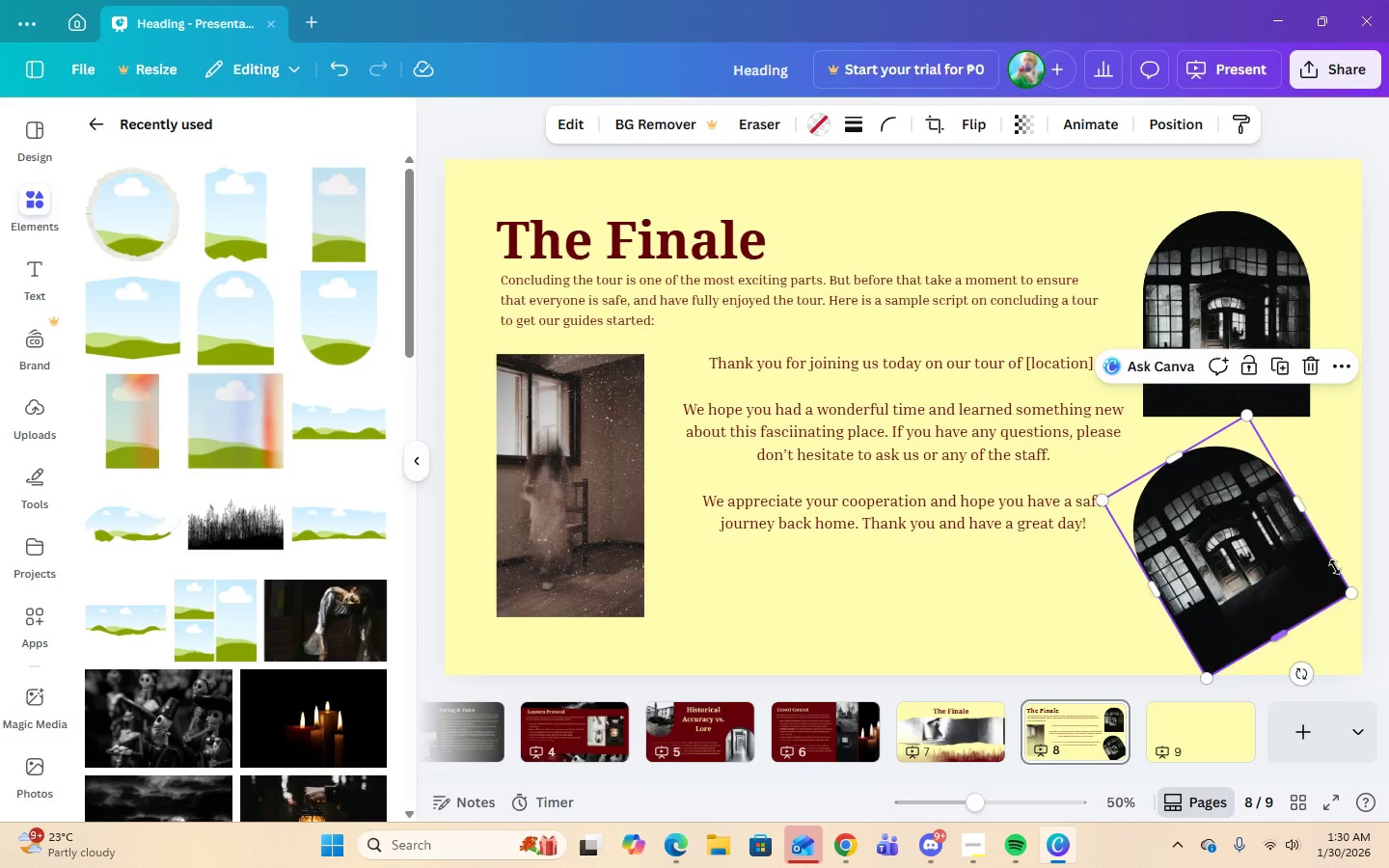 
left_click_drag(start_coordinate=[1312, 608], to_coordinate=[1371, 565])
 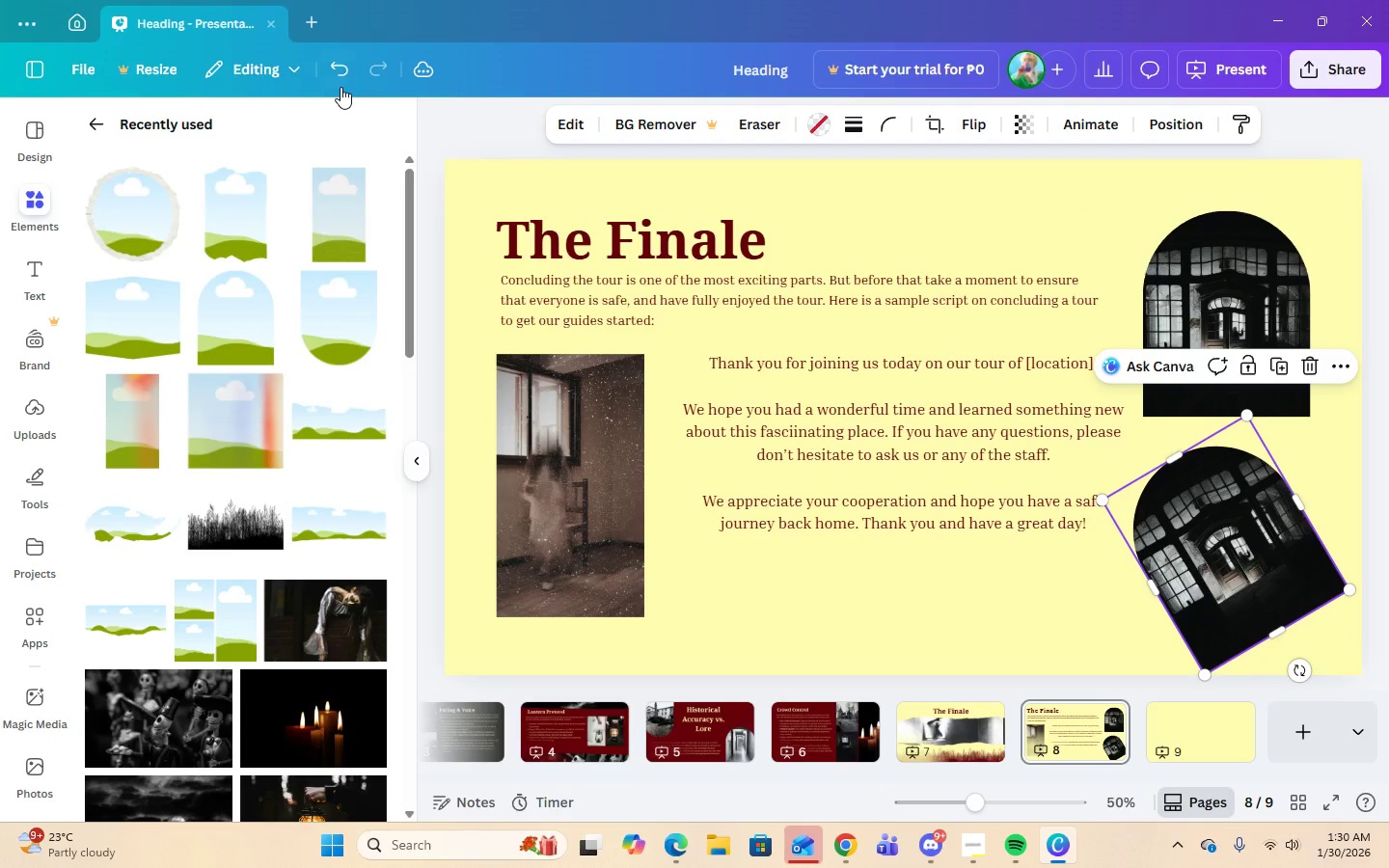 
left_click([340, 88])
 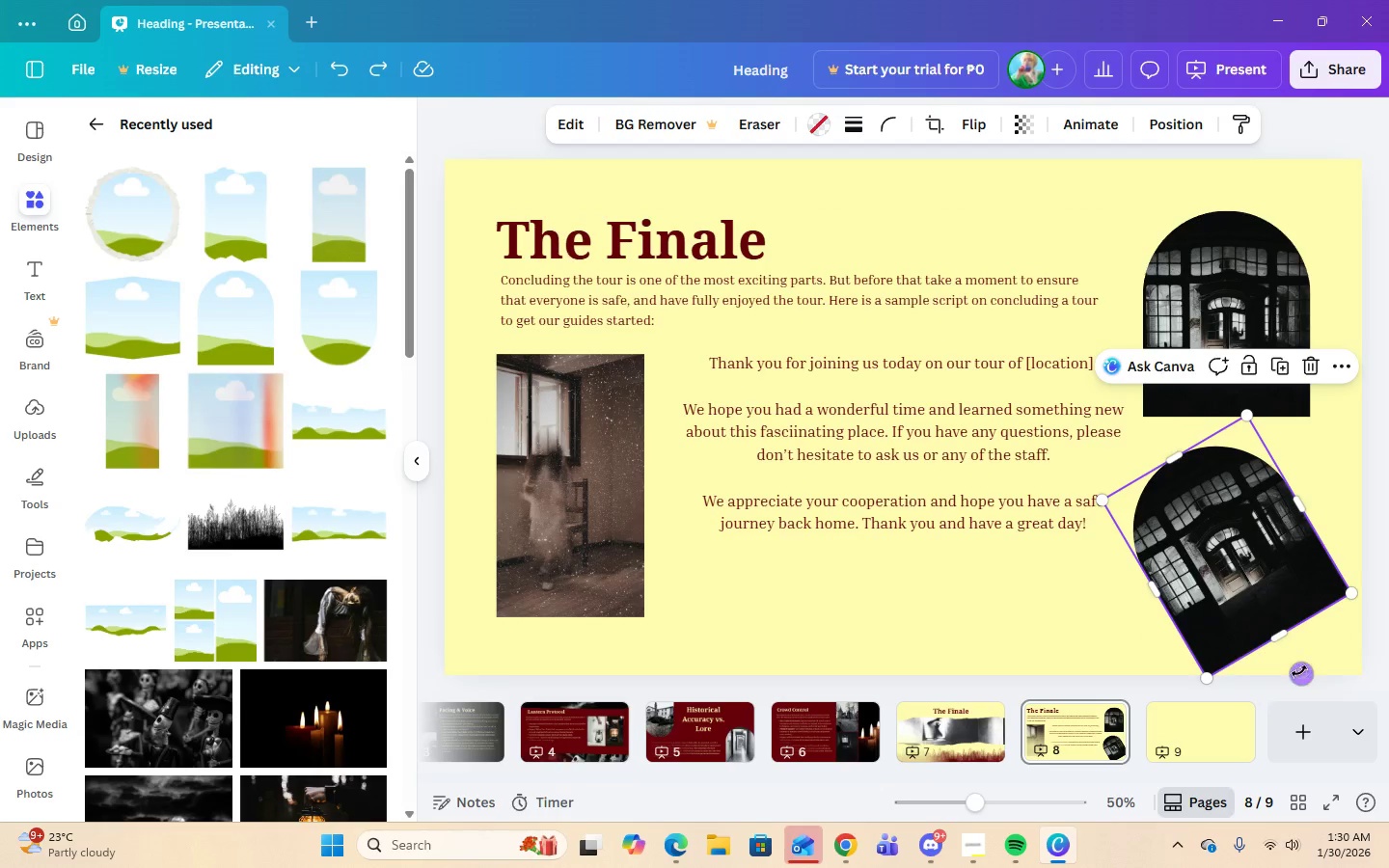 
left_click_drag(start_coordinate=[1299, 676], to_coordinate=[1229, 380])
 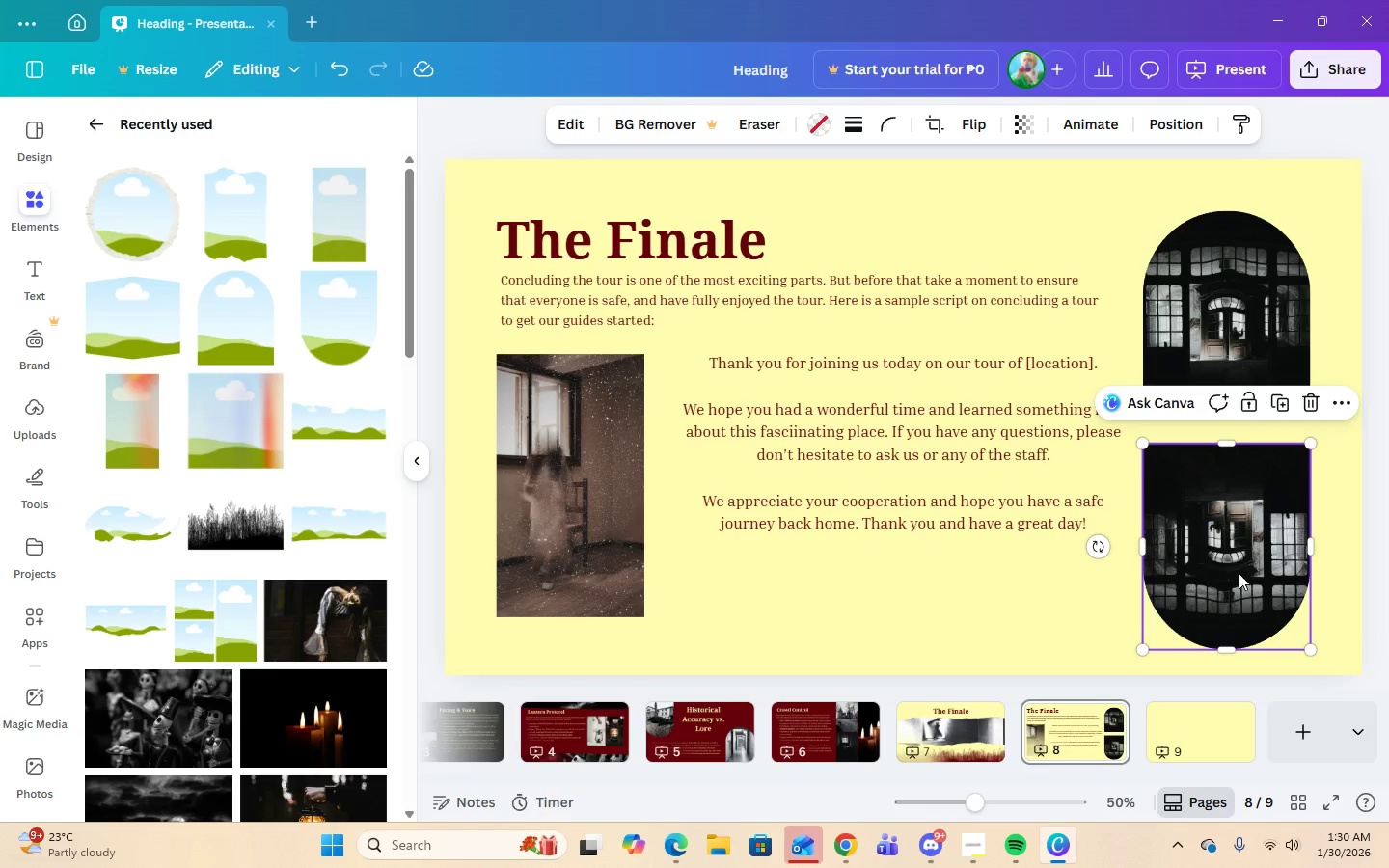 
left_click_drag(start_coordinate=[1241, 561], to_coordinate=[1243, 552])
 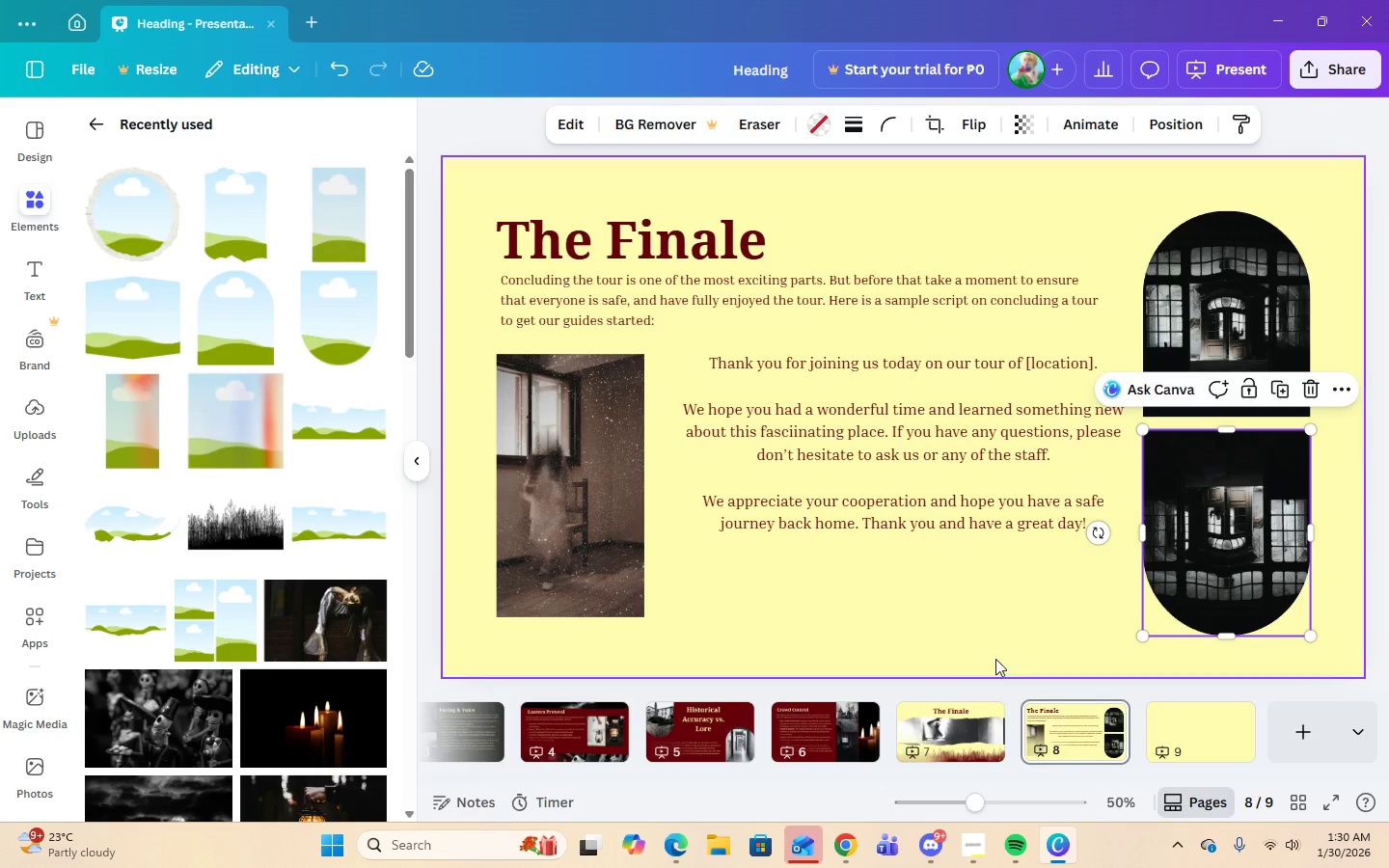 
left_click([993, 642])
 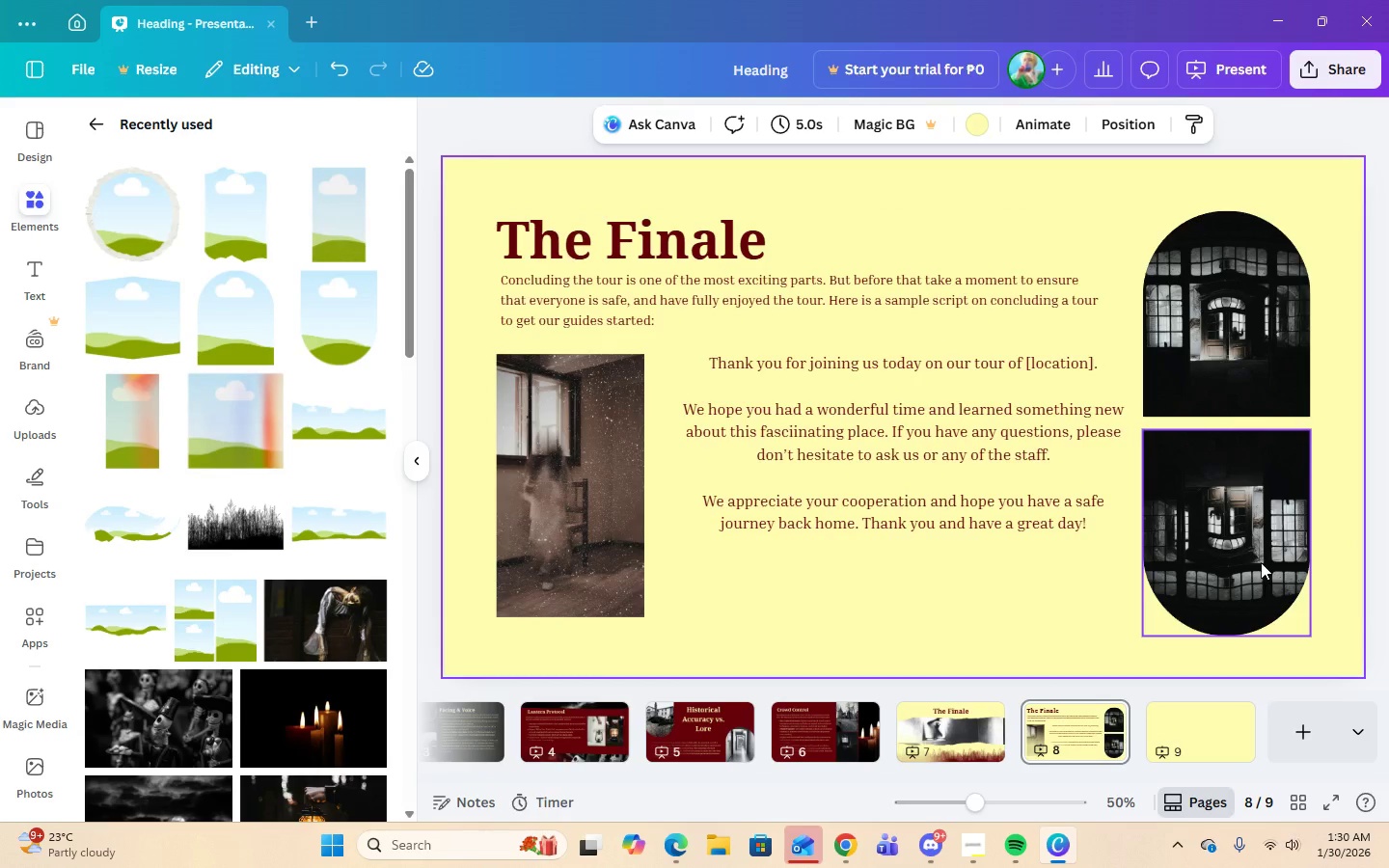 
left_click([1257, 555])
 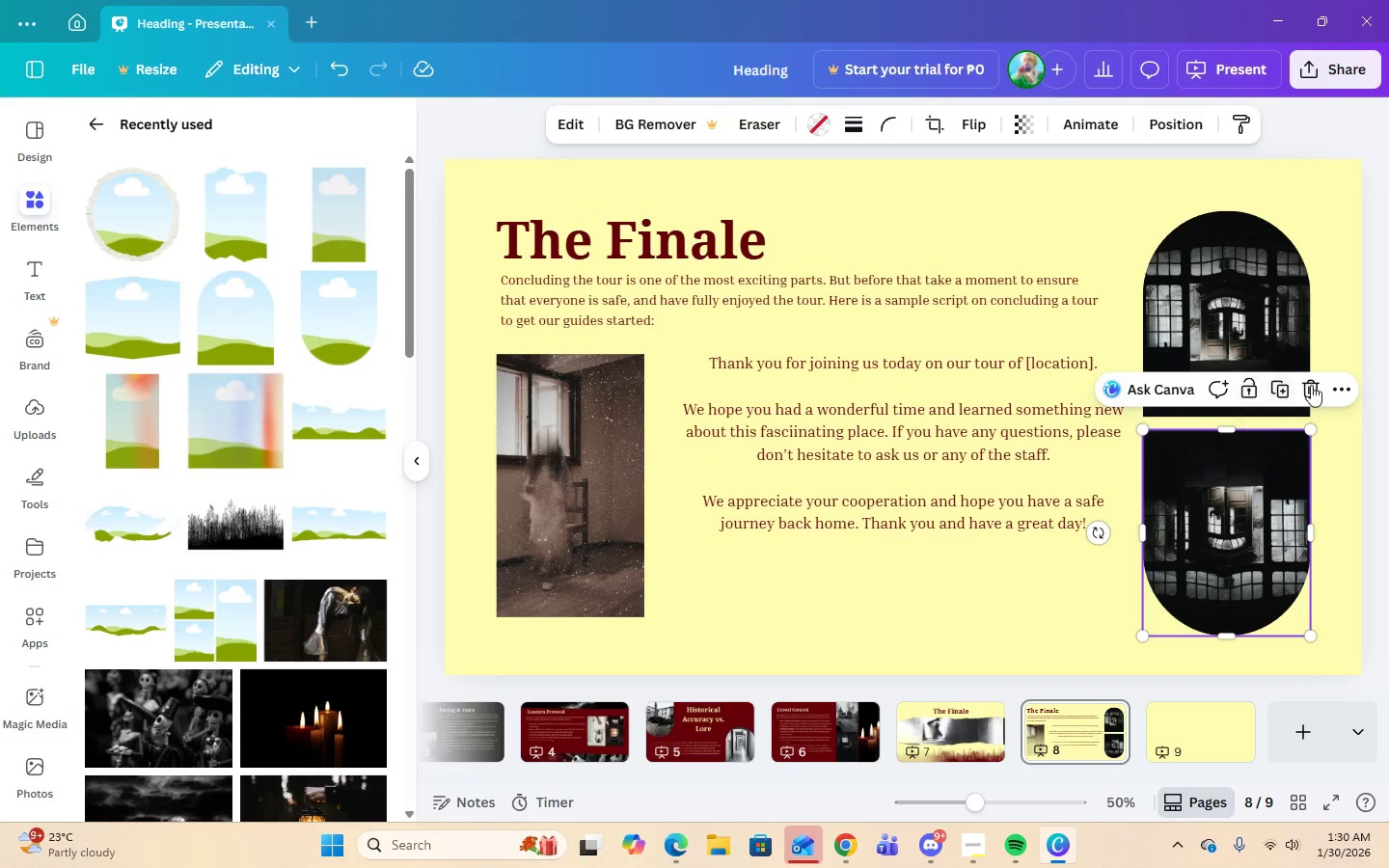 
left_click([1319, 391])
 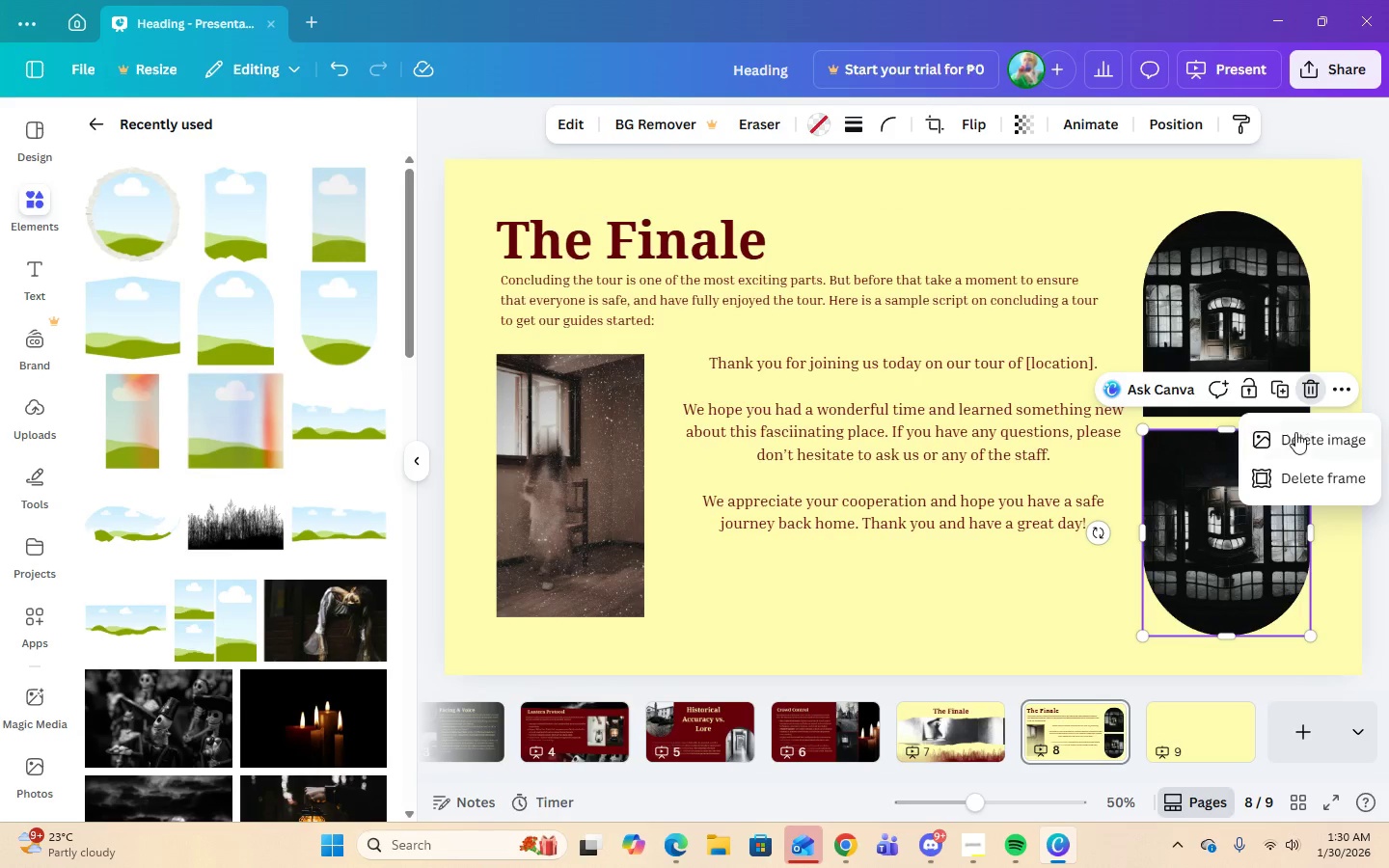 
left_click([1295, 439])
 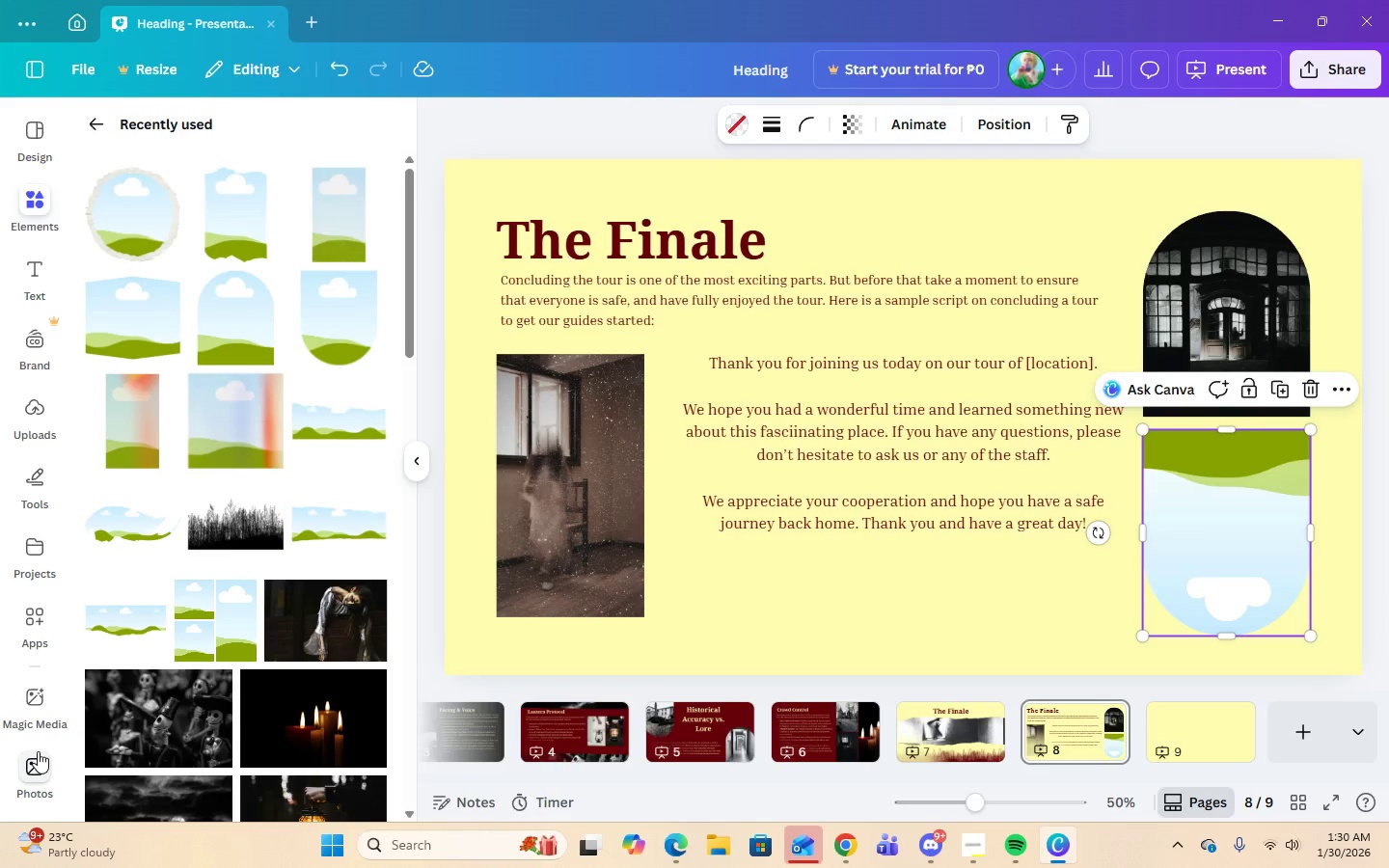 
left_click([38, 764])
 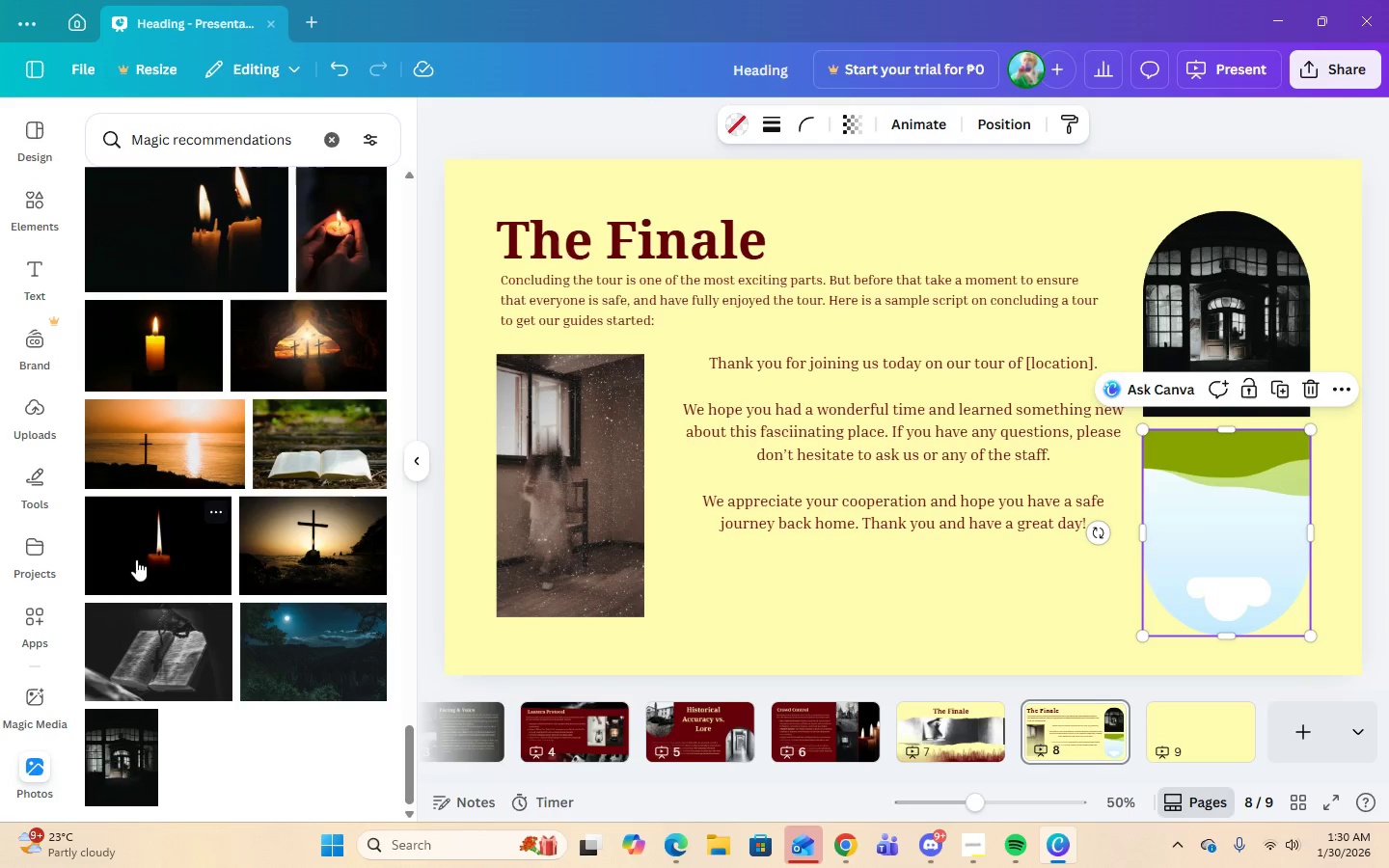 
scroll: coordinate [276, 623], scroll_direction: up, amount: 2.0
 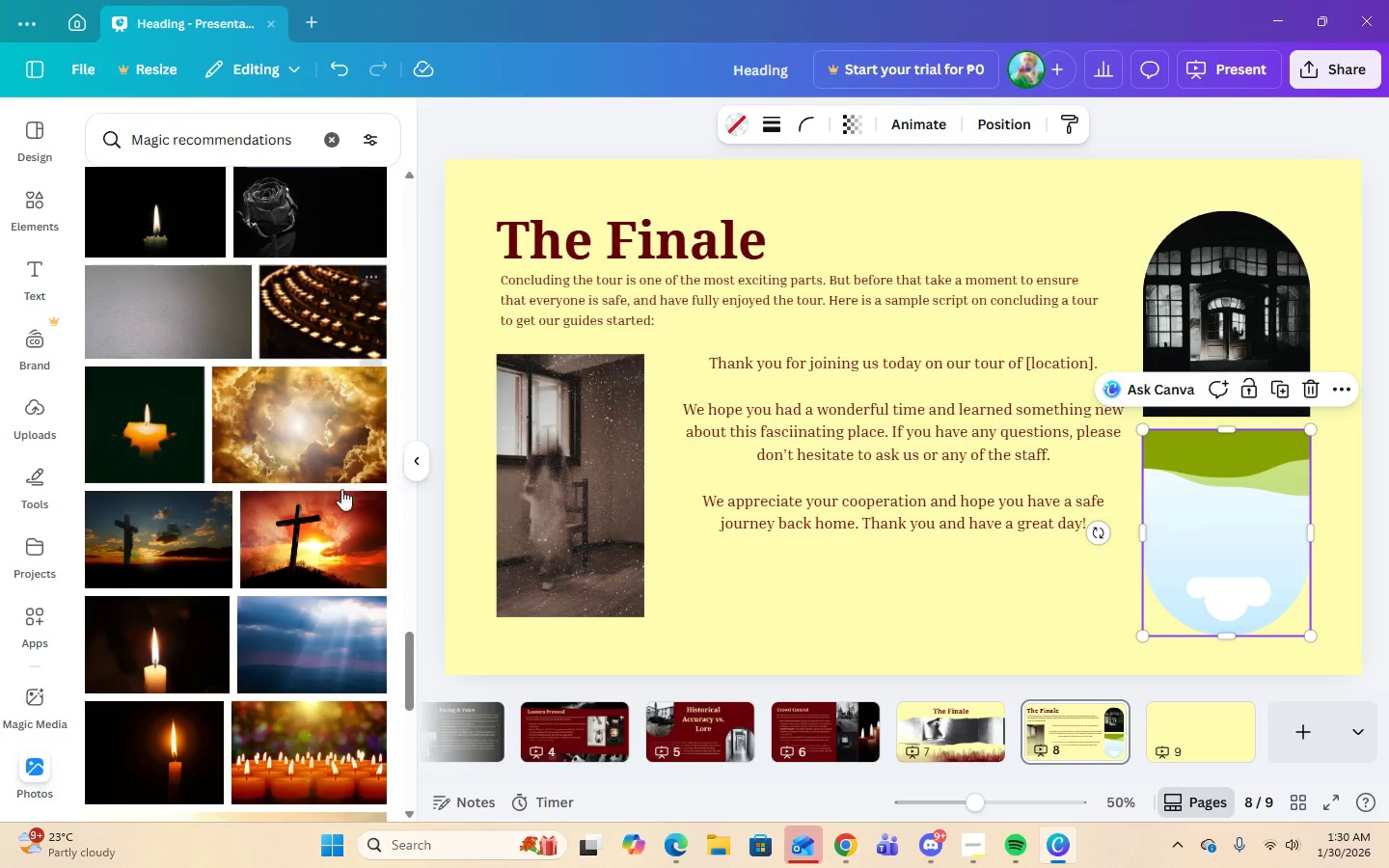 
left_click_drag(start_coordinate=[413, 664], to_coordinate=[390, 185])
 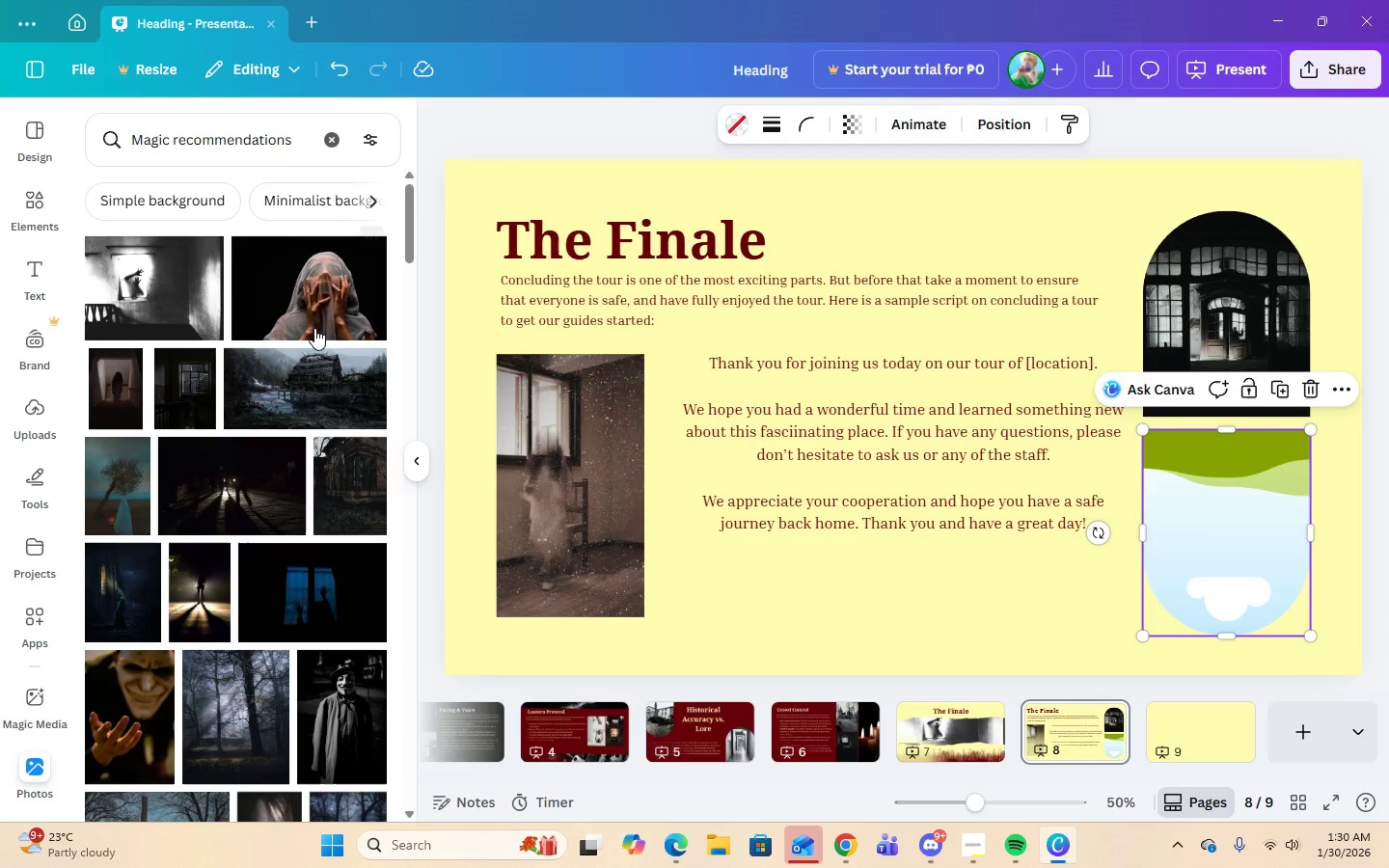 
mouse_move([218, 684])
 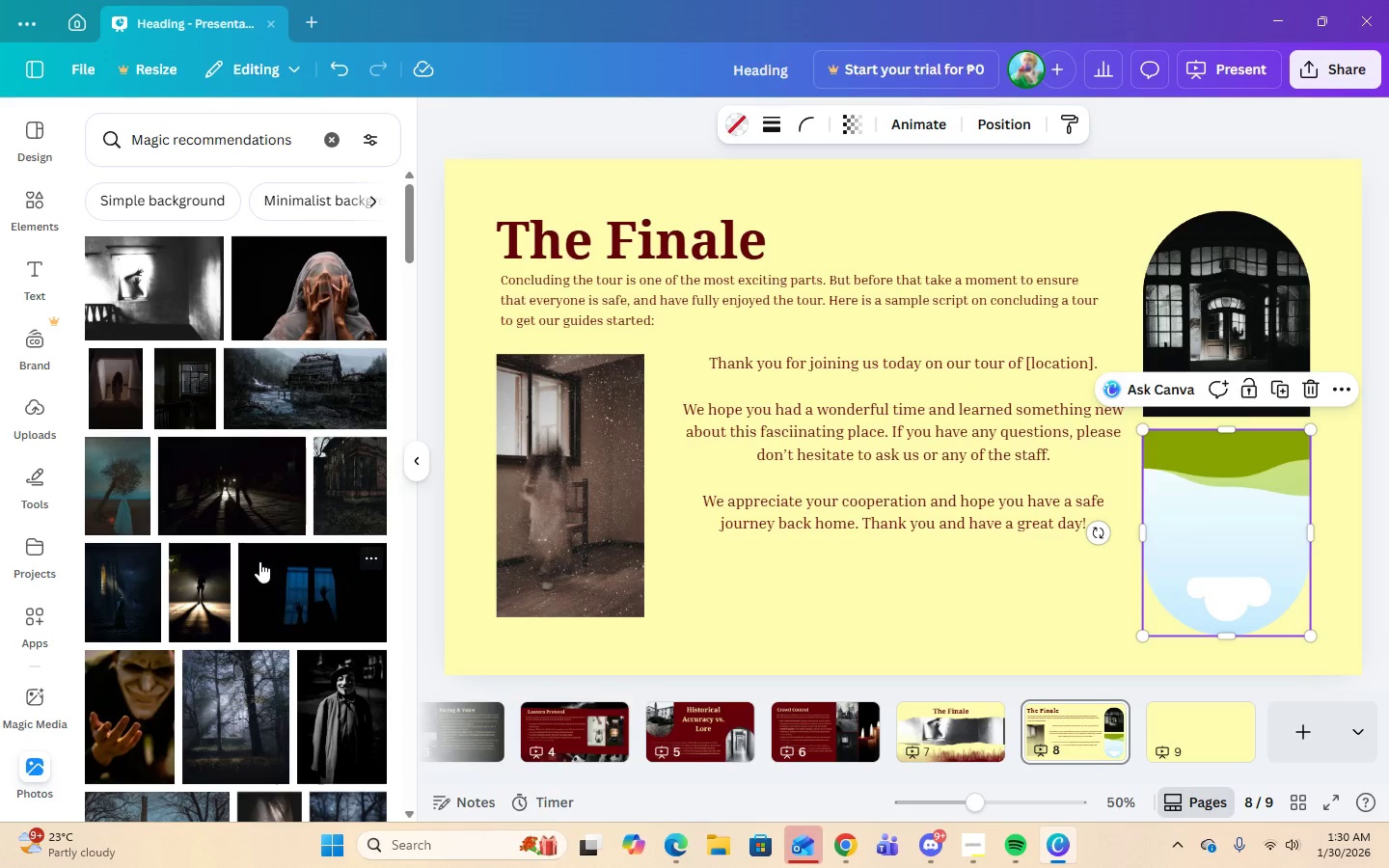 
scroll: coordinate [259, 565], scroll_direction: down, amount: 5.0
 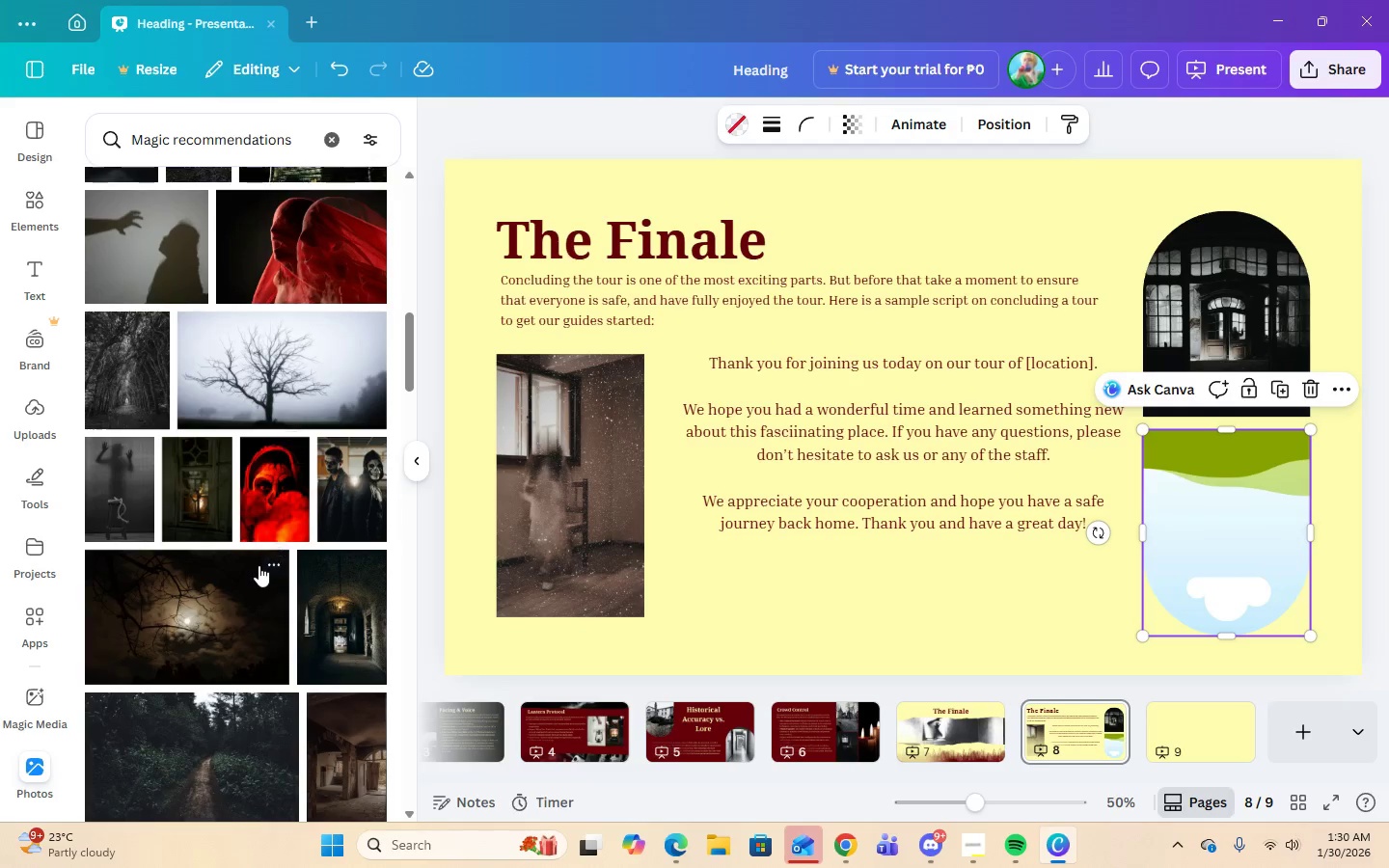 
left_click([341, 550])
 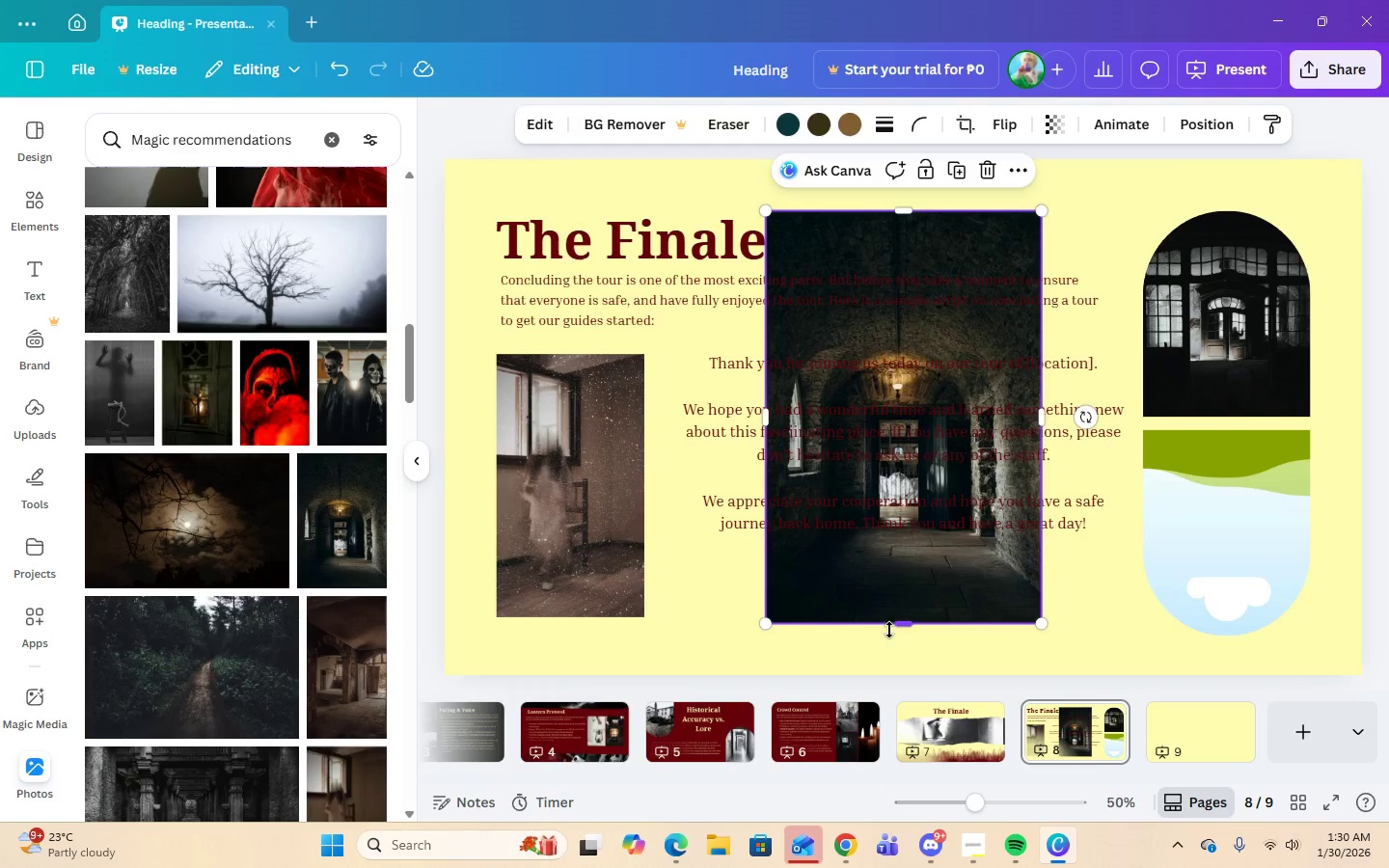 
left_click_drag(start_coordinate=[901, 579], to_coordinate=[890, 666])
 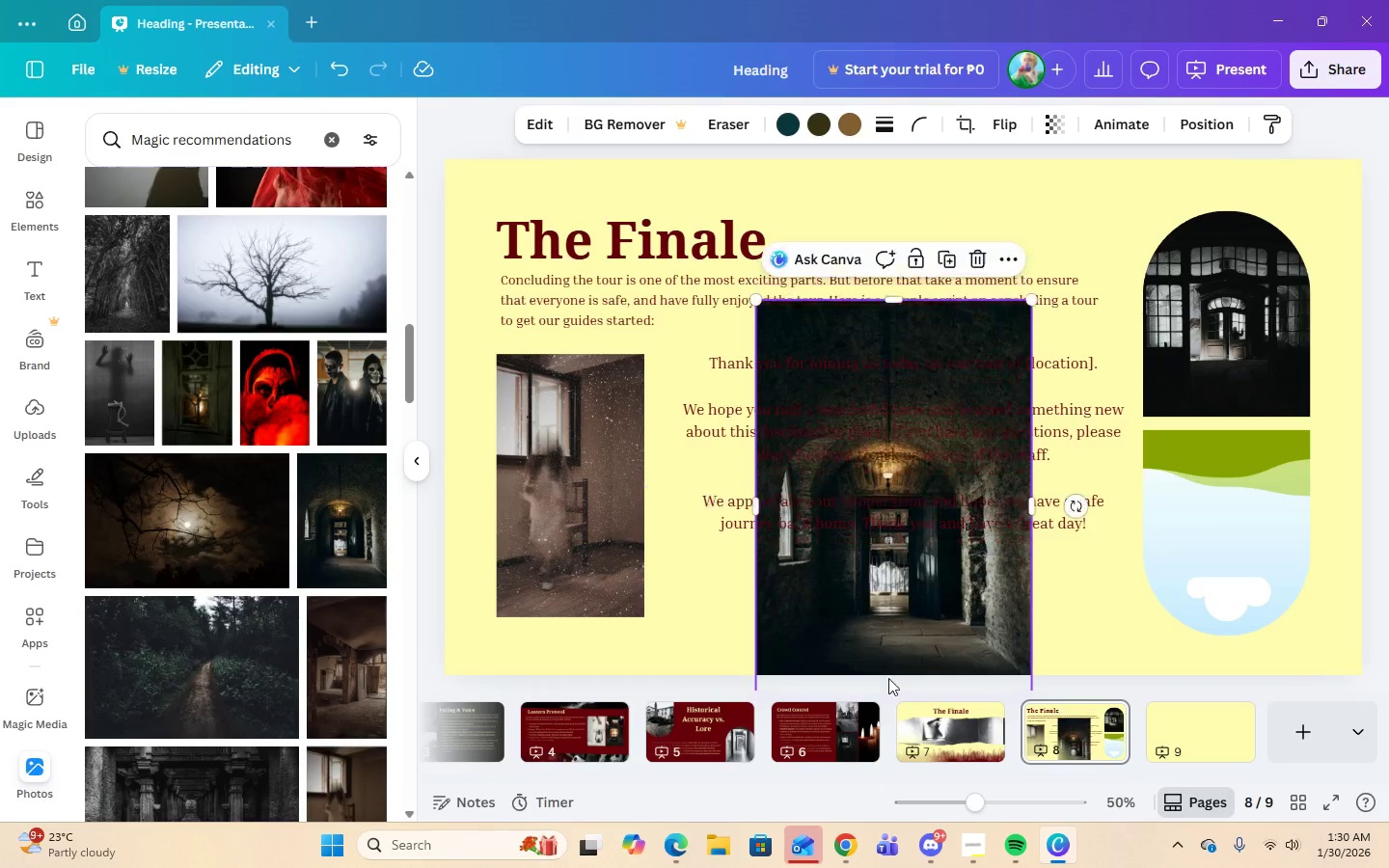 
left_click_drag(start_coordinate=[888, 678], to_coordinate=[1229, 555])
 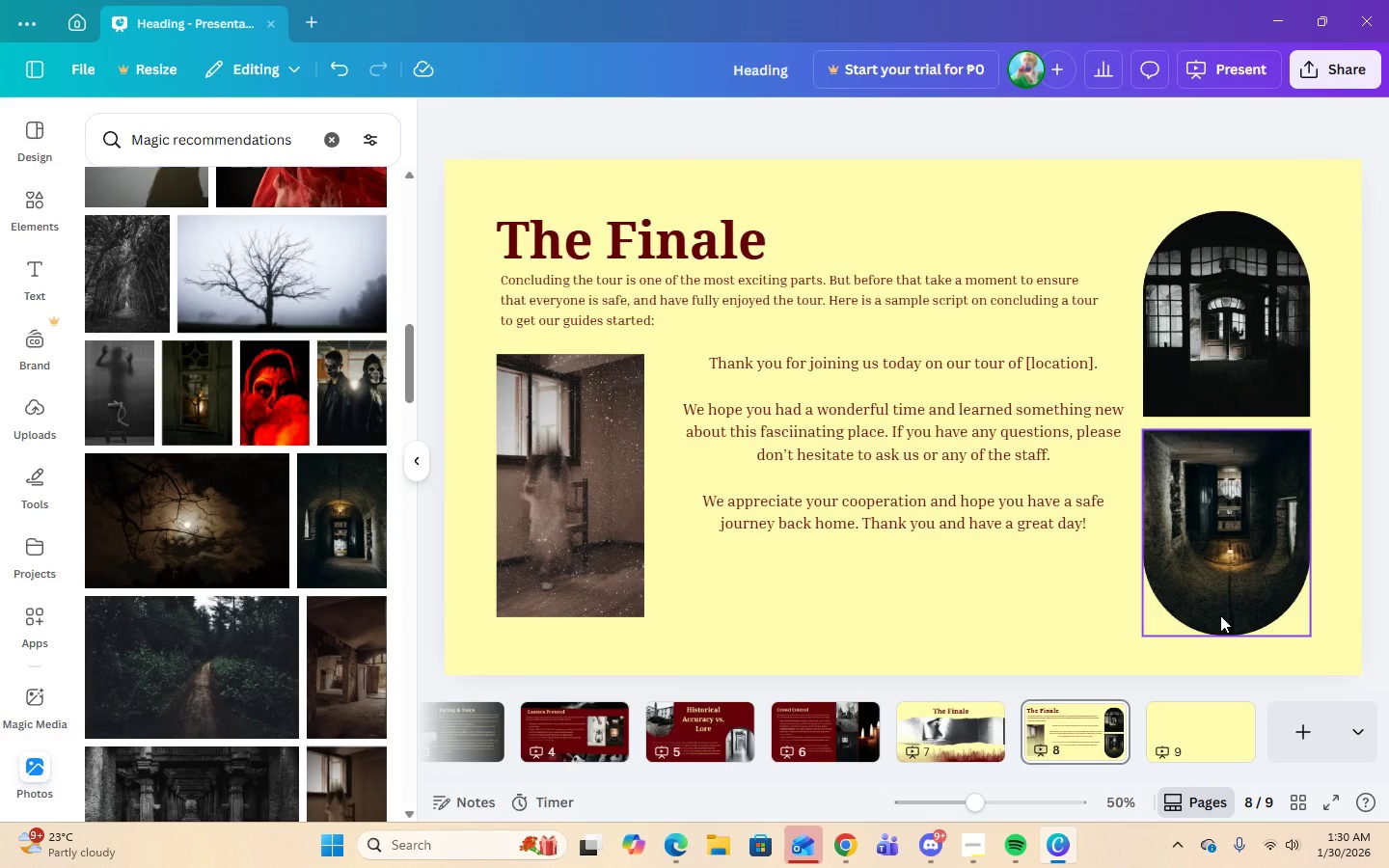 
wait(6.03)
 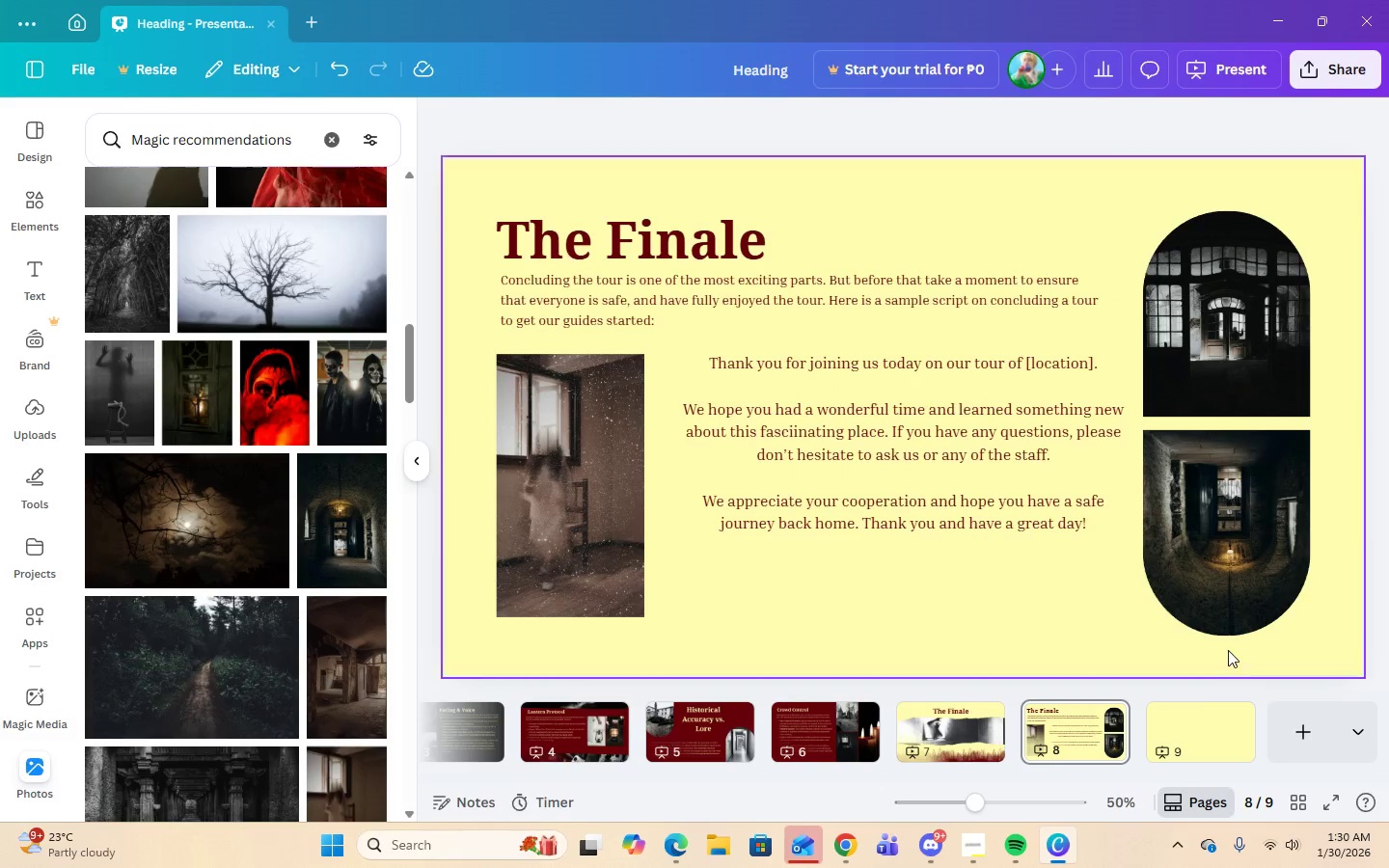 
left_click([1220, 615])
 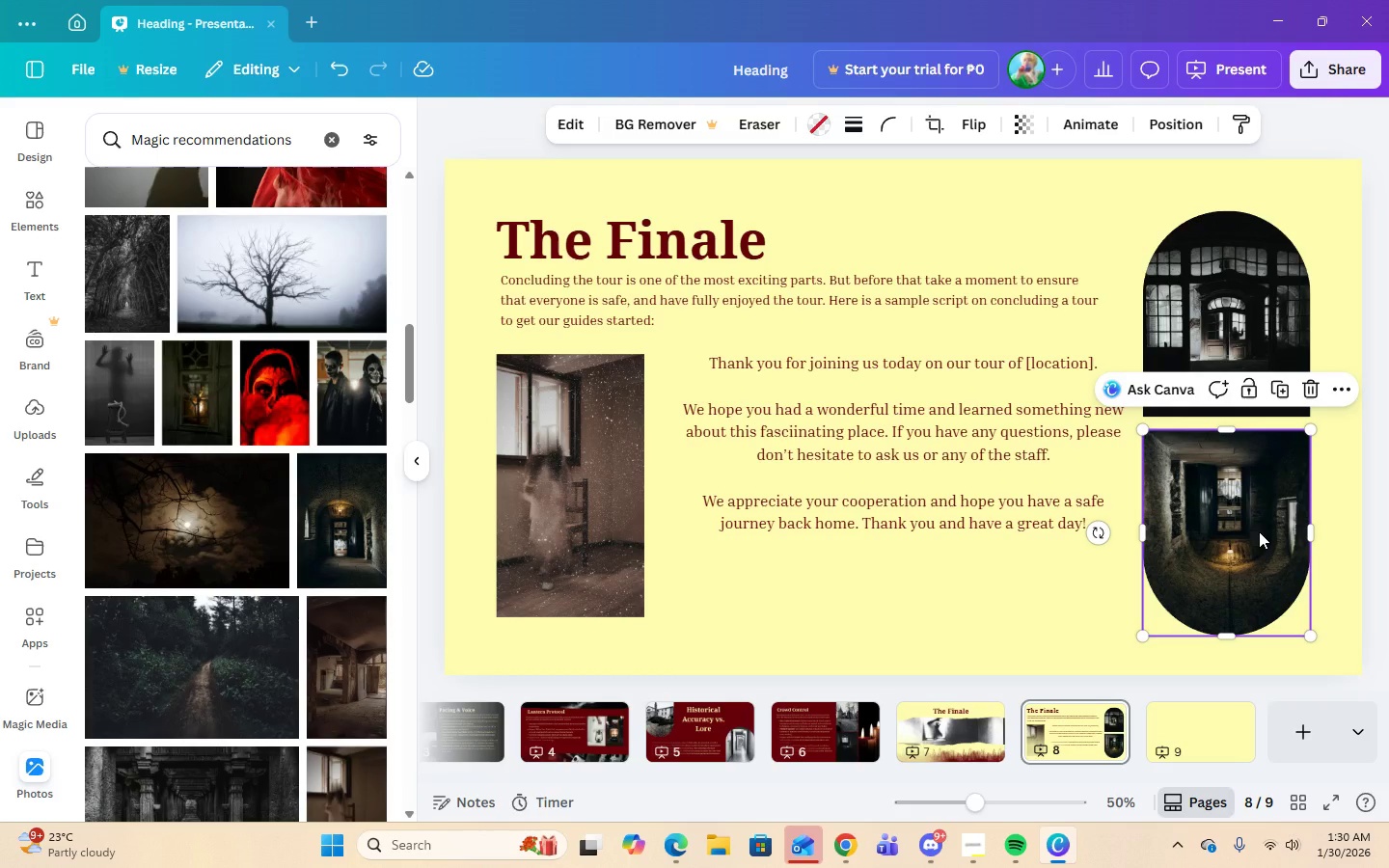 
wait(7.42)
 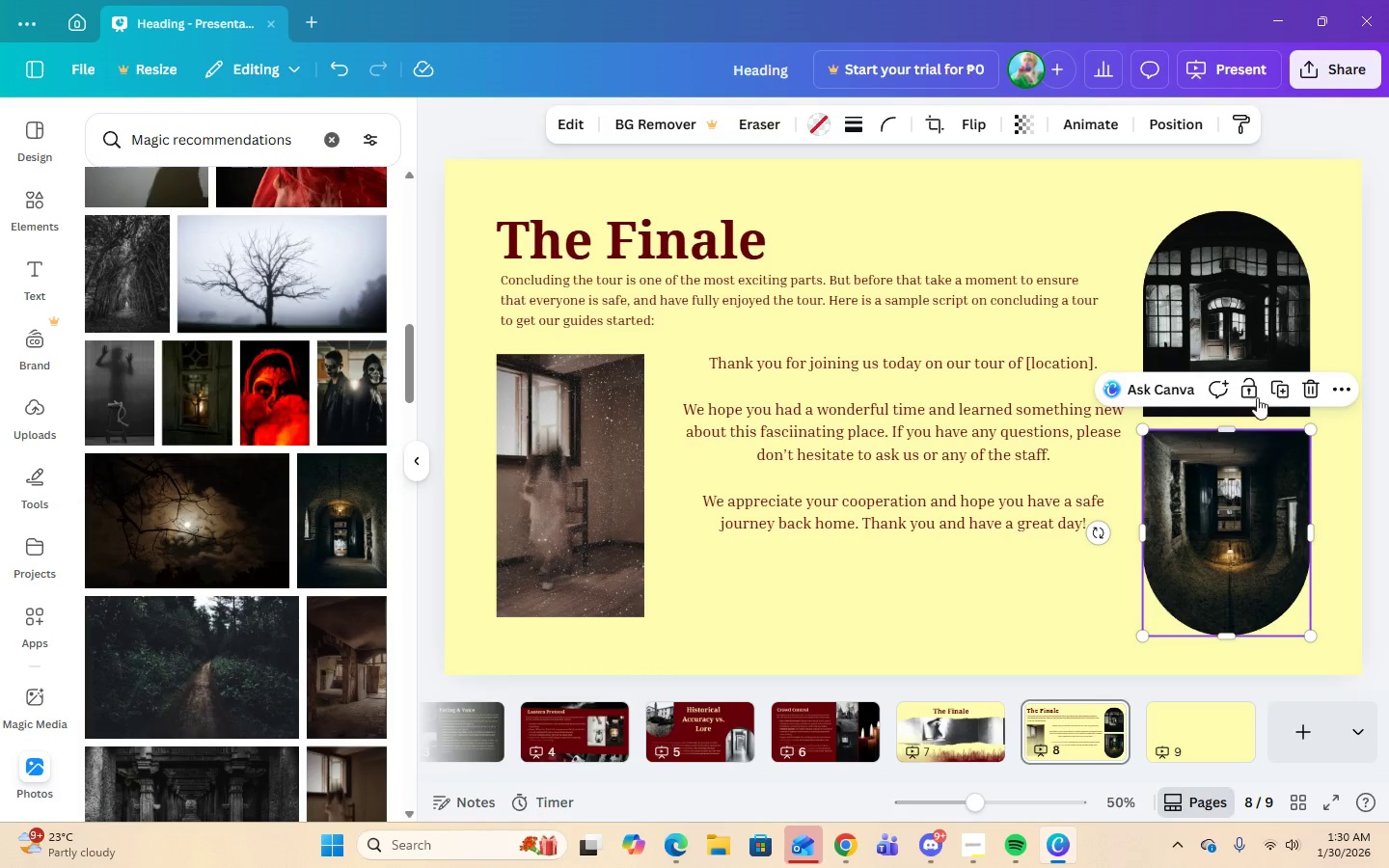 
left_click([1320, 381])
 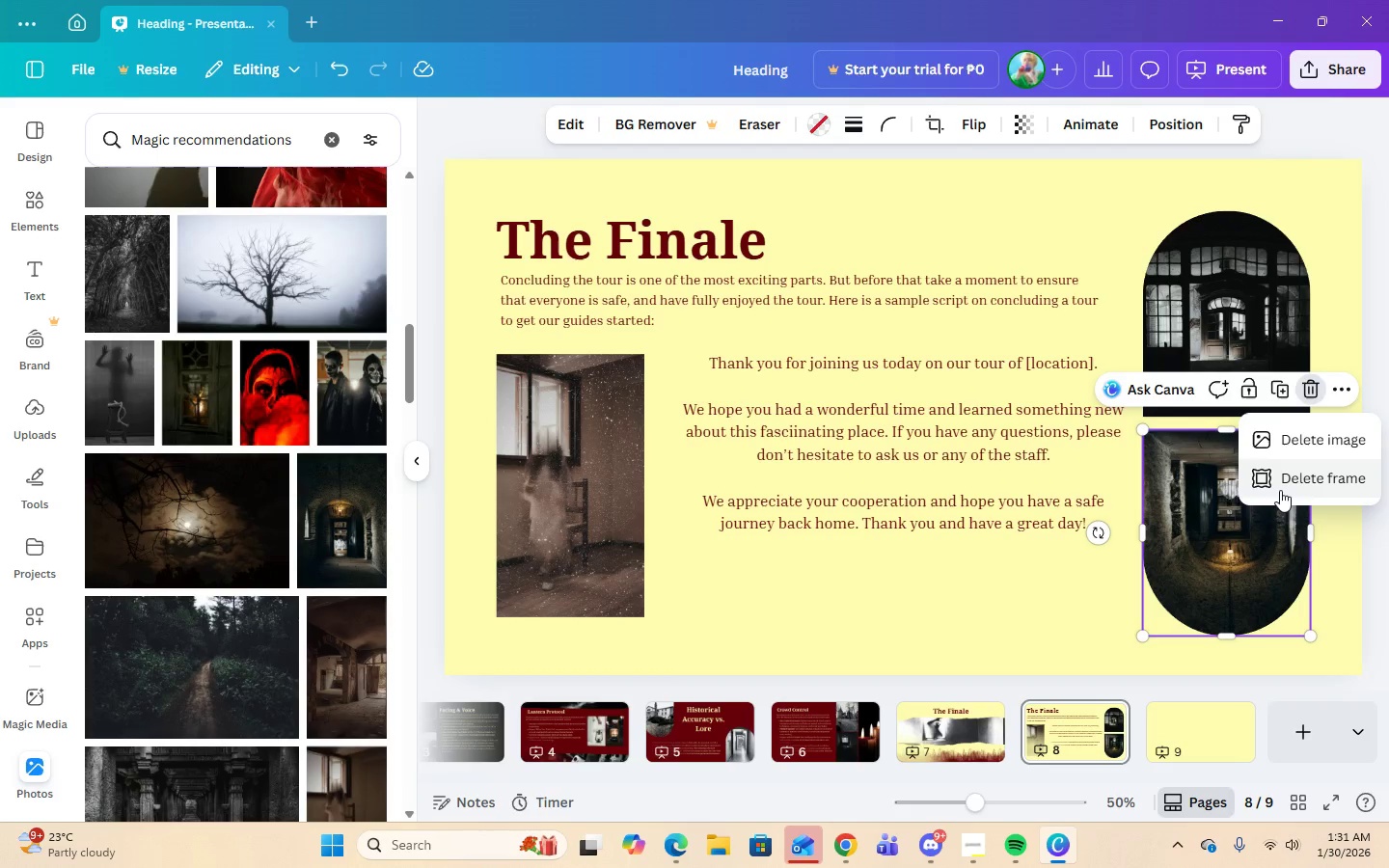 
left_click([1280, 490])
 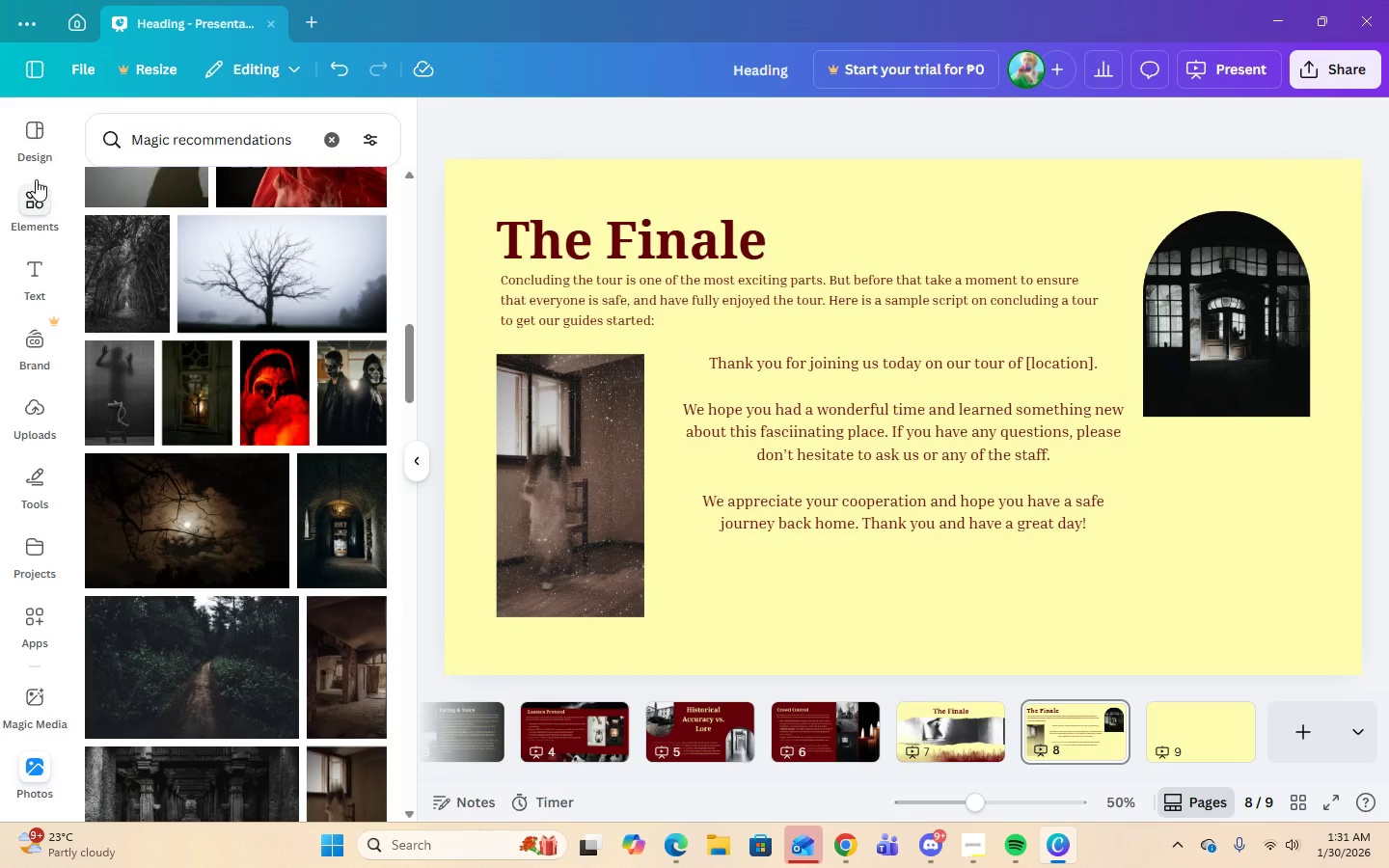 
left_click([35, 206])
 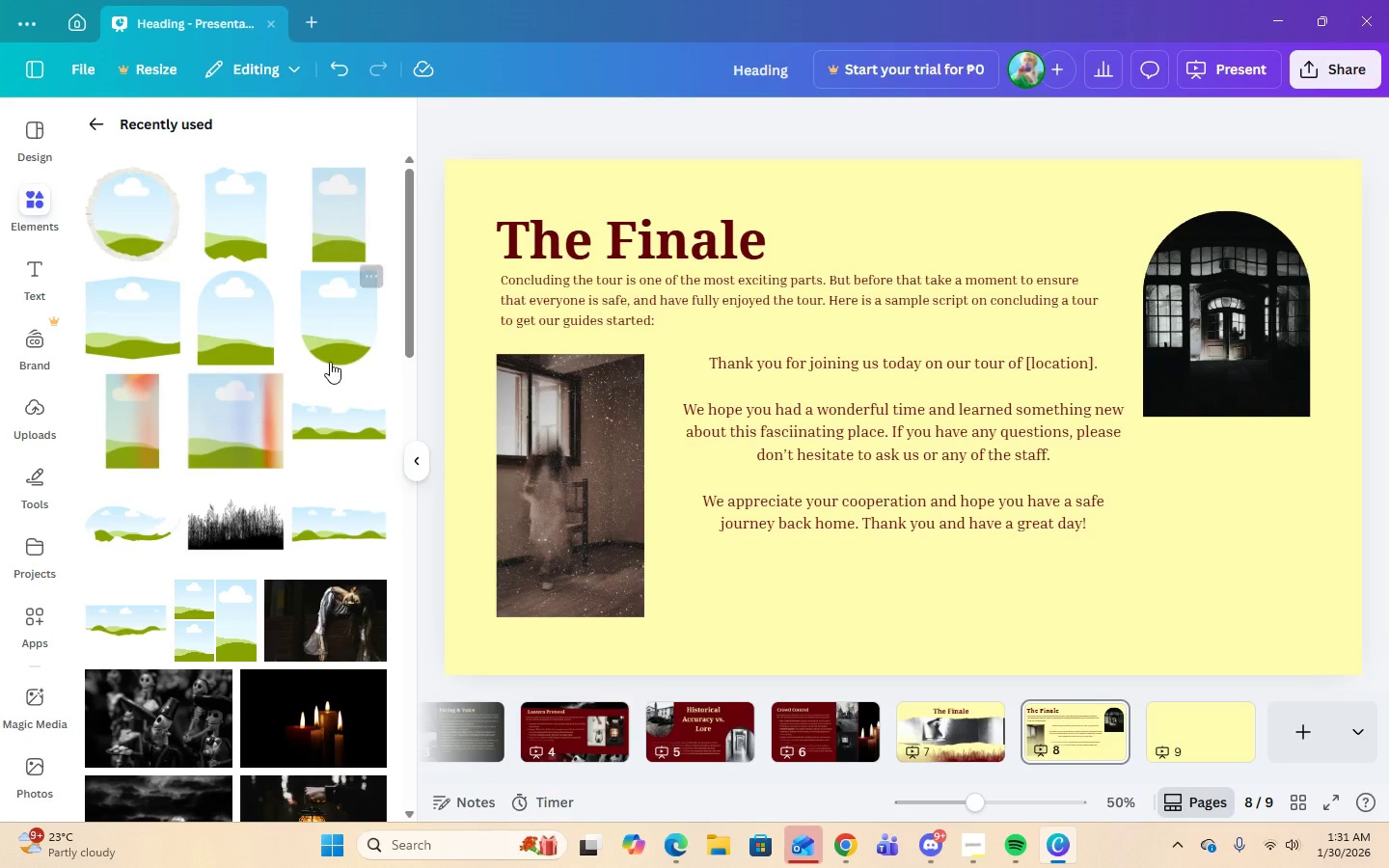 
left_click([334, 332])
 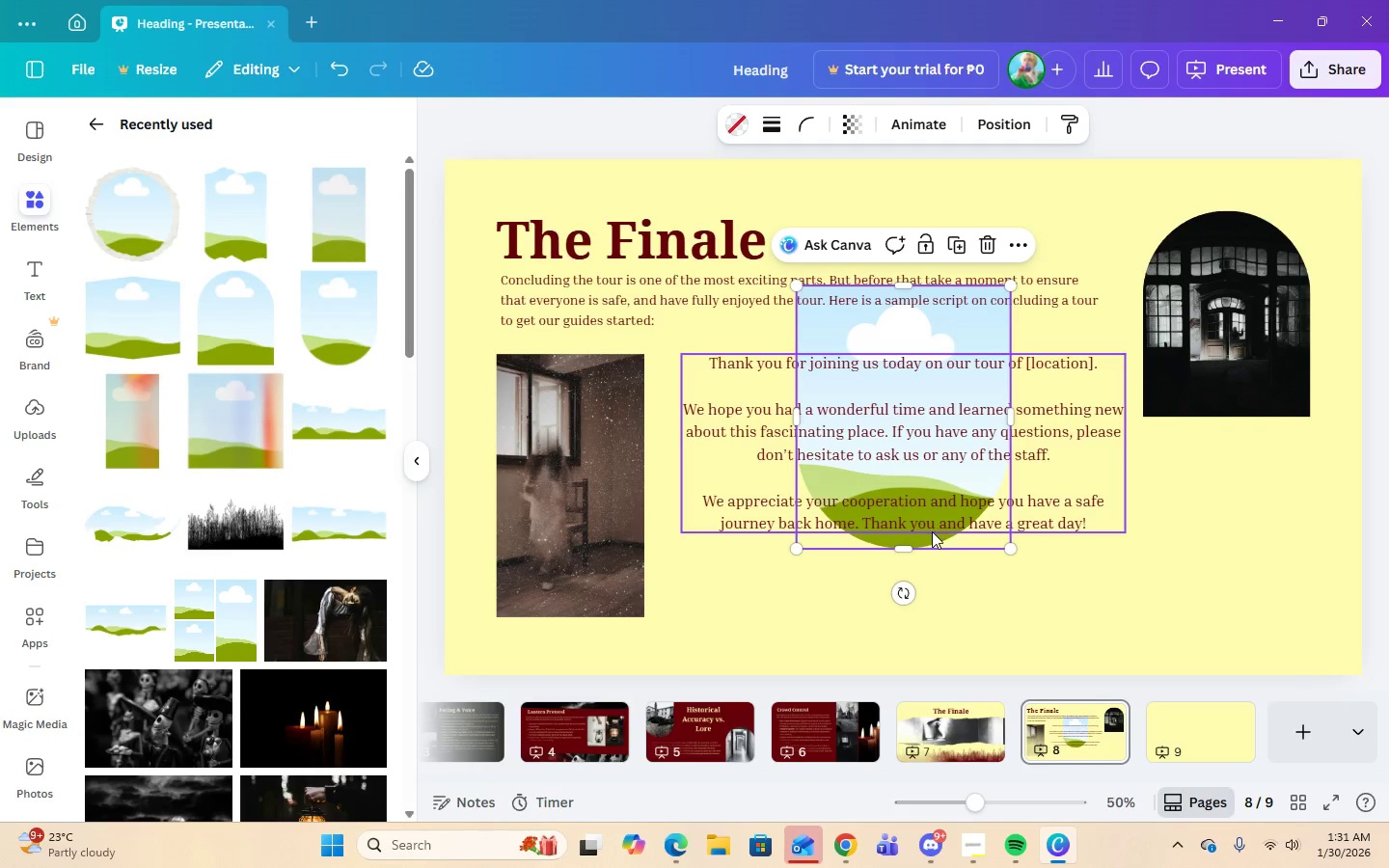 
left_click_drag(start_coordinate=[920, 538], to_coordinate=[1203, 667])
 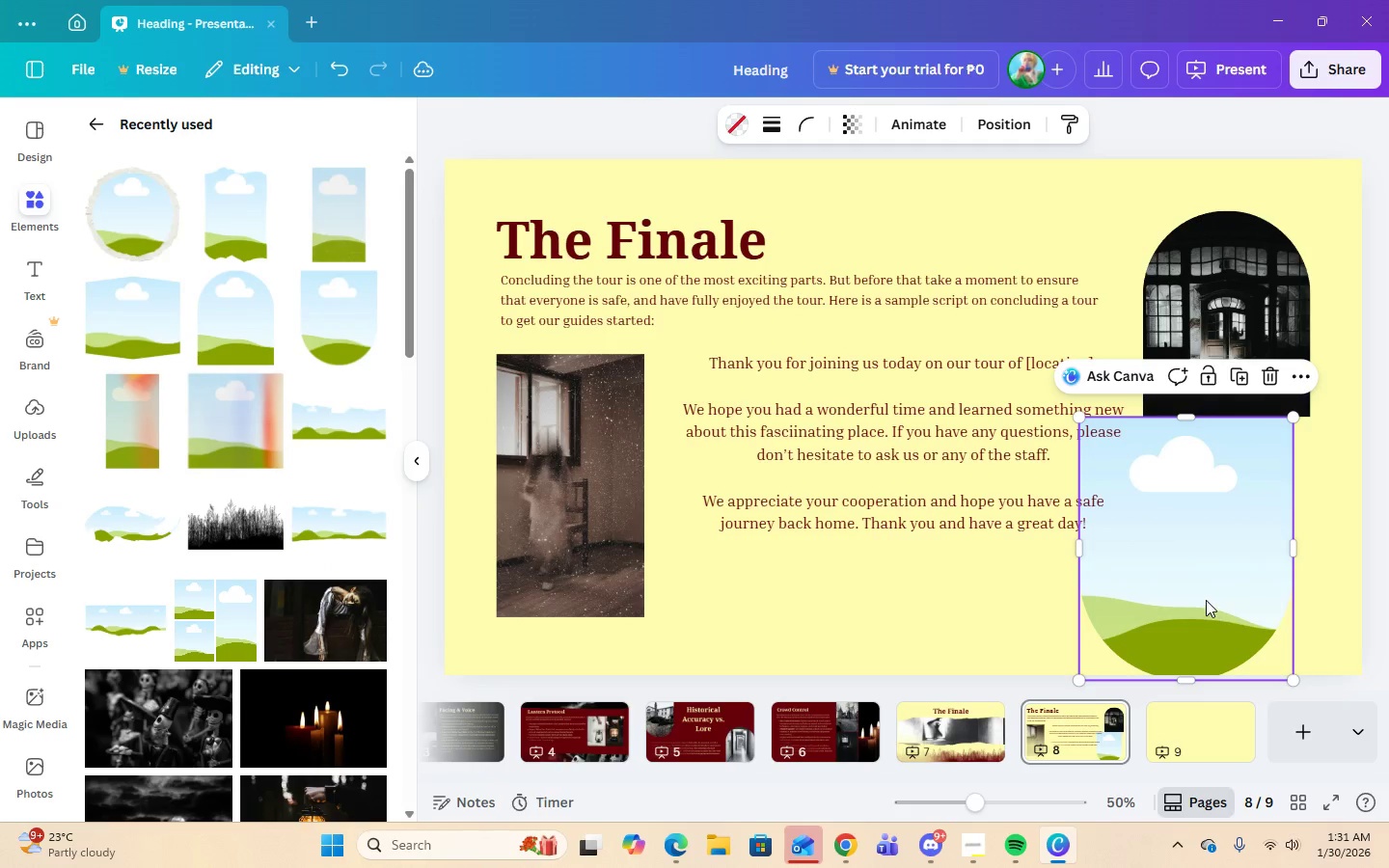 
left_click_drag(start_coordinate=[1206, 600], to_coordinate=[1263, 617])
 